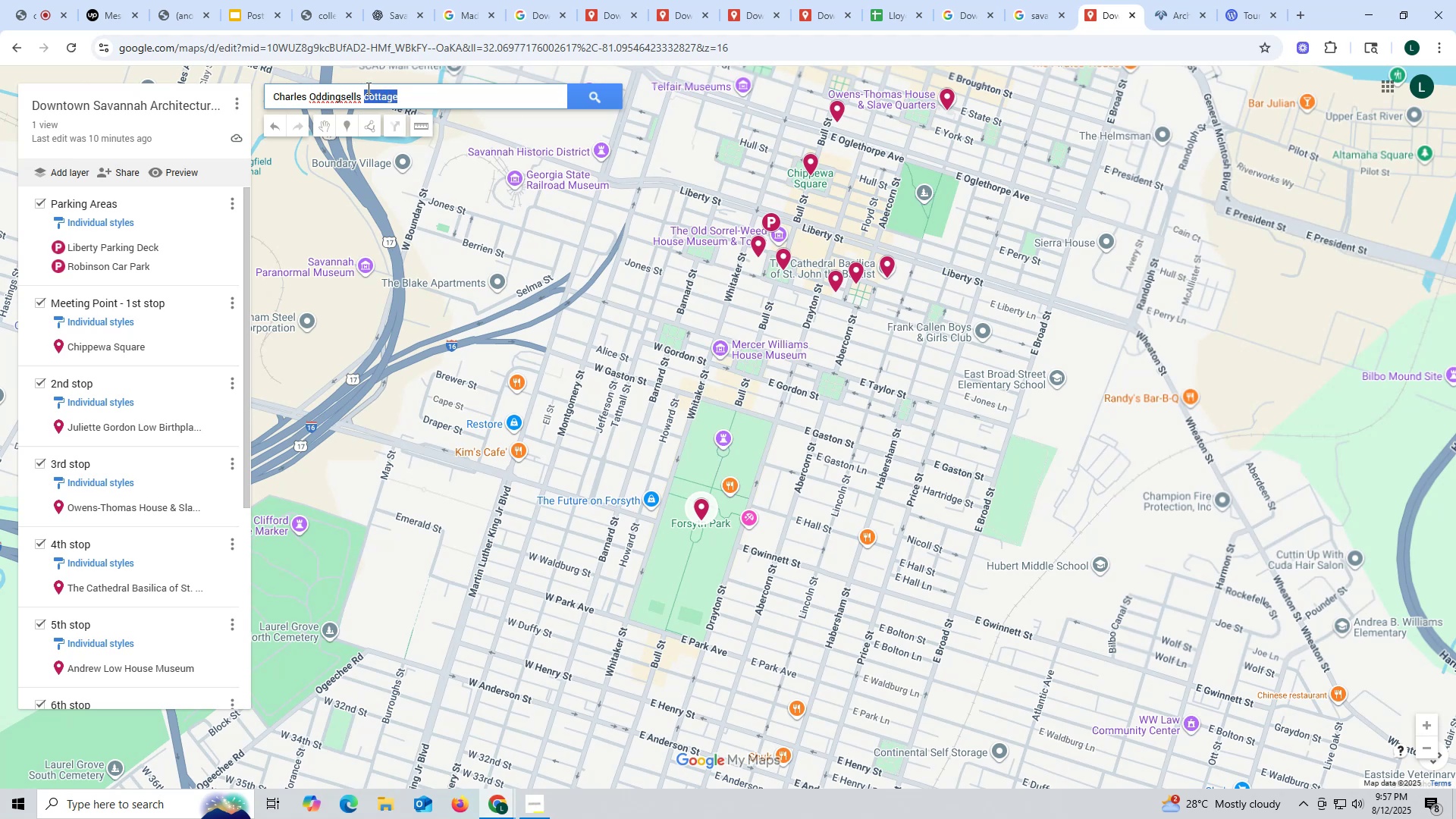 
key(Backspace)
 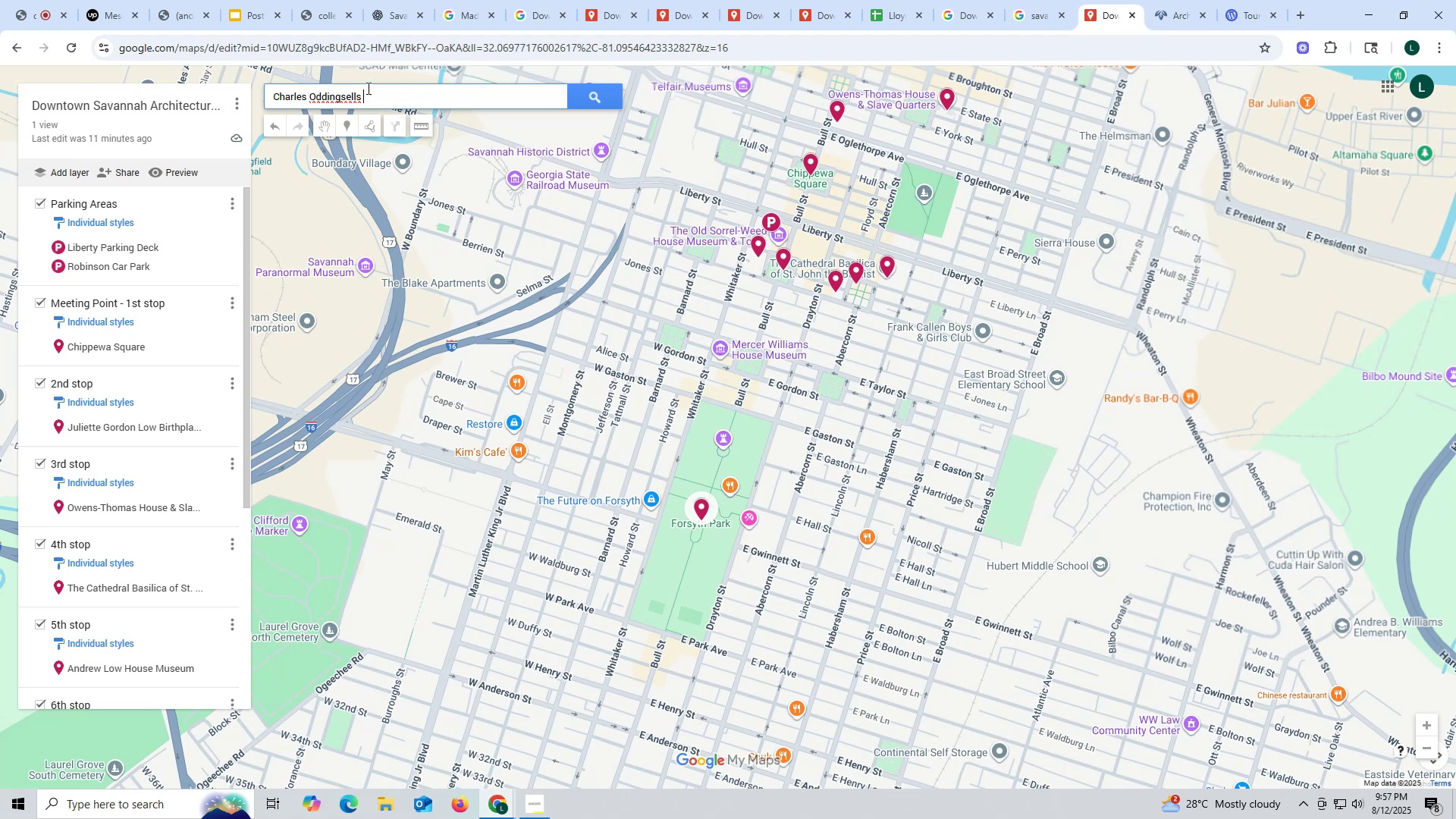 
key(Enter)
 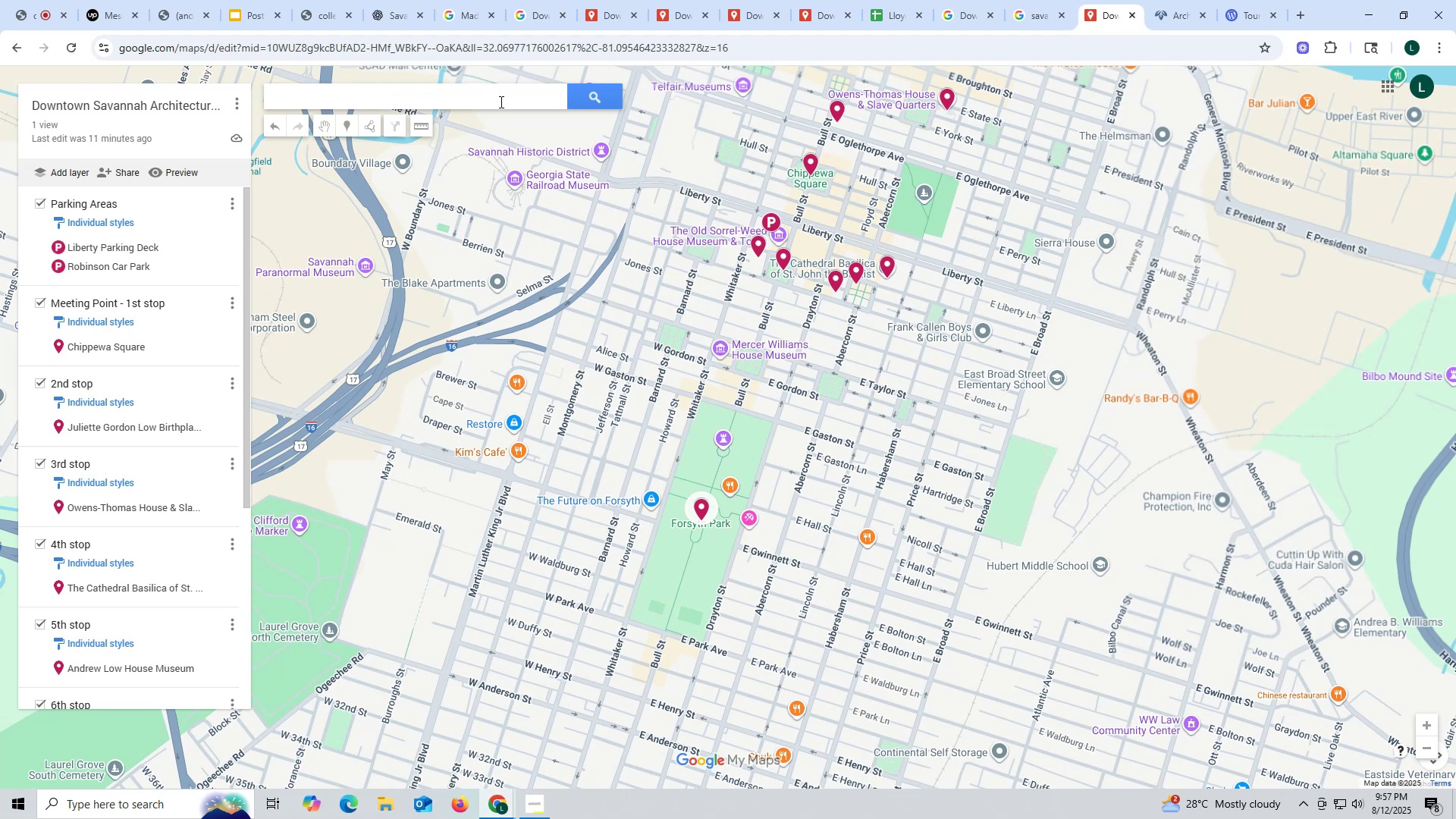 
scroll: coordinate [452, 141], scroll_direction: up, amount: 2.0
 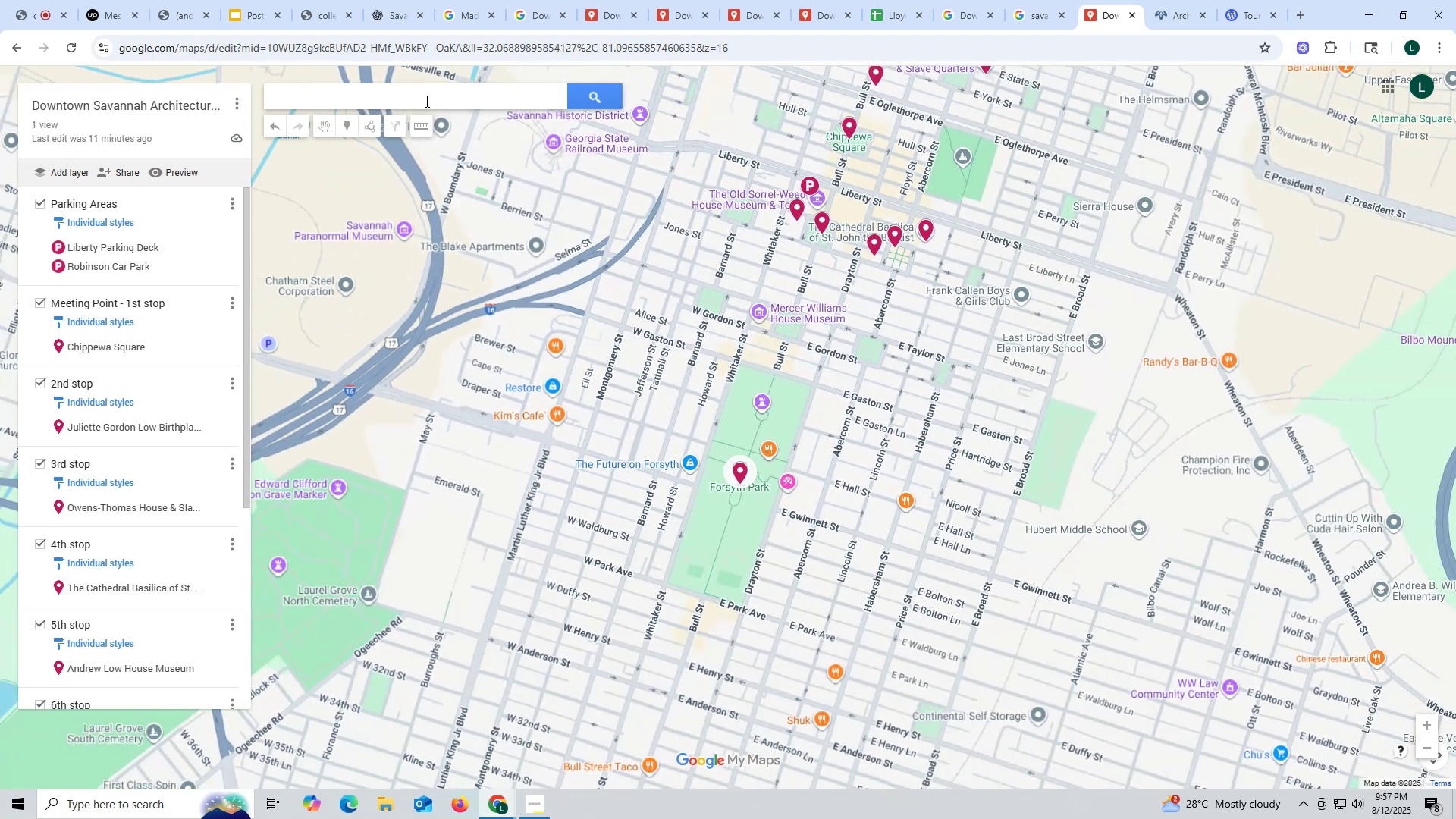 
left_click([425, 100])
 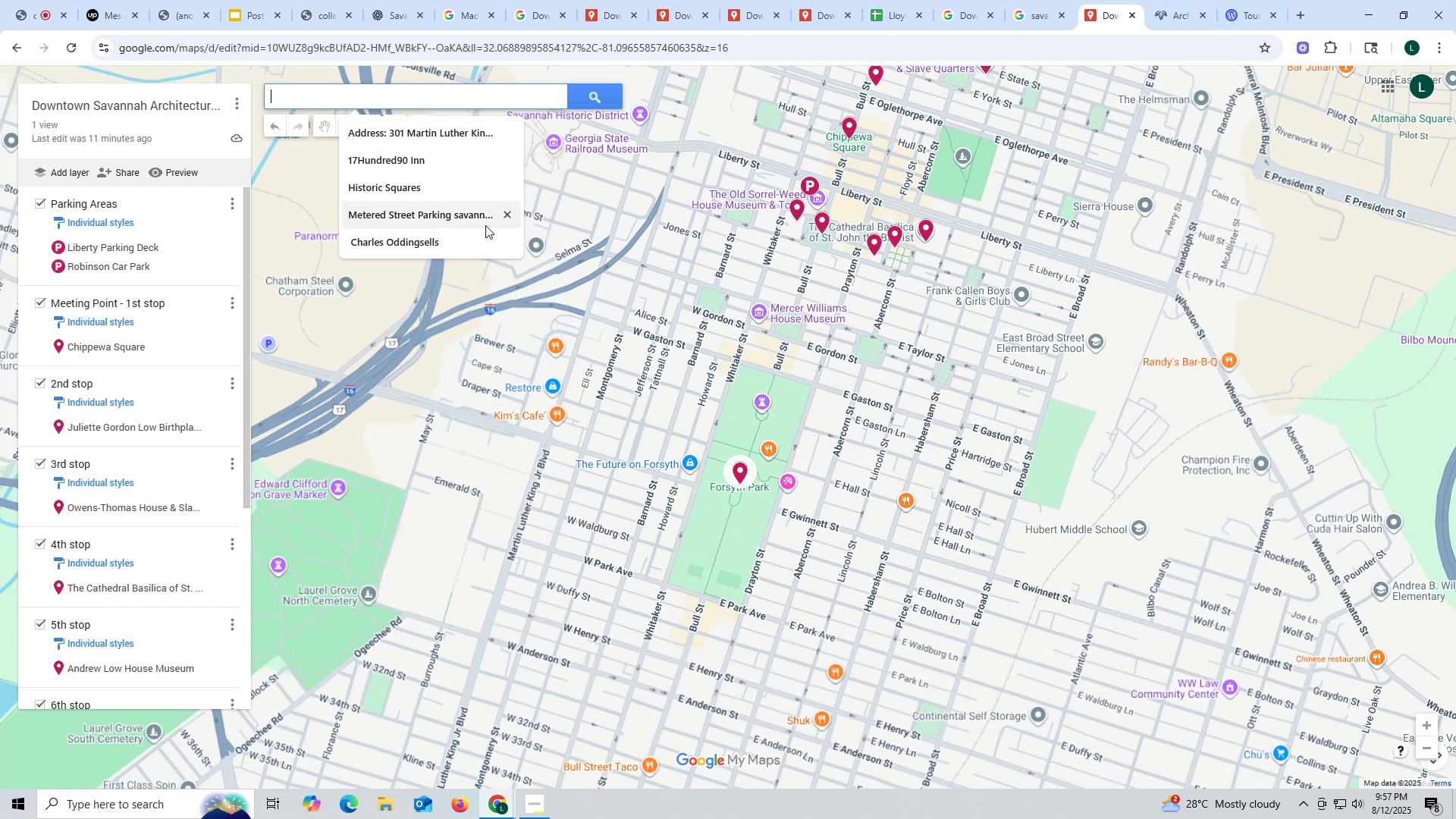 
left_click([415, 249])
 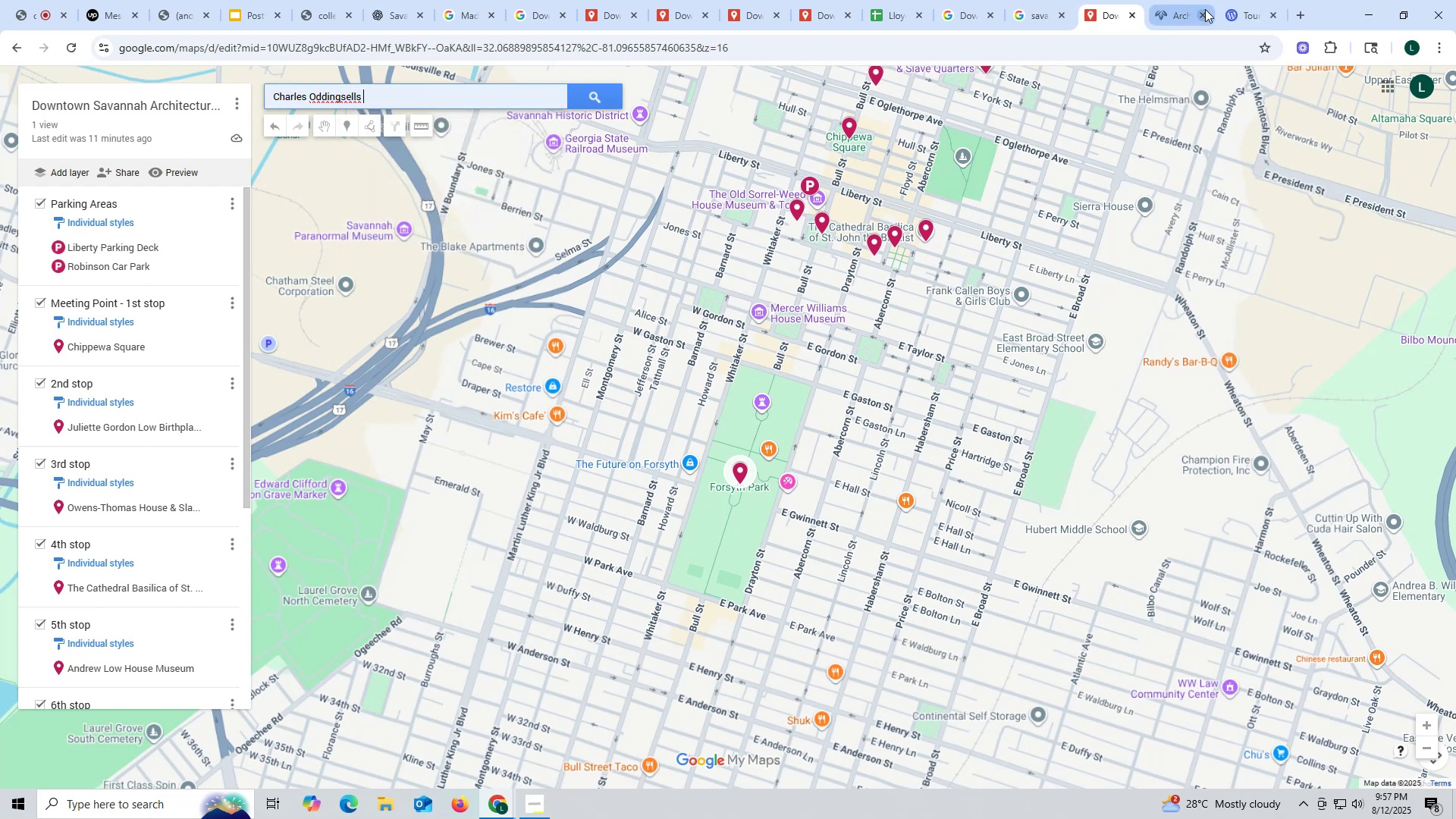 
left_click([1238, 15])
 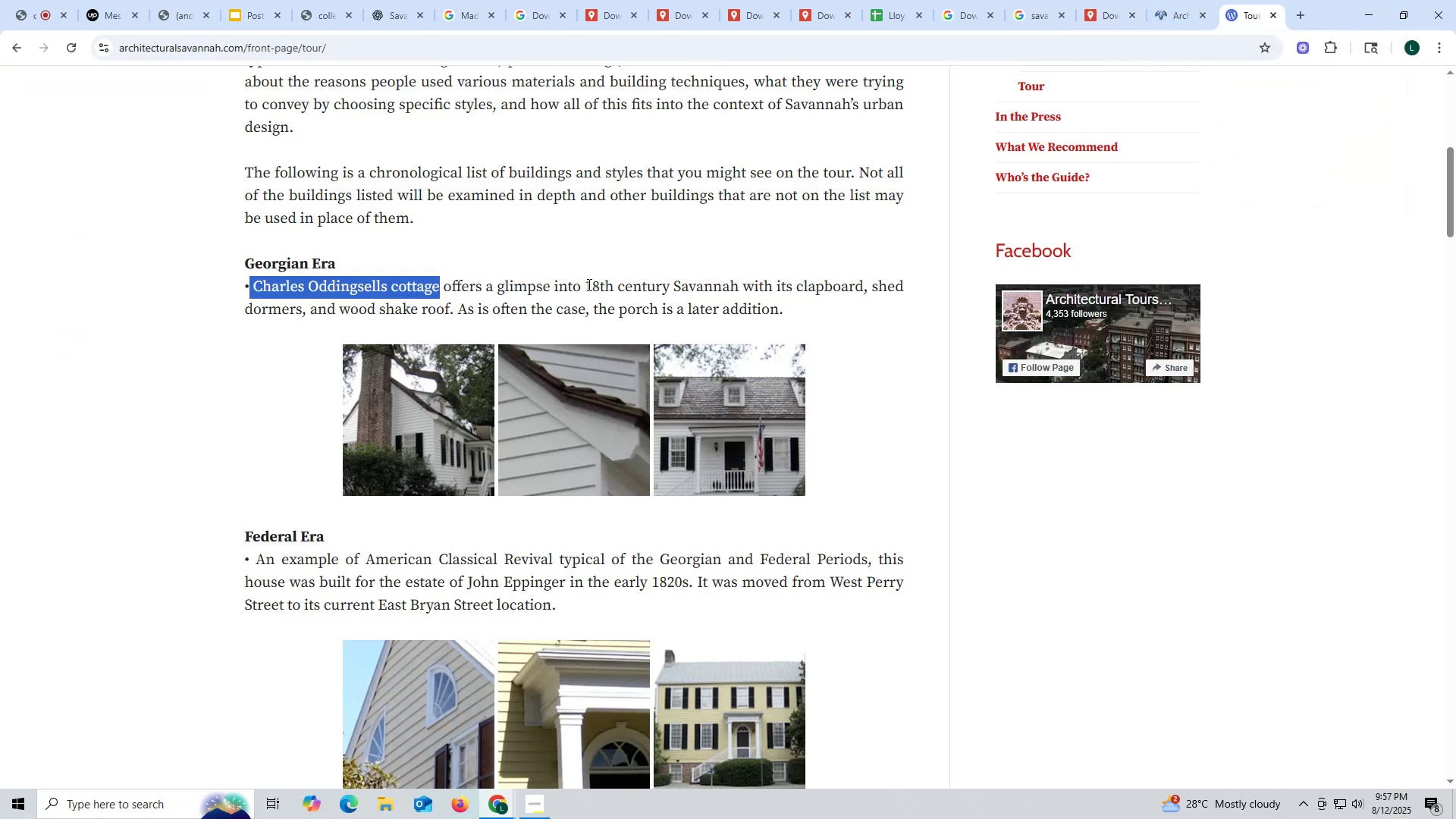 
scroll: coordinate [656, 297], scroll_direction: up, amount: 10.0
 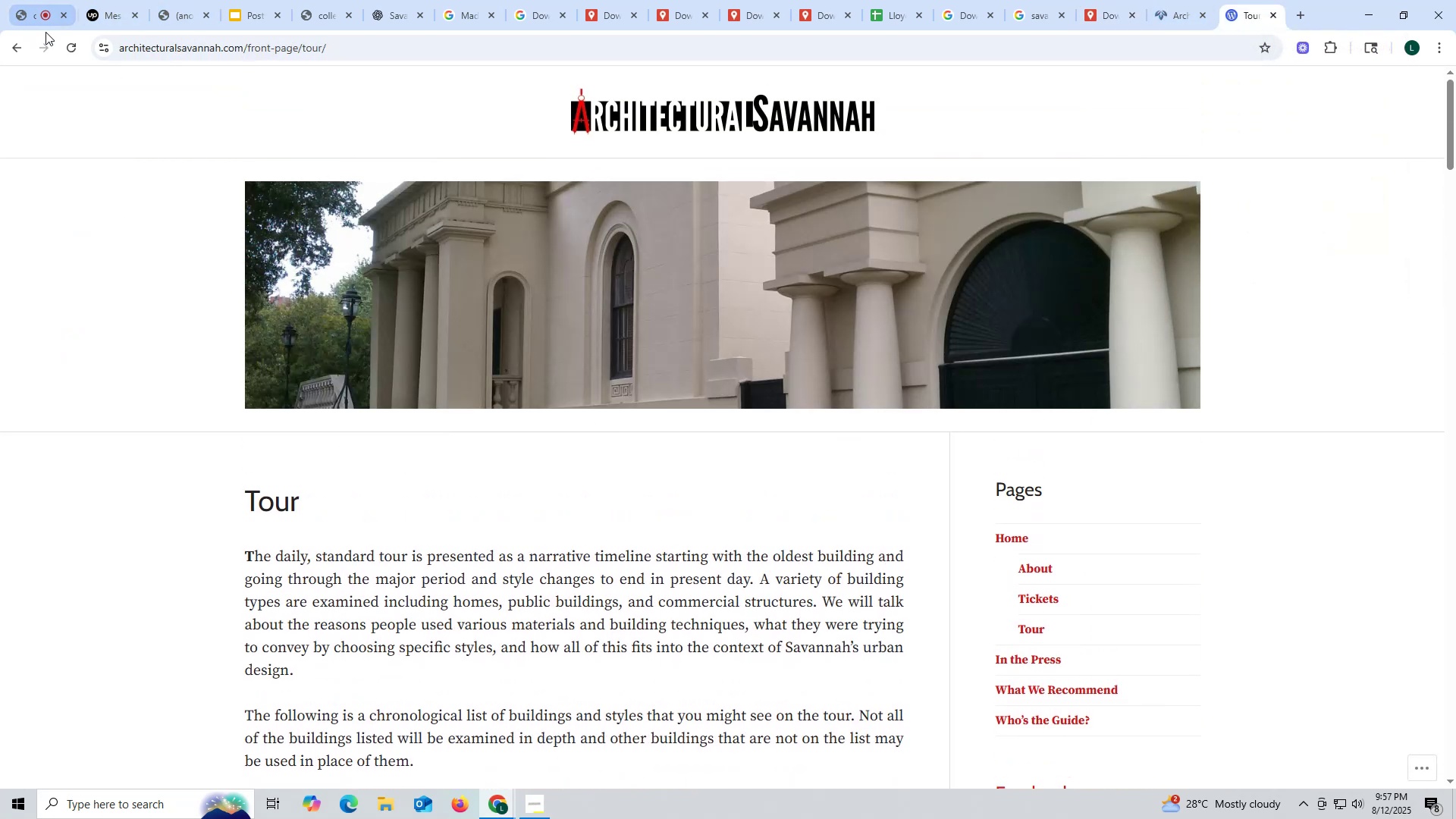 
left_click([8, 55])
 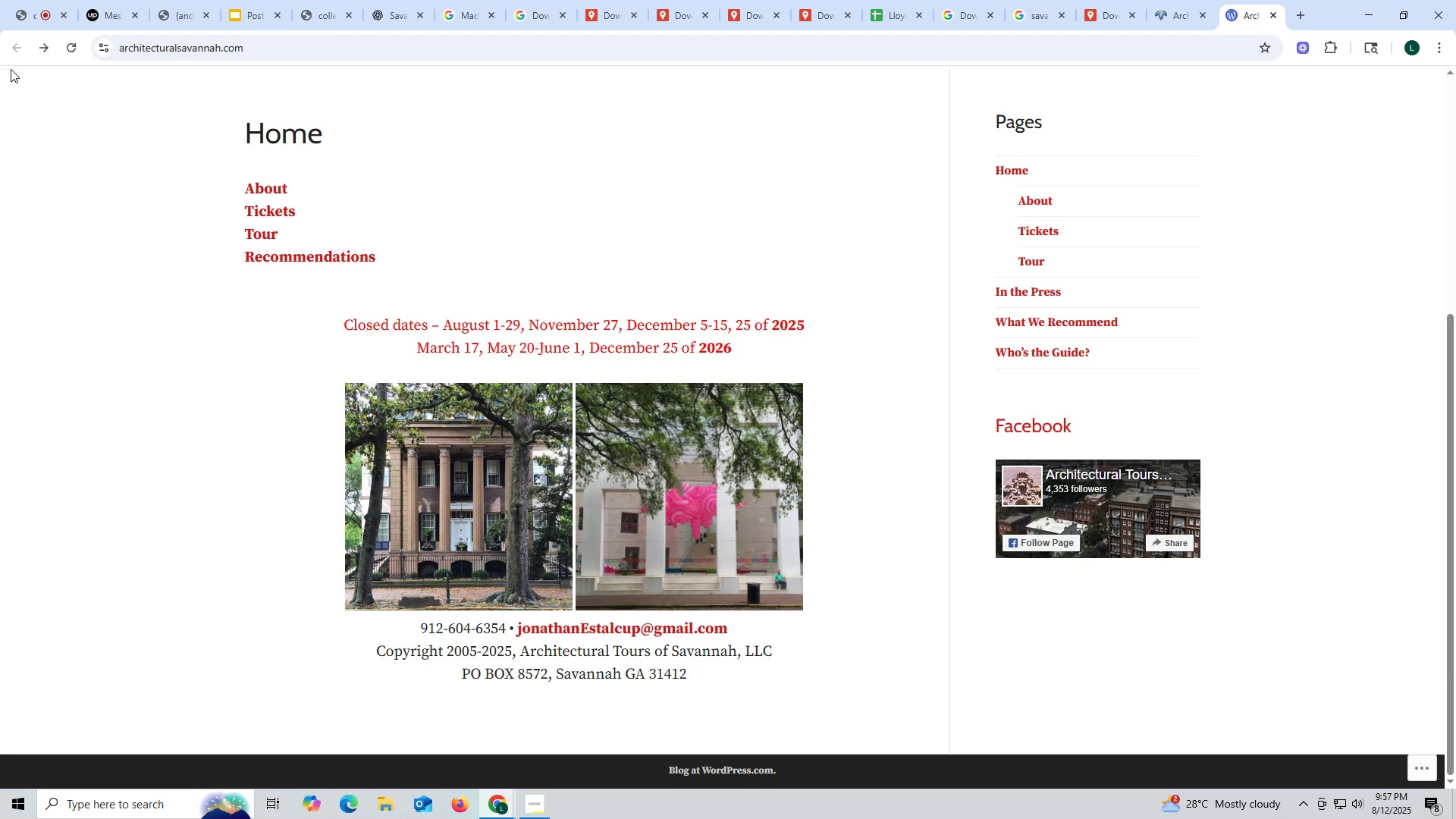 
wait(5.76)
 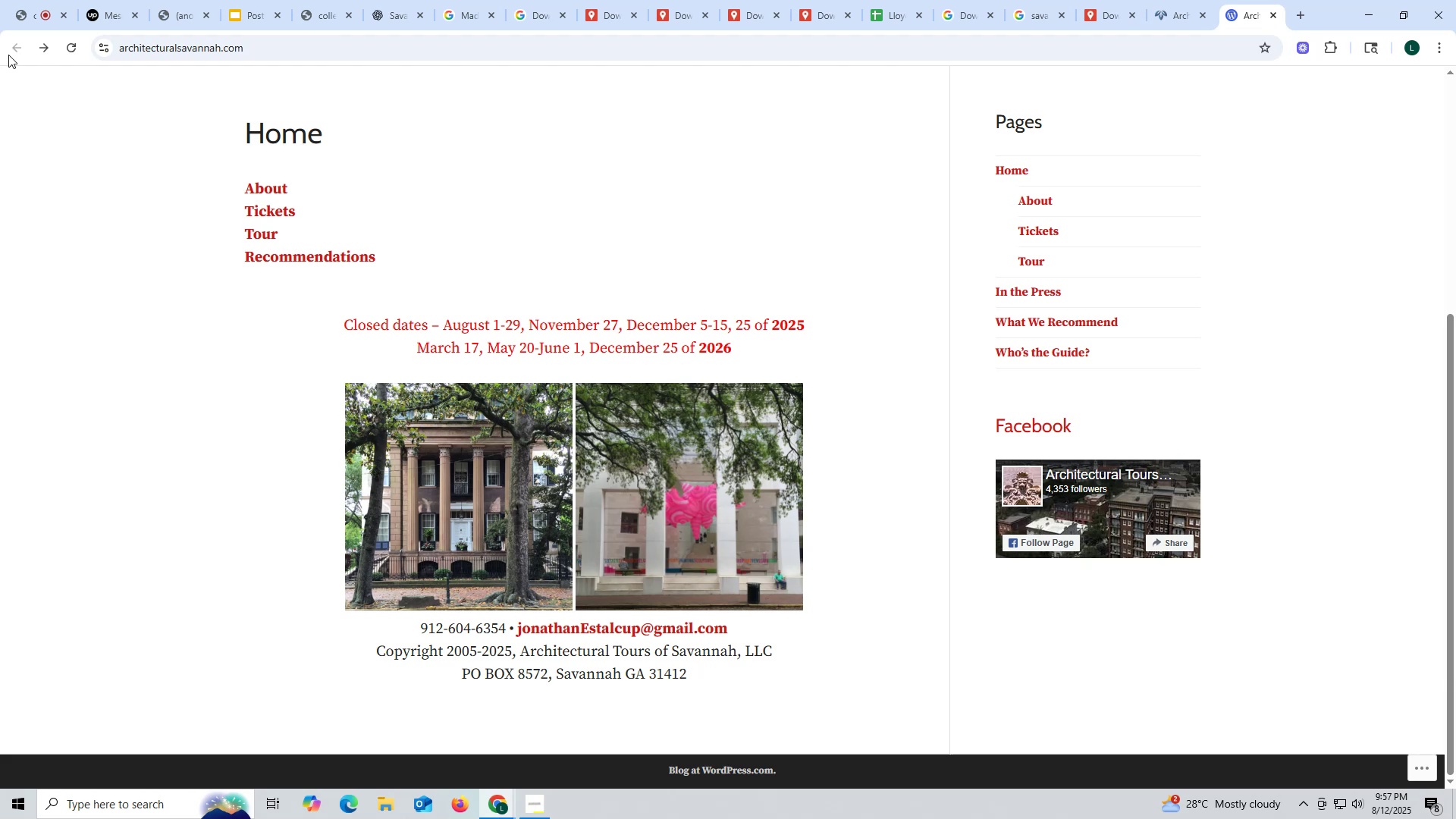 
scroll: coordinate [935, 449], scroll_direction: up, amount: 5.0
 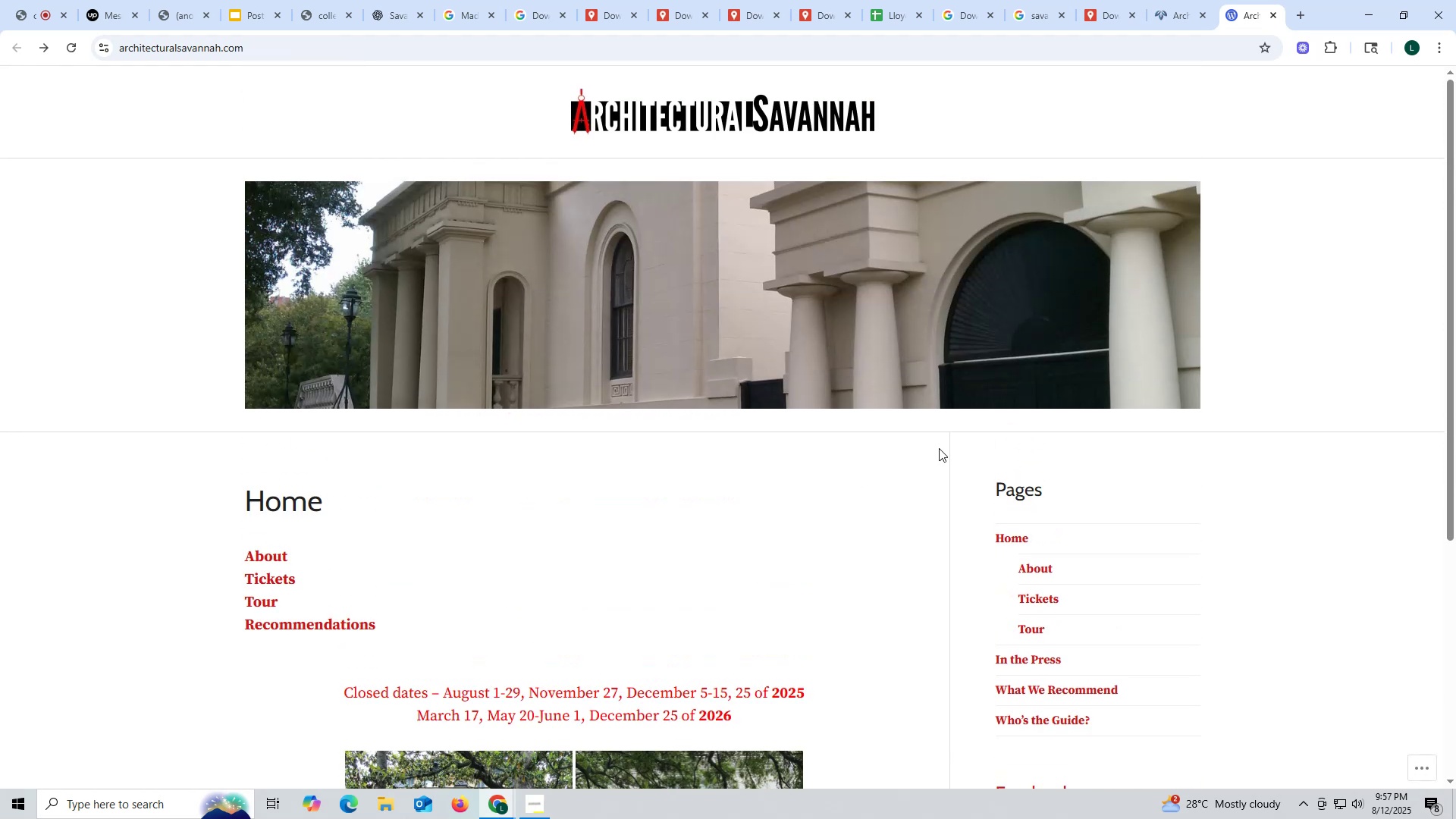 
scroll: coordinate [604, 449], scroll_direction: down, amount: 12.0
 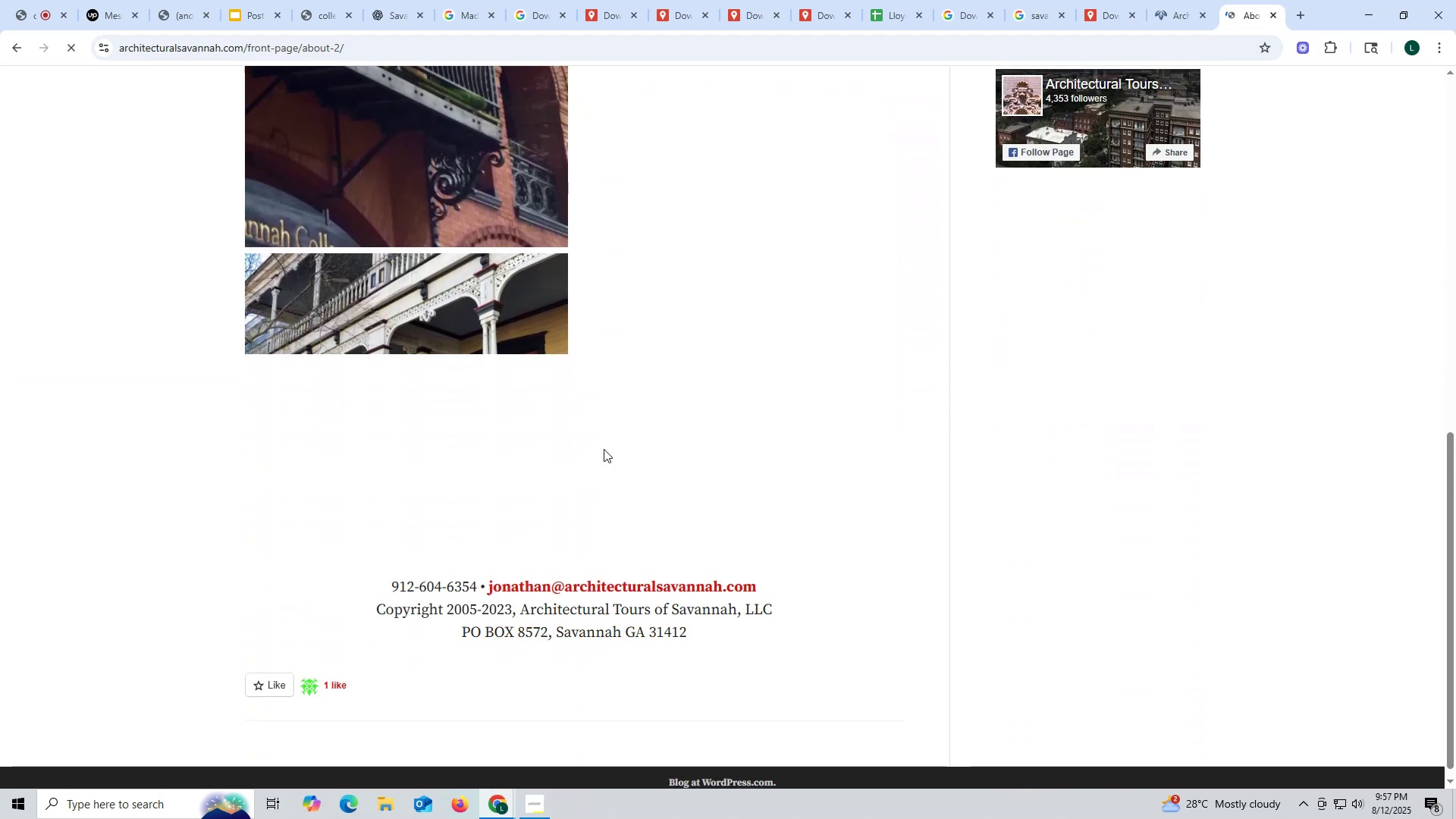 
scroll: coordinate [604, 449], scroll_direction: up, amount: 5.0
 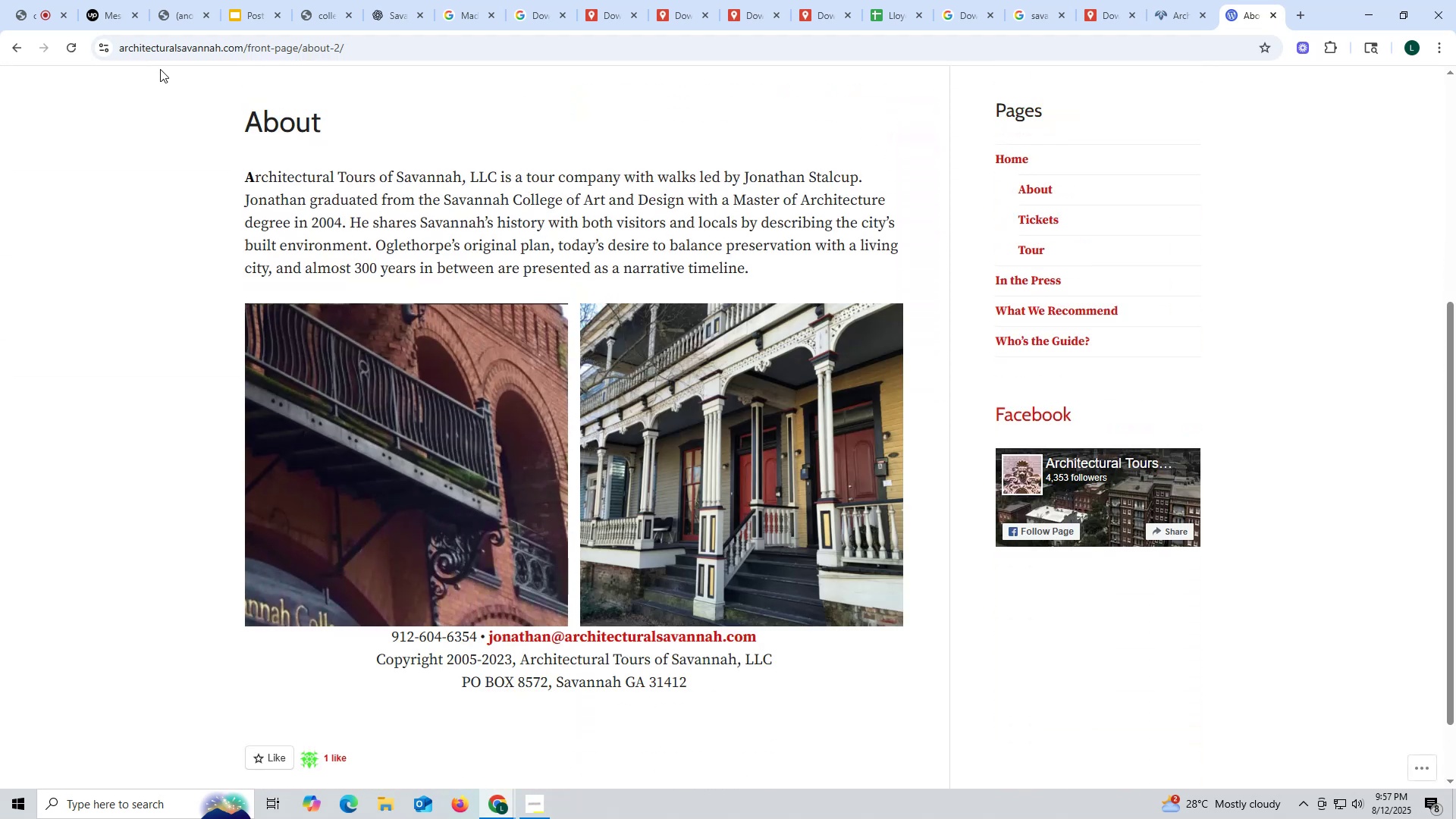 
left_click([21, 43])
 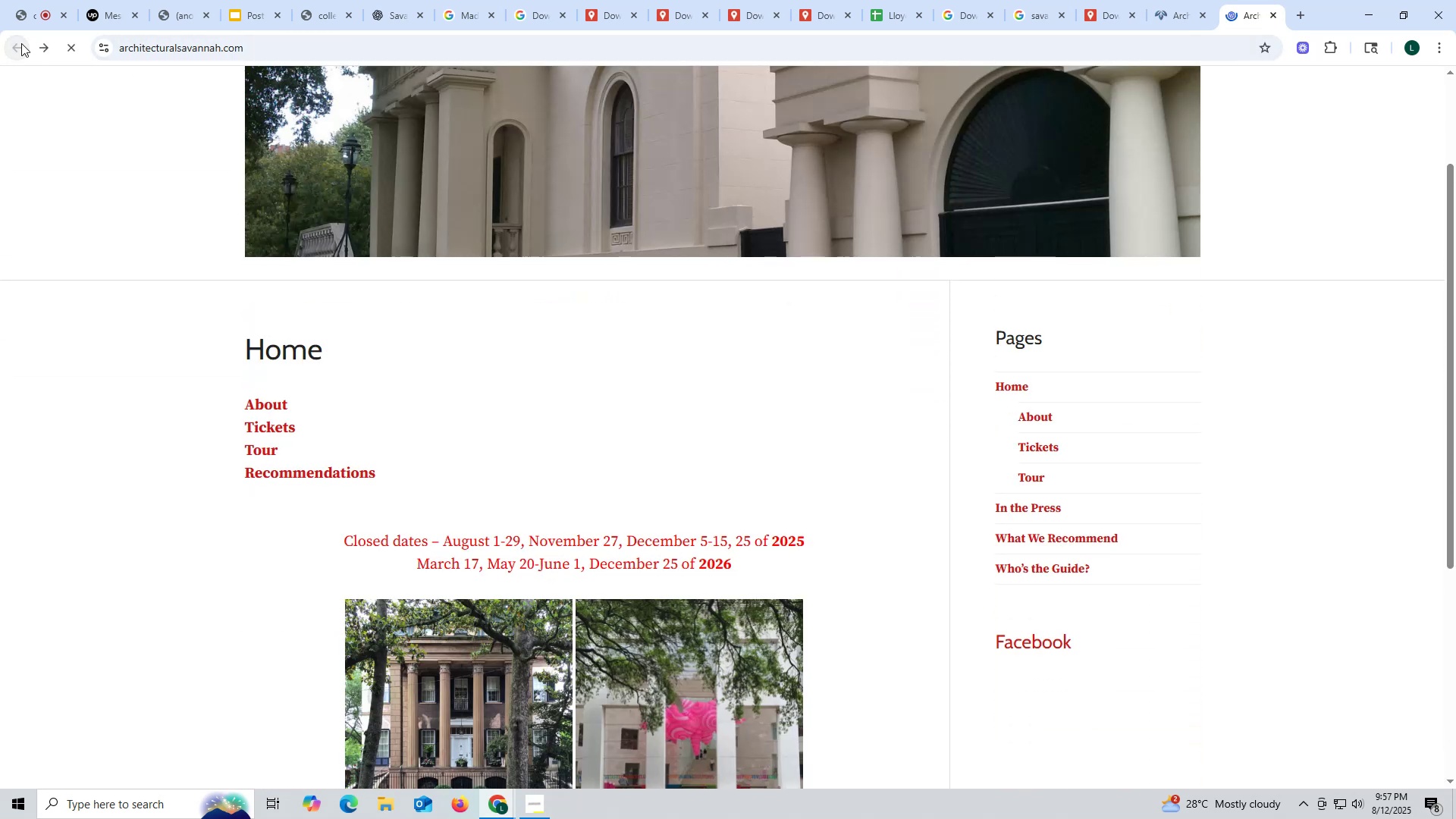 
left_click([21, 43])
 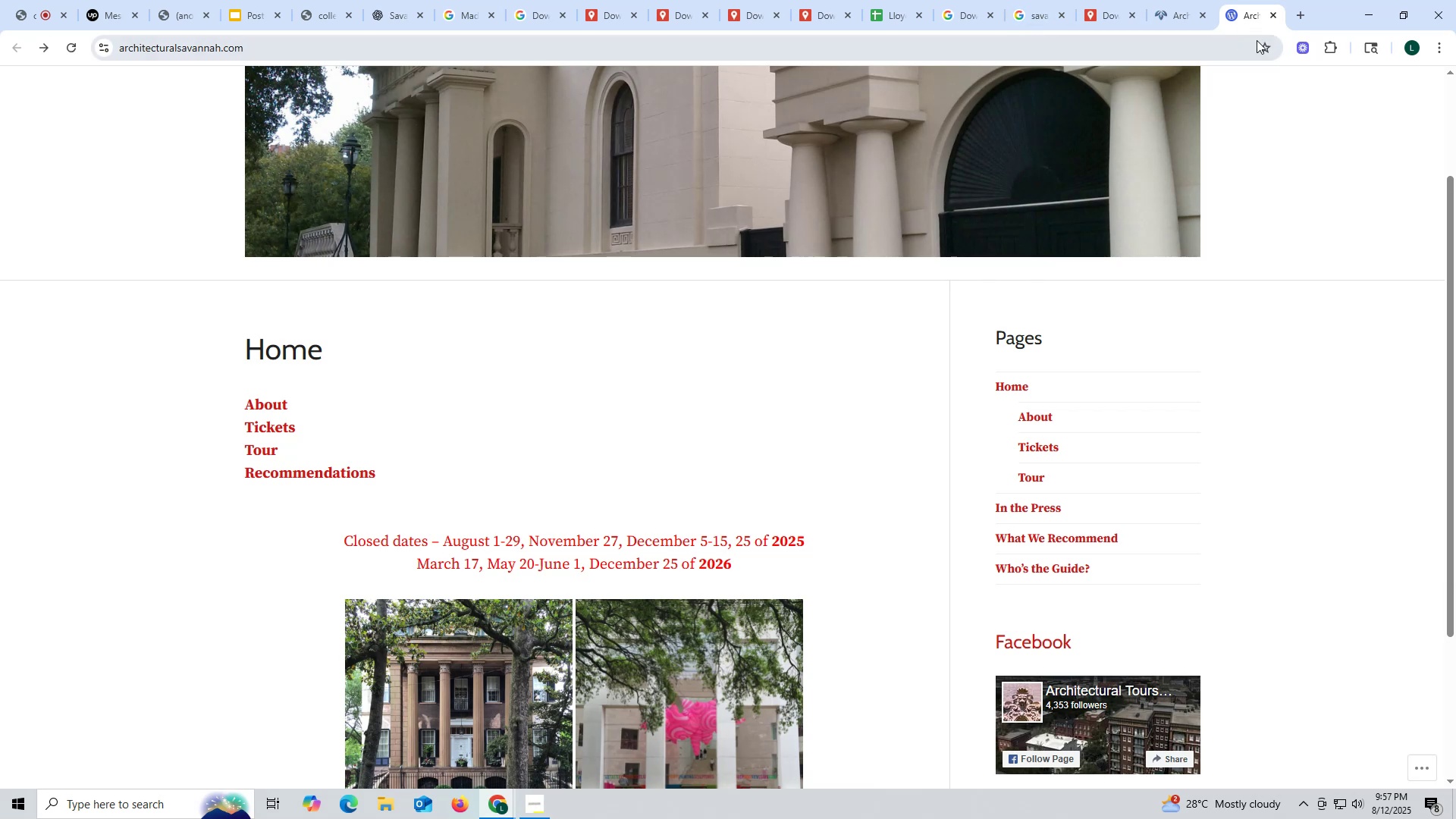 
left_click([1273, 13])
 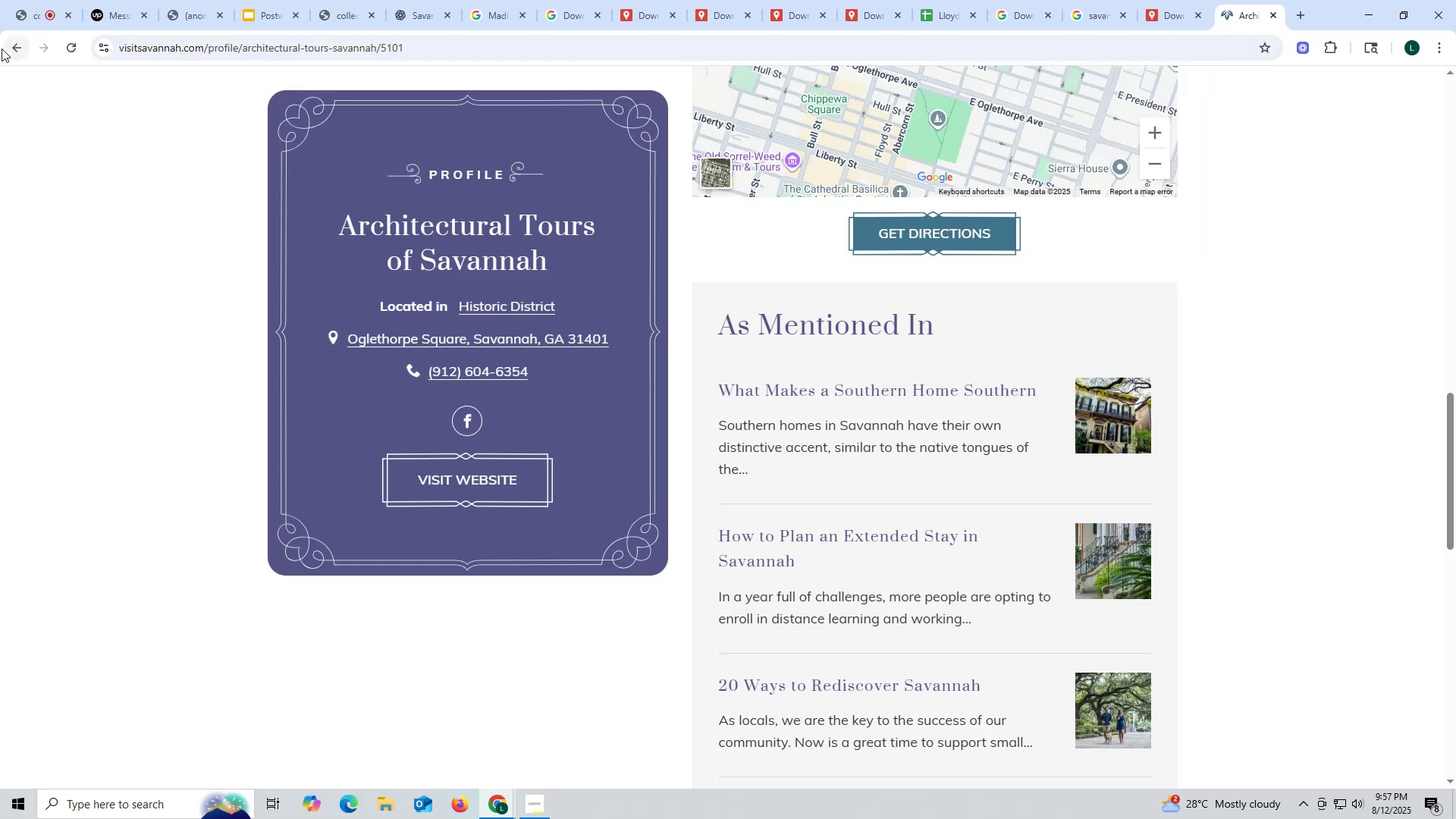 
left_click([8, 47])
 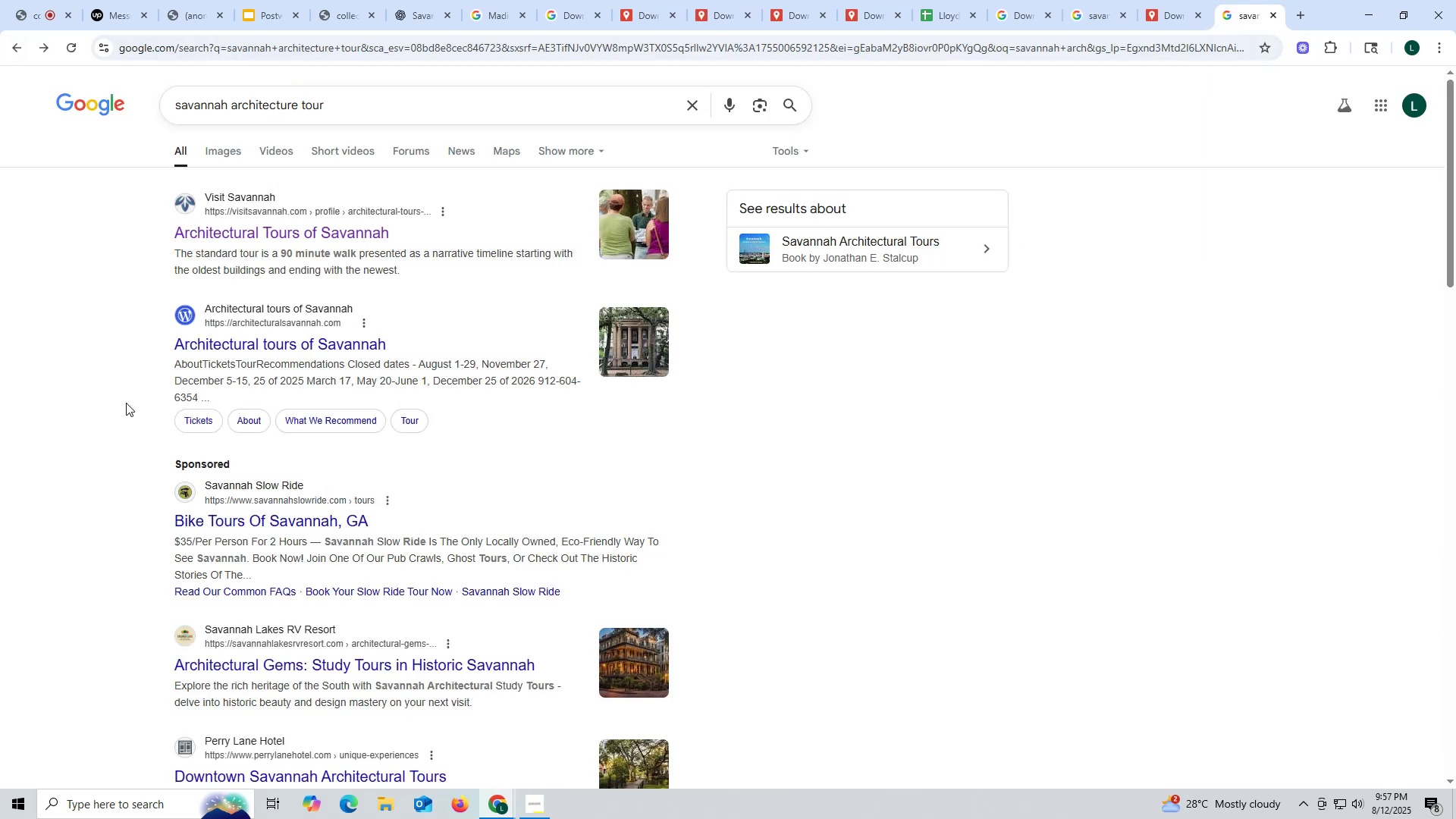 
scroll: coordinate [128, 401], scroll_direction: down, amount: 1.0
 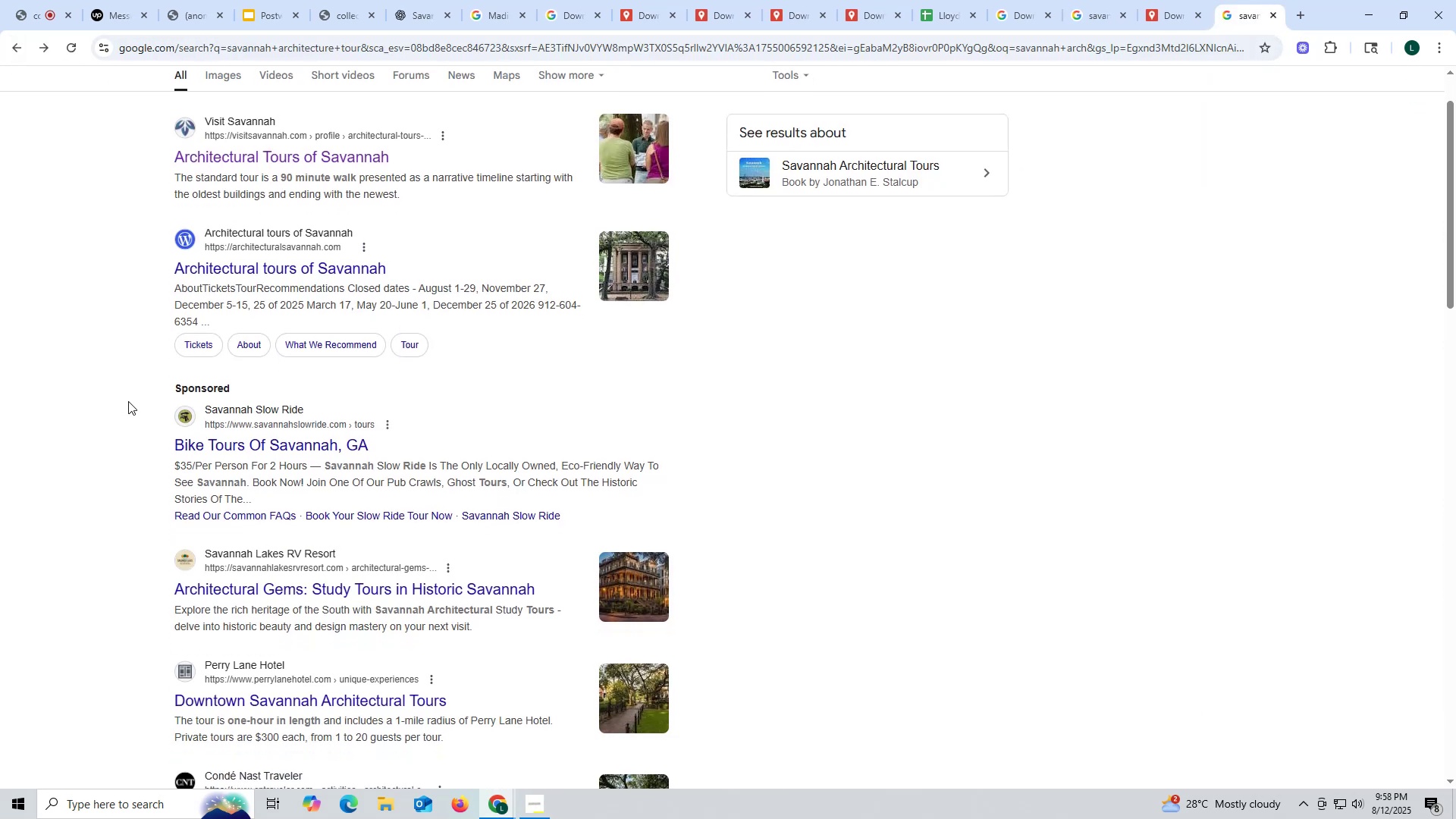 
scroll: coordinate [130, 394], scroll_direction: up, amount: 7.0
 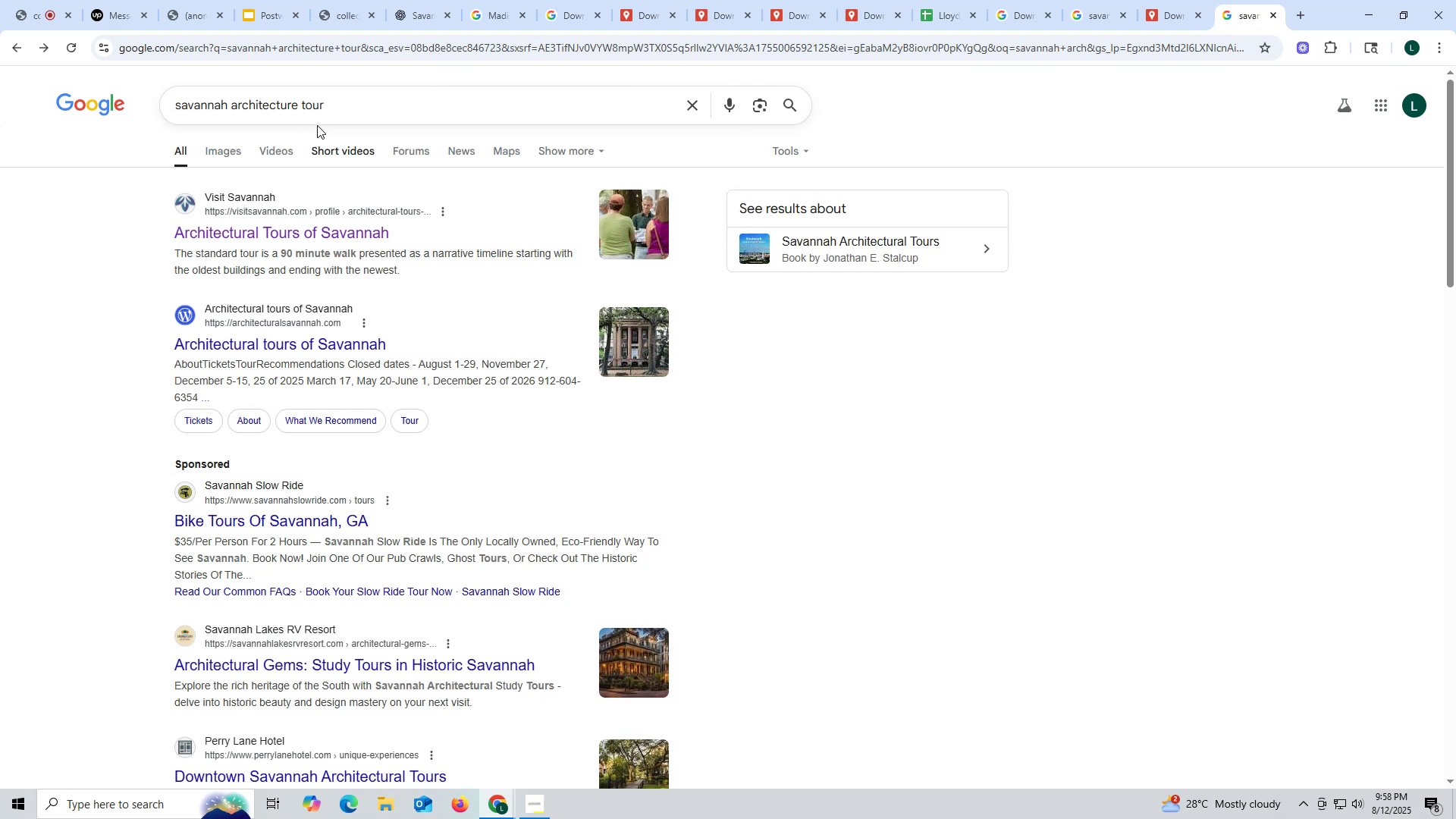 
left_click([334, 107])
 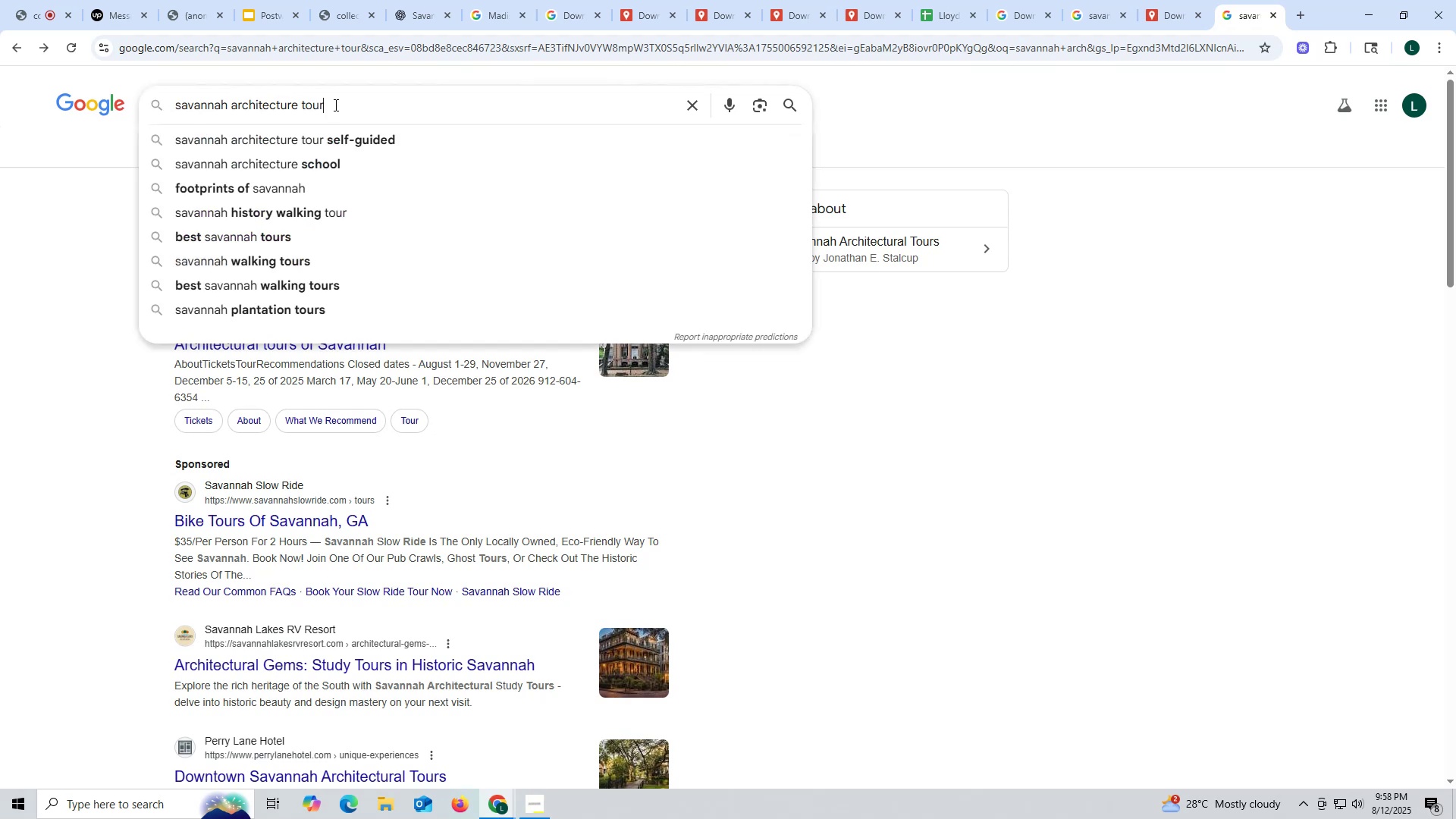 
type( stops)
 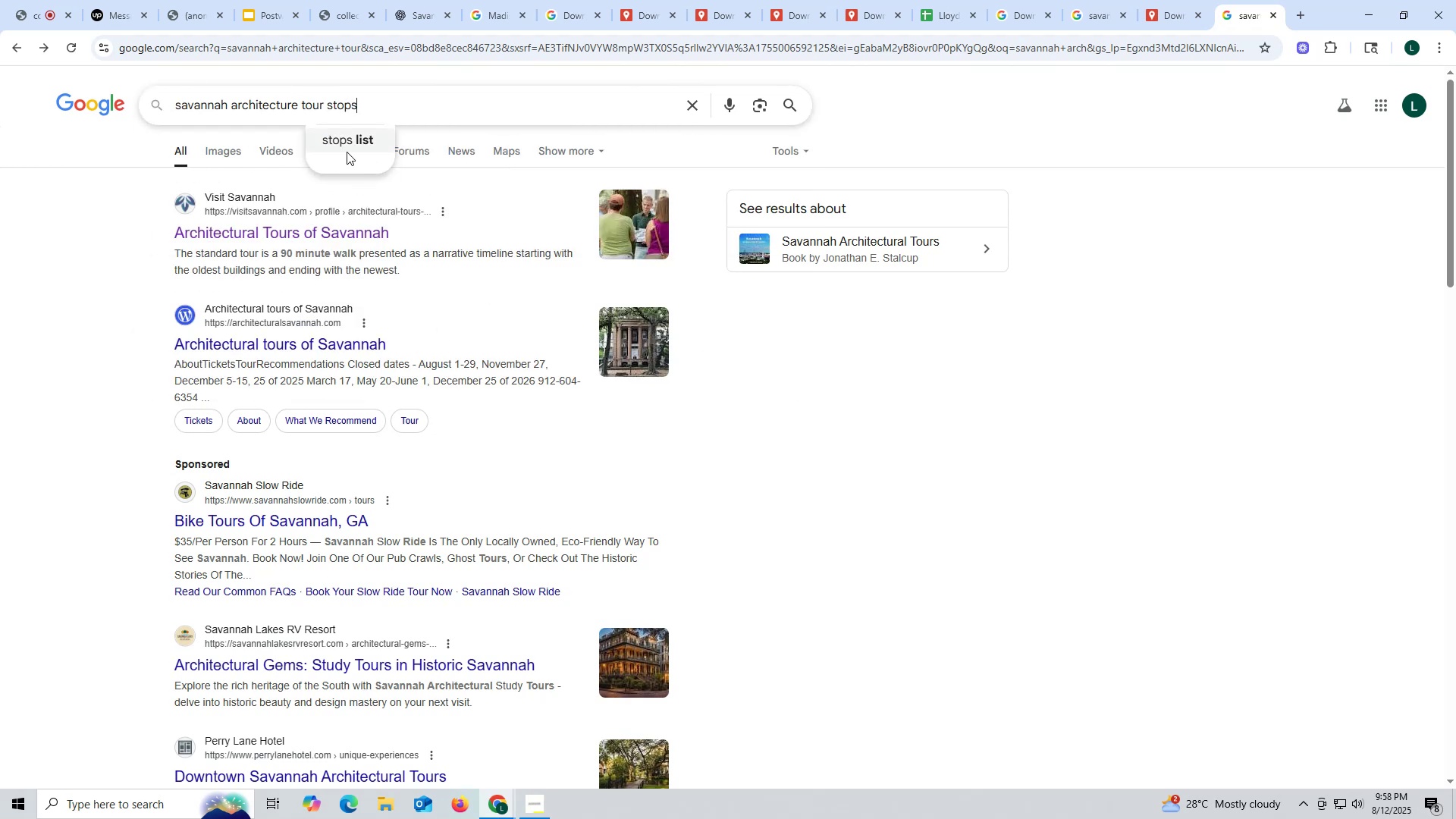 
left_click([348, 143])
 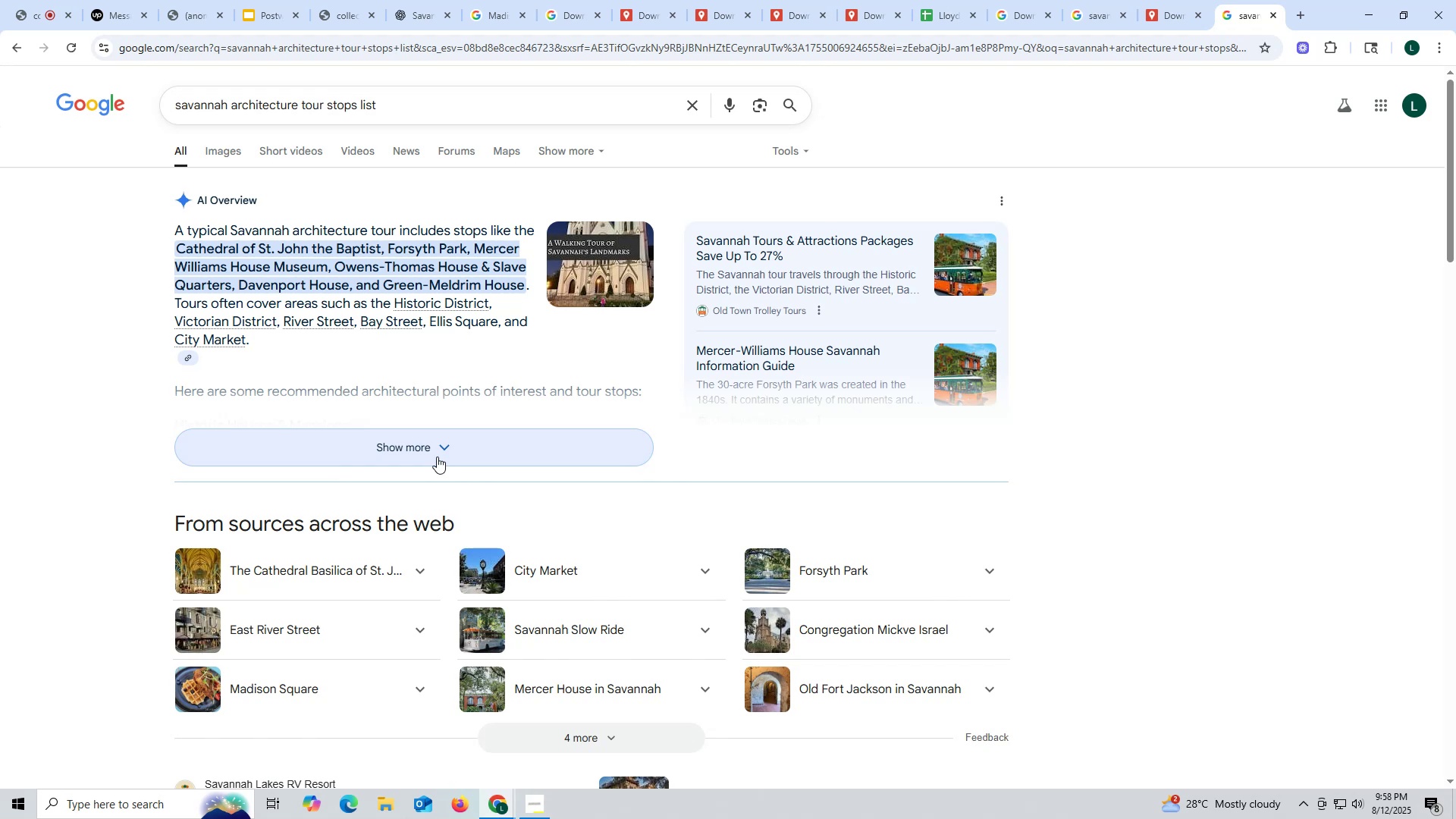 
wait(7.66)
 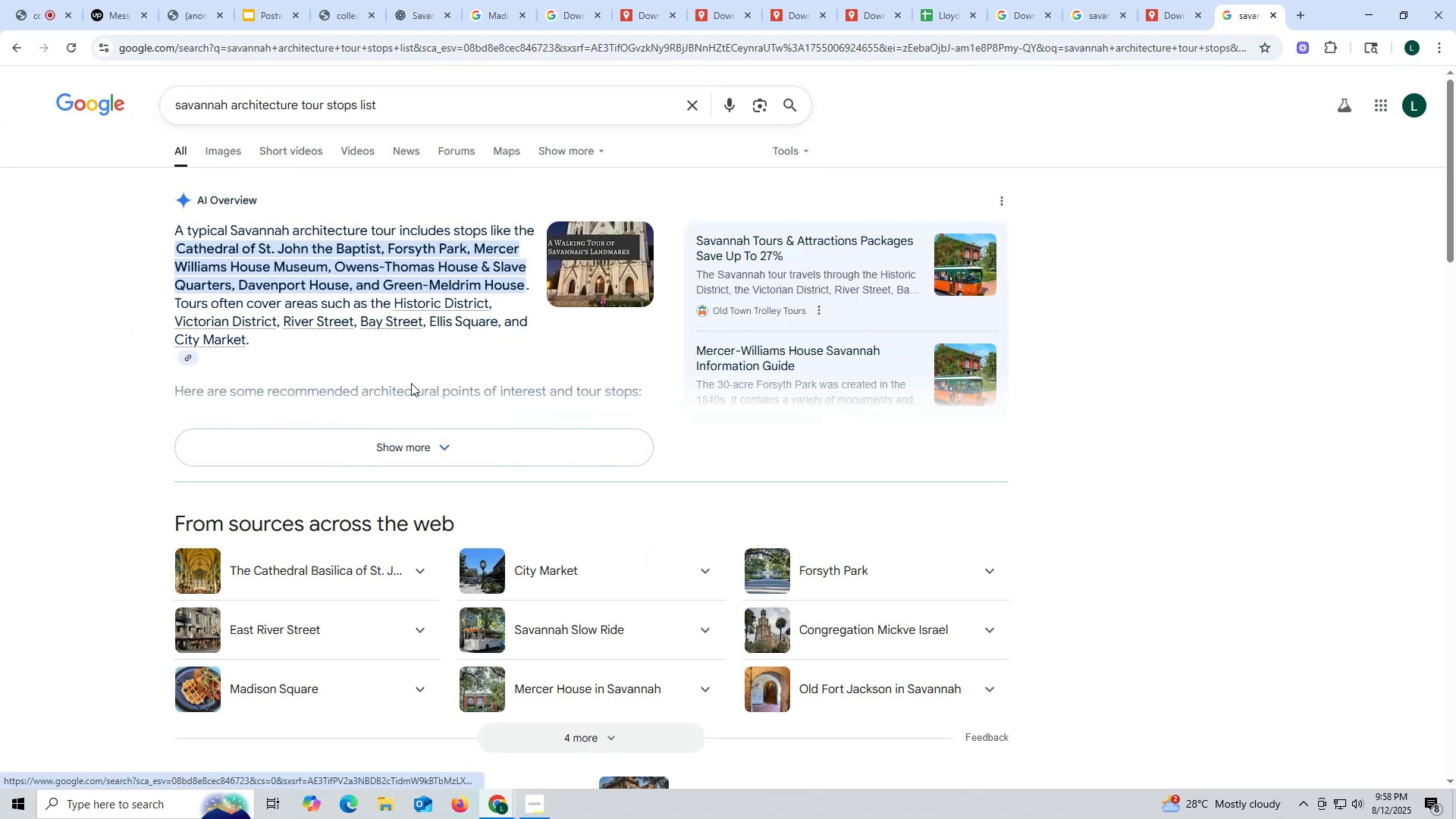 
left_click([448, 451])
 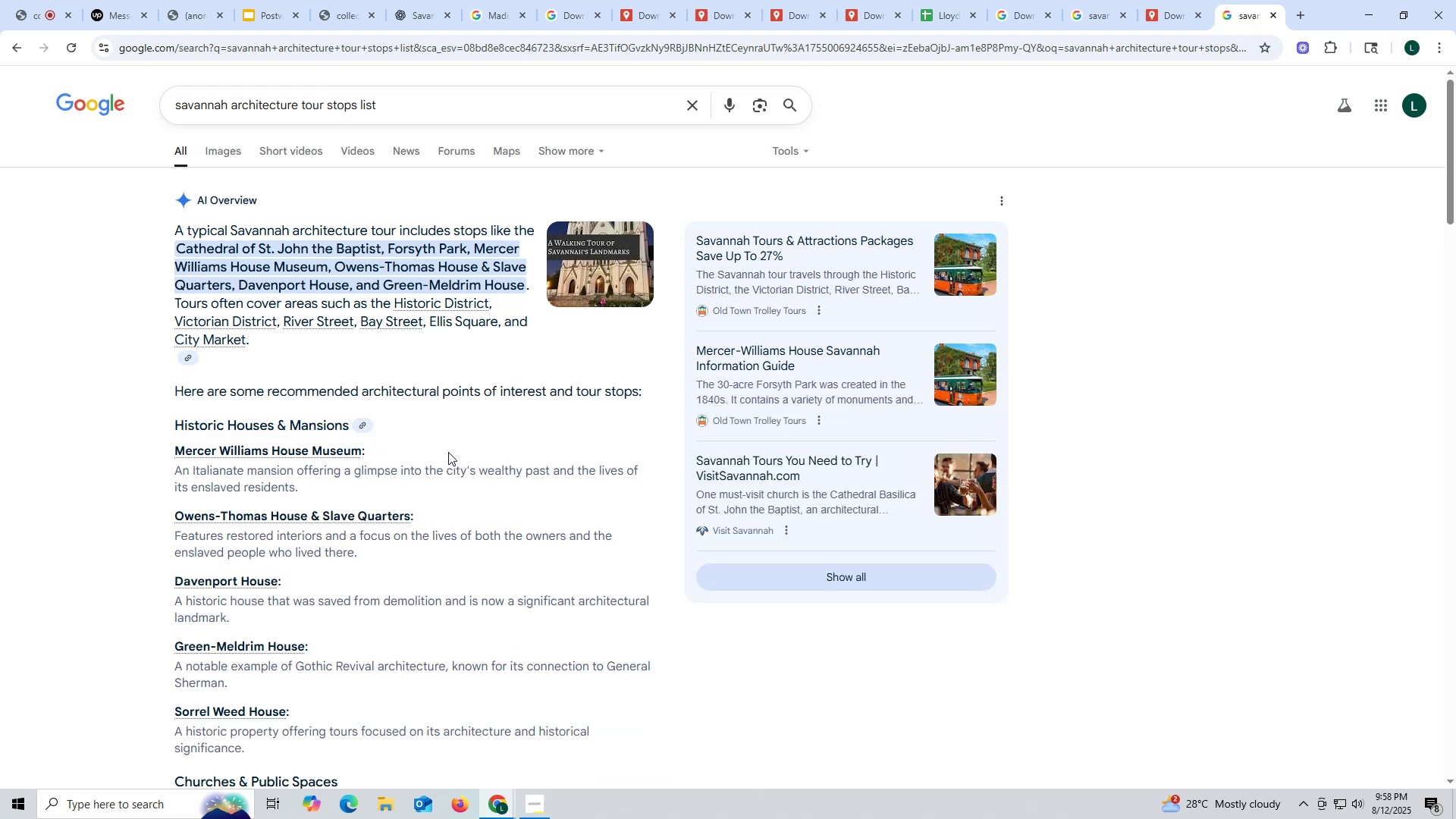 
scroll: coordinate [447, 453], scroll_direction: down, amount: 11.0
 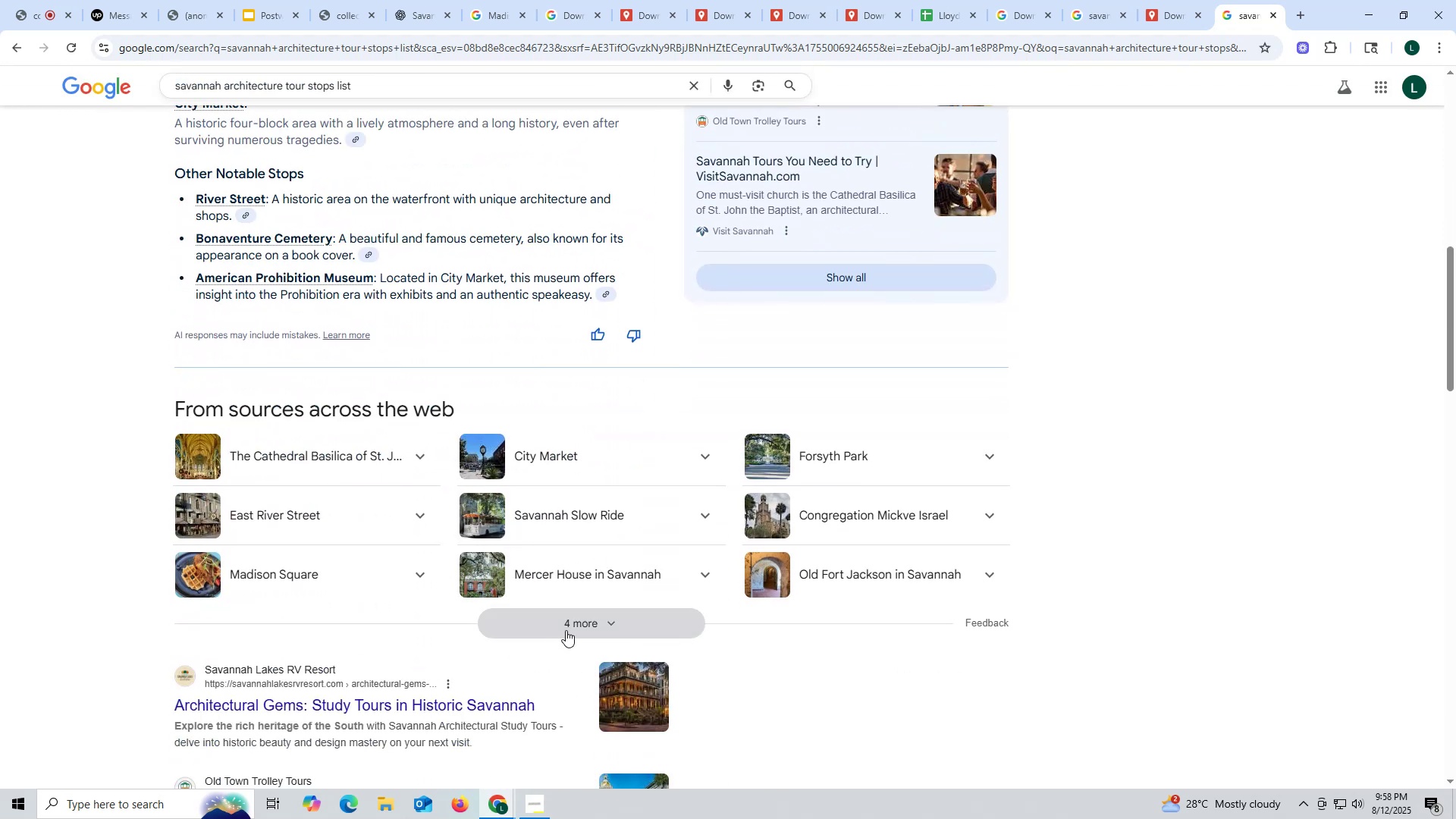 
left_click([614, 620])
 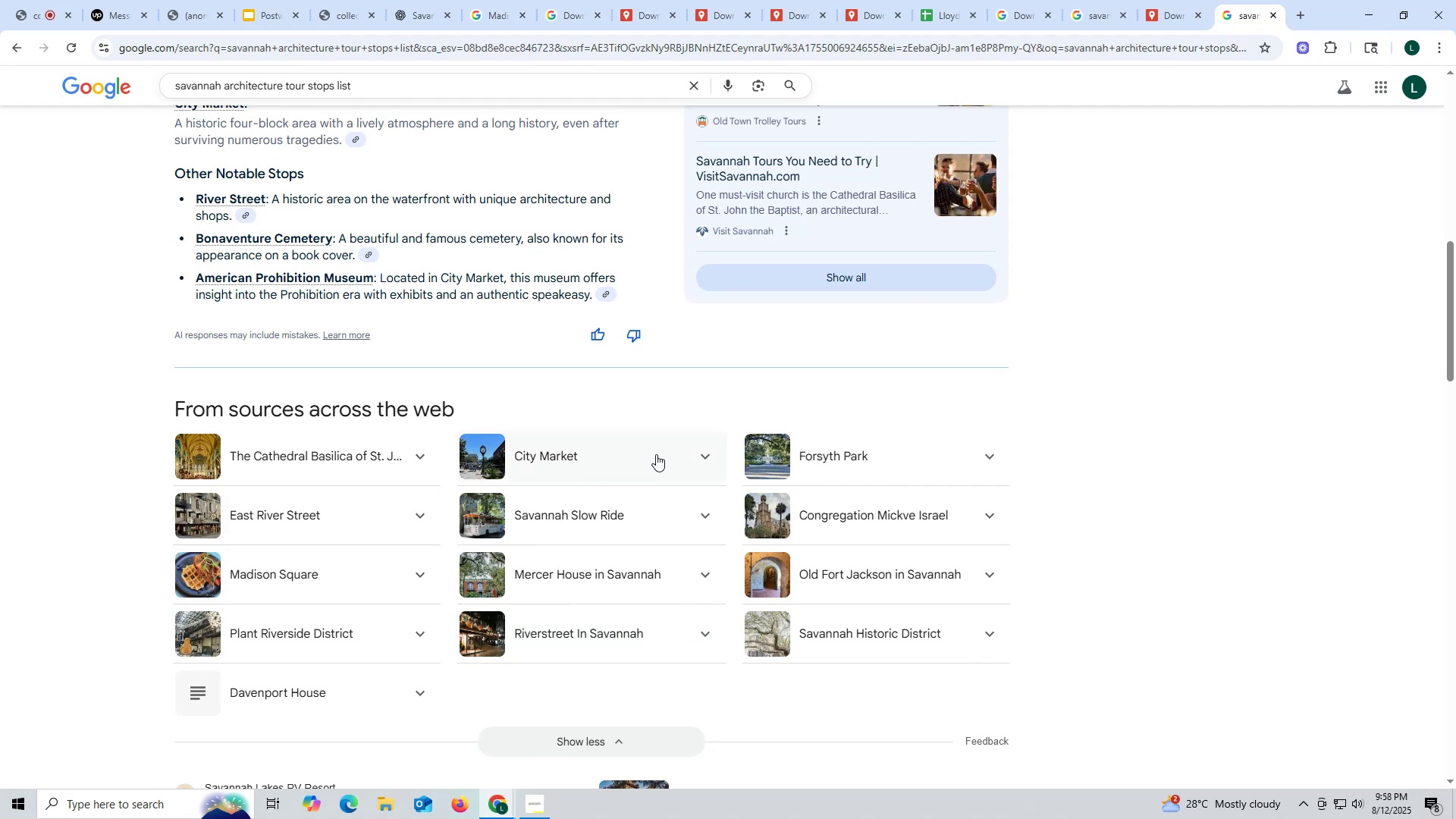 
wait(6.5)
 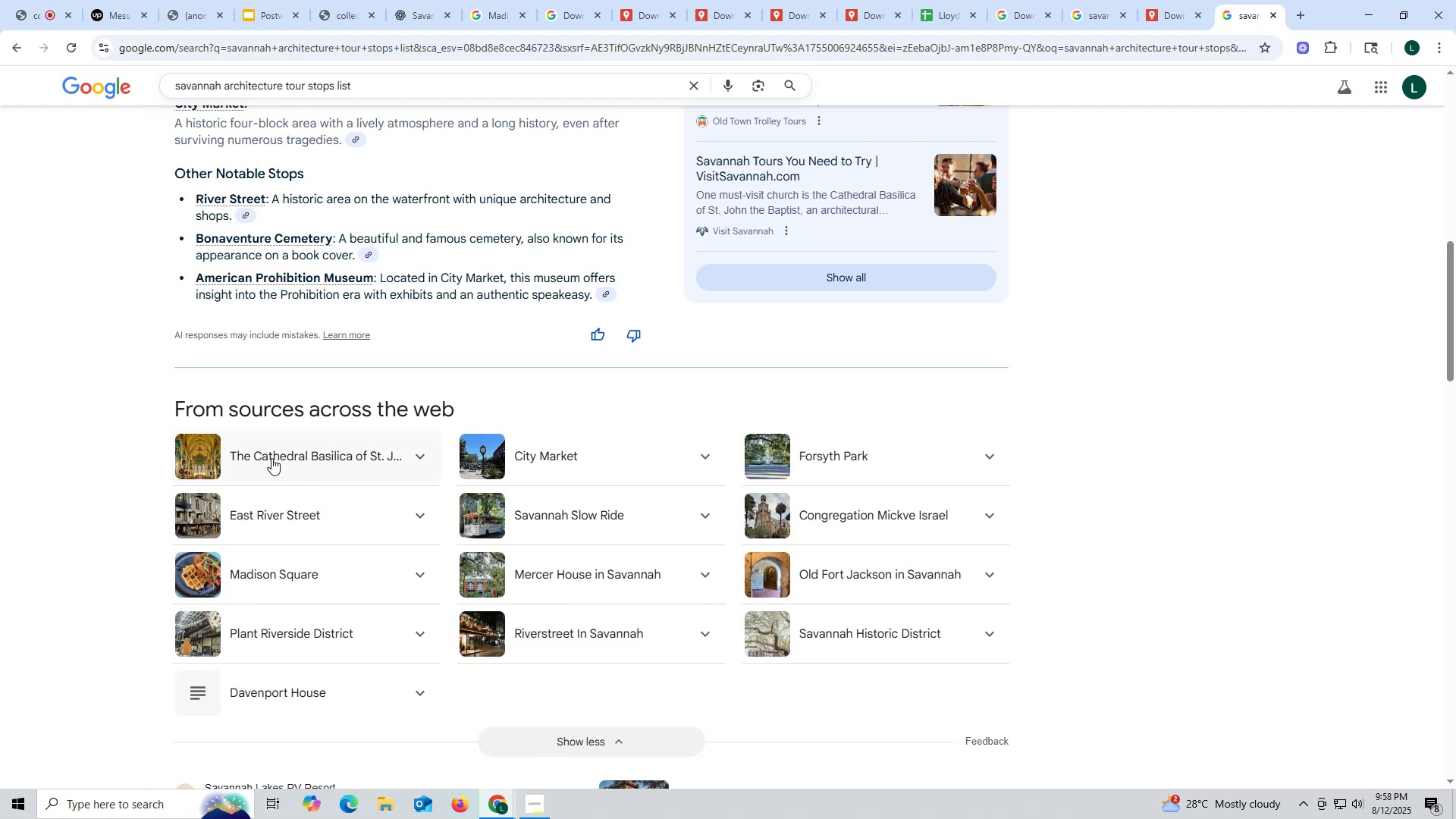 
scroll: coordinate [654, 454], scroll_direction: down, amount: 7.0
 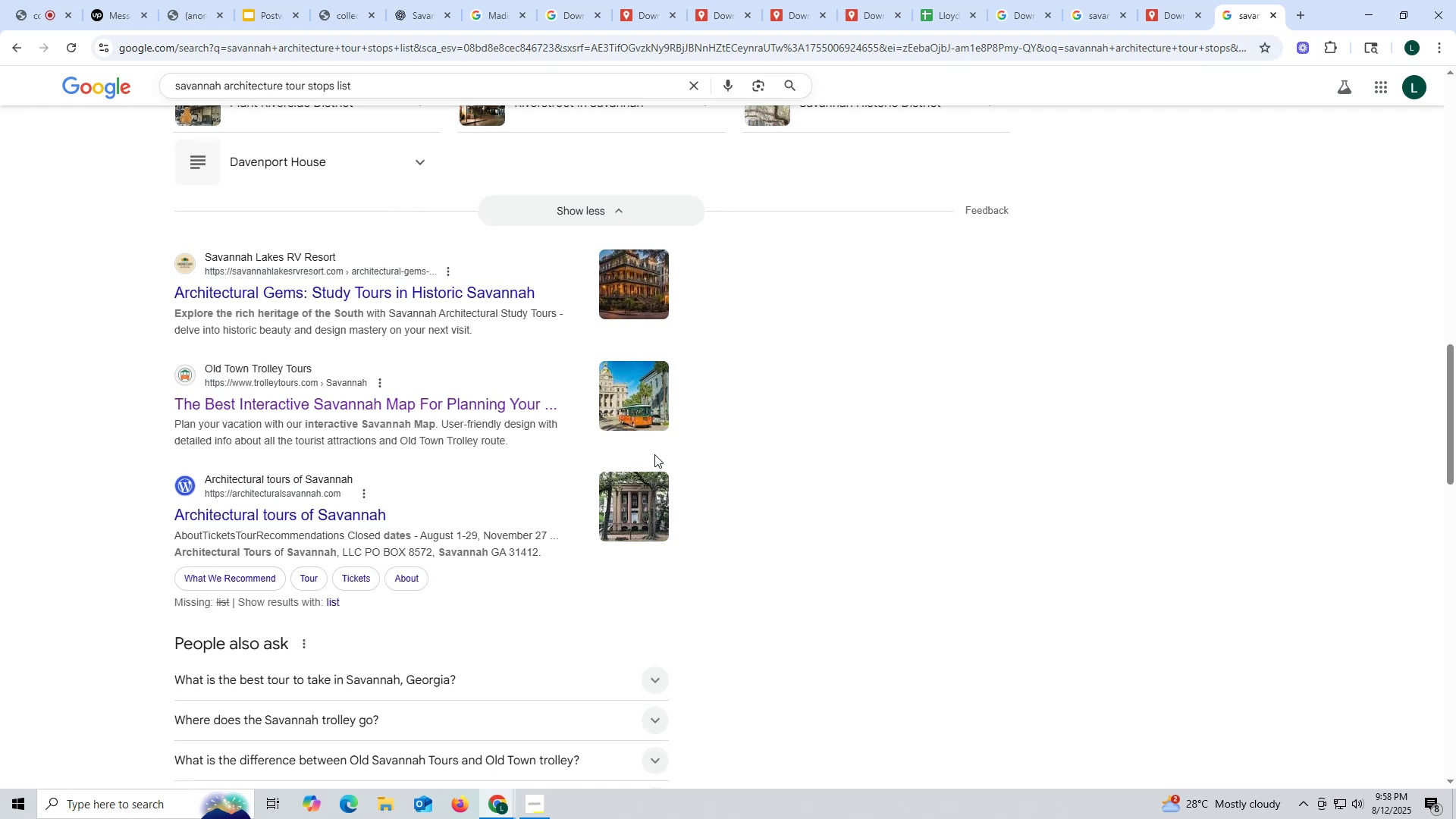 
wait(5.69)
 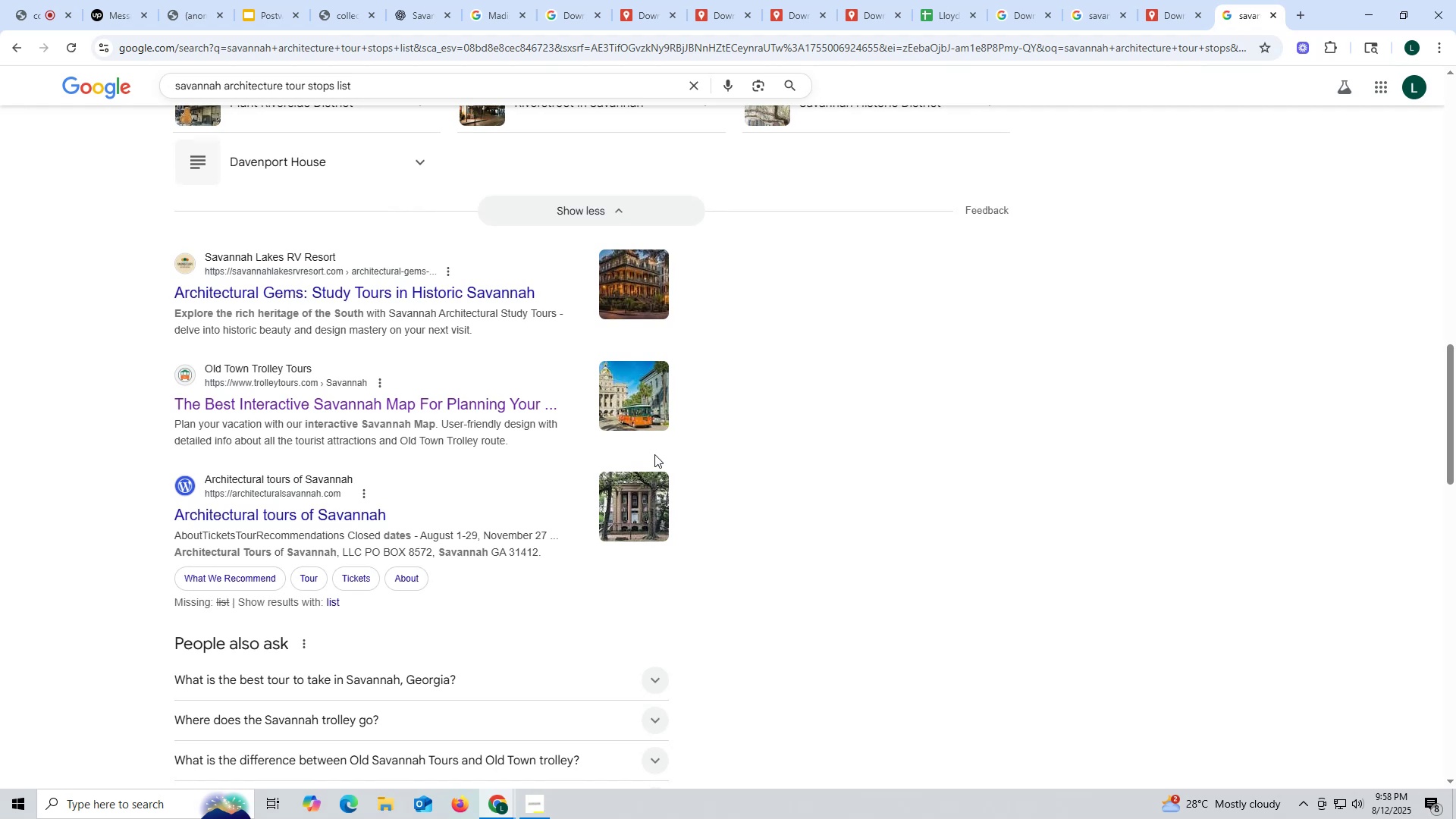 
scroll: coordinate [534, 522], scroll_direction: down, amount: 3.0
 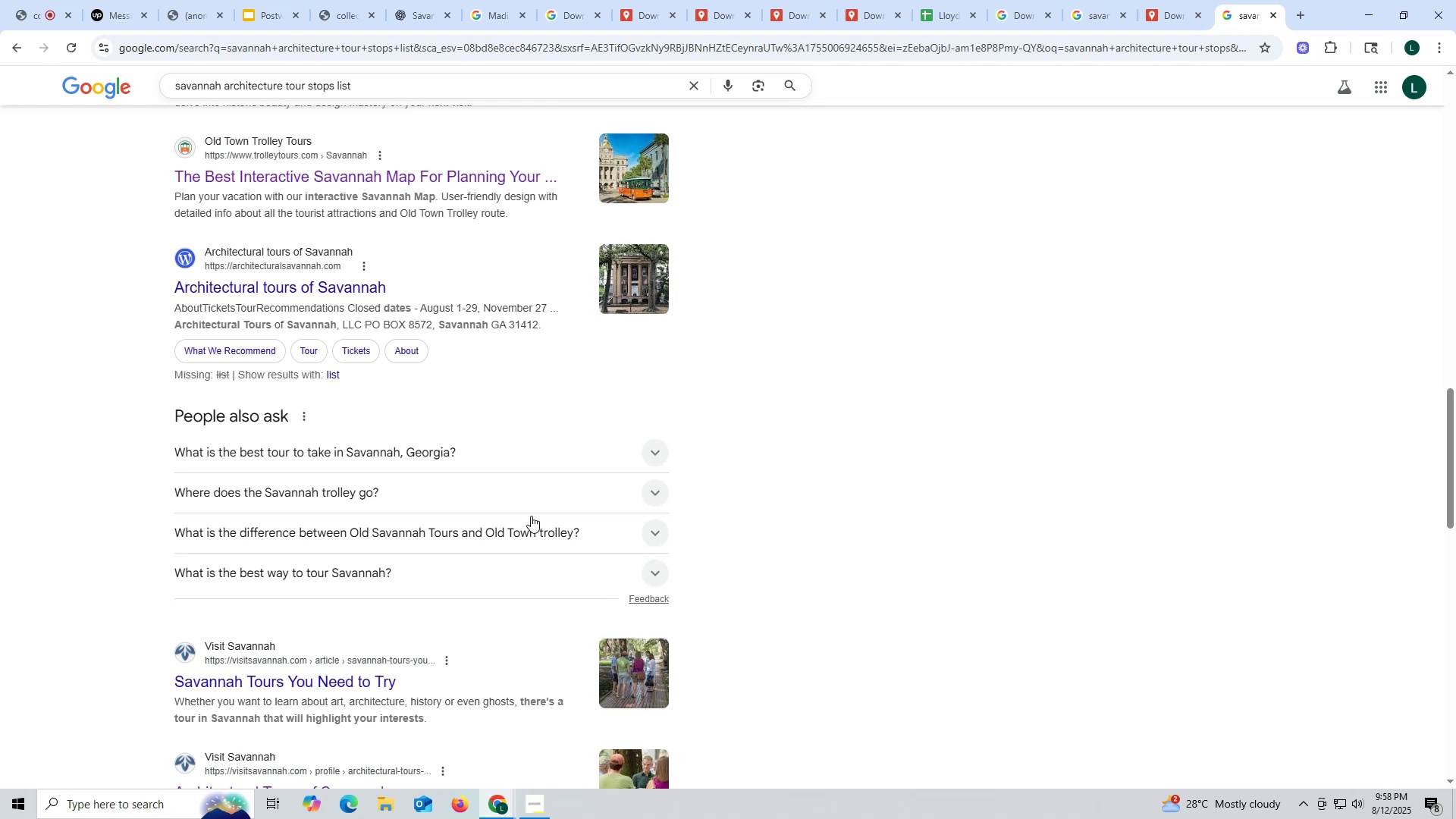 
wait(14.63)
 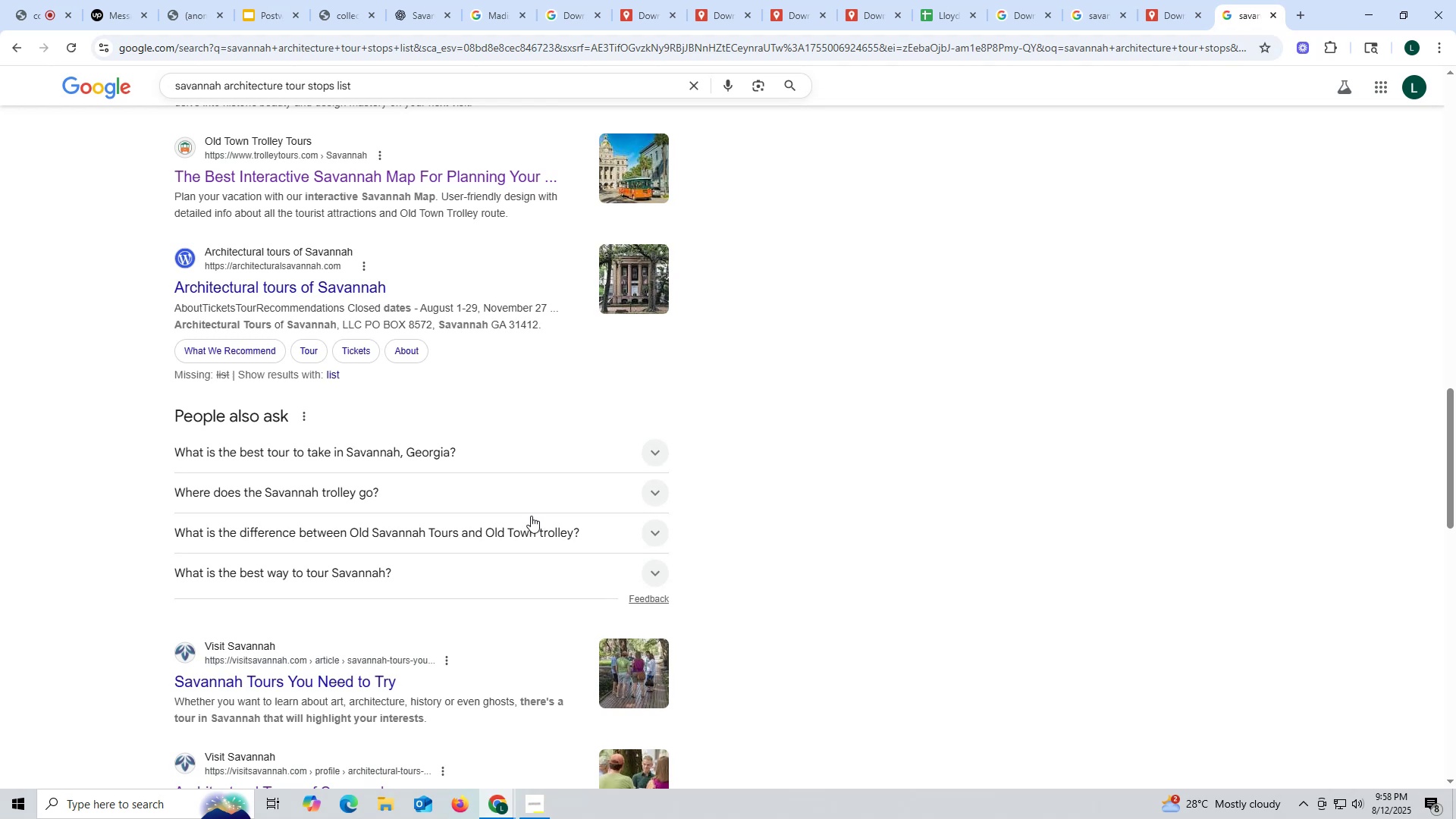 
scroll: coordinate [513, 501], scroll_direction: down, amount: 6.0
 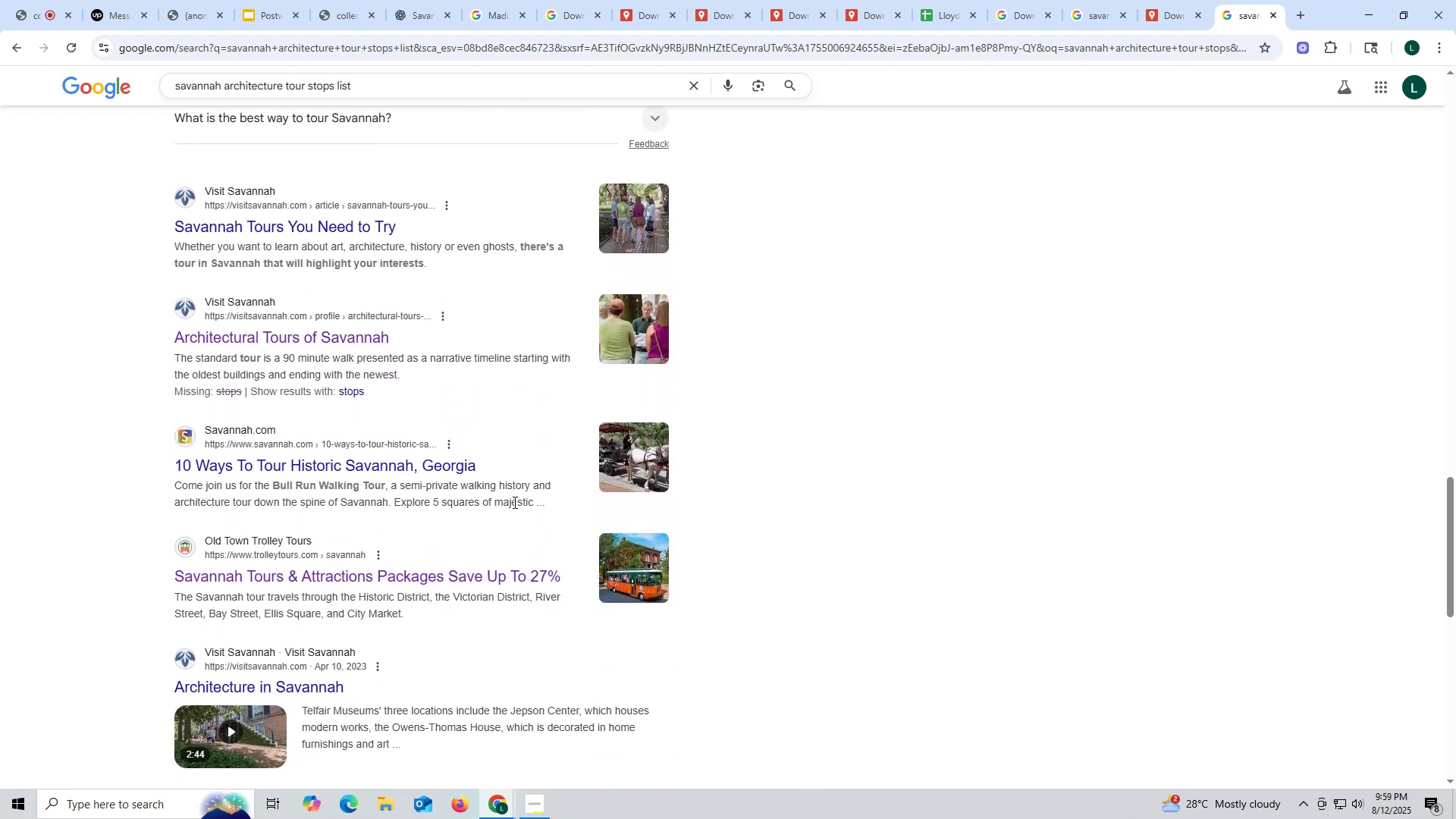 
scroll: coordinate [516, 497], scroll_direction: up, amount: 13.0
 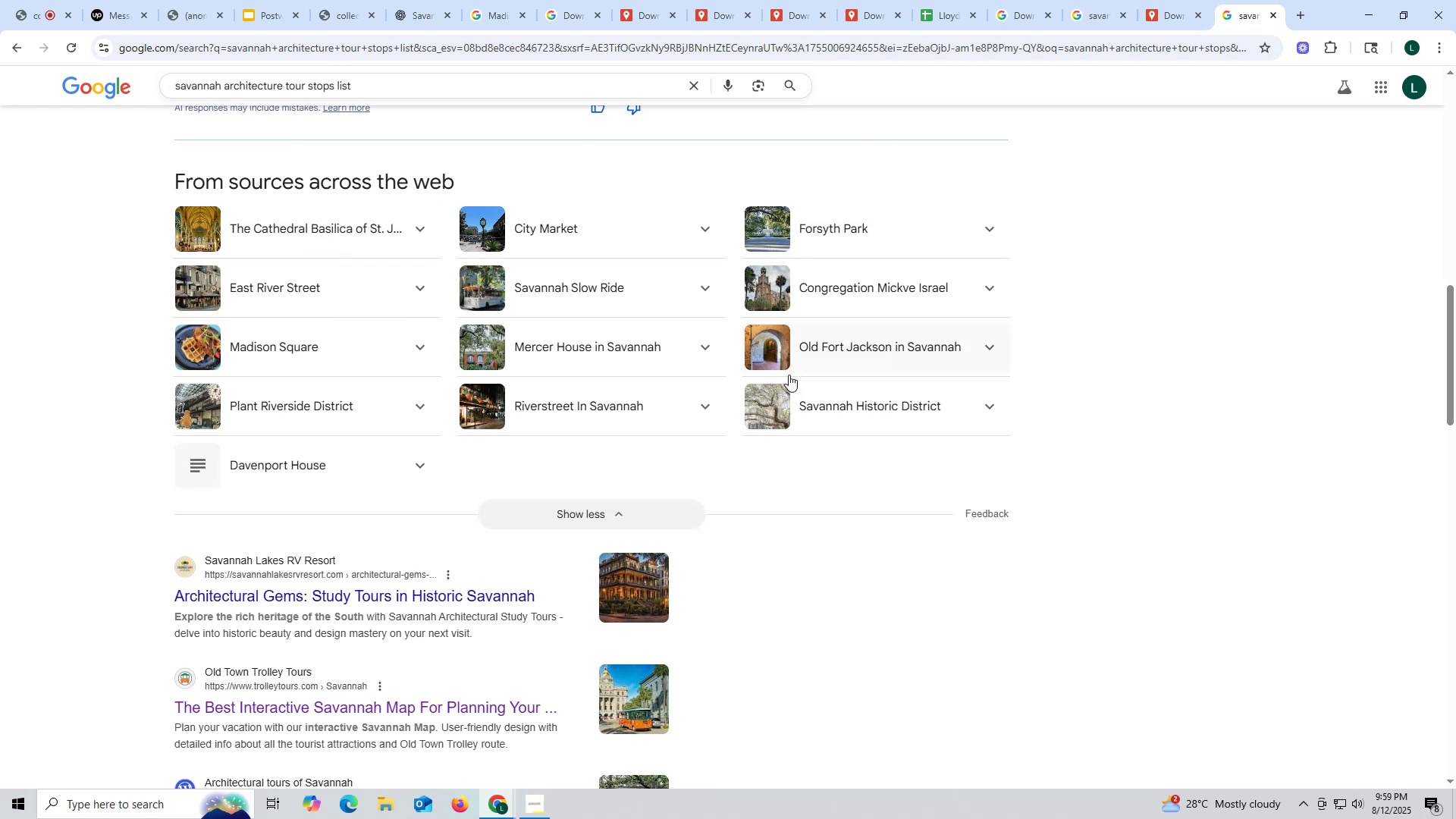 
wait(14.01)
 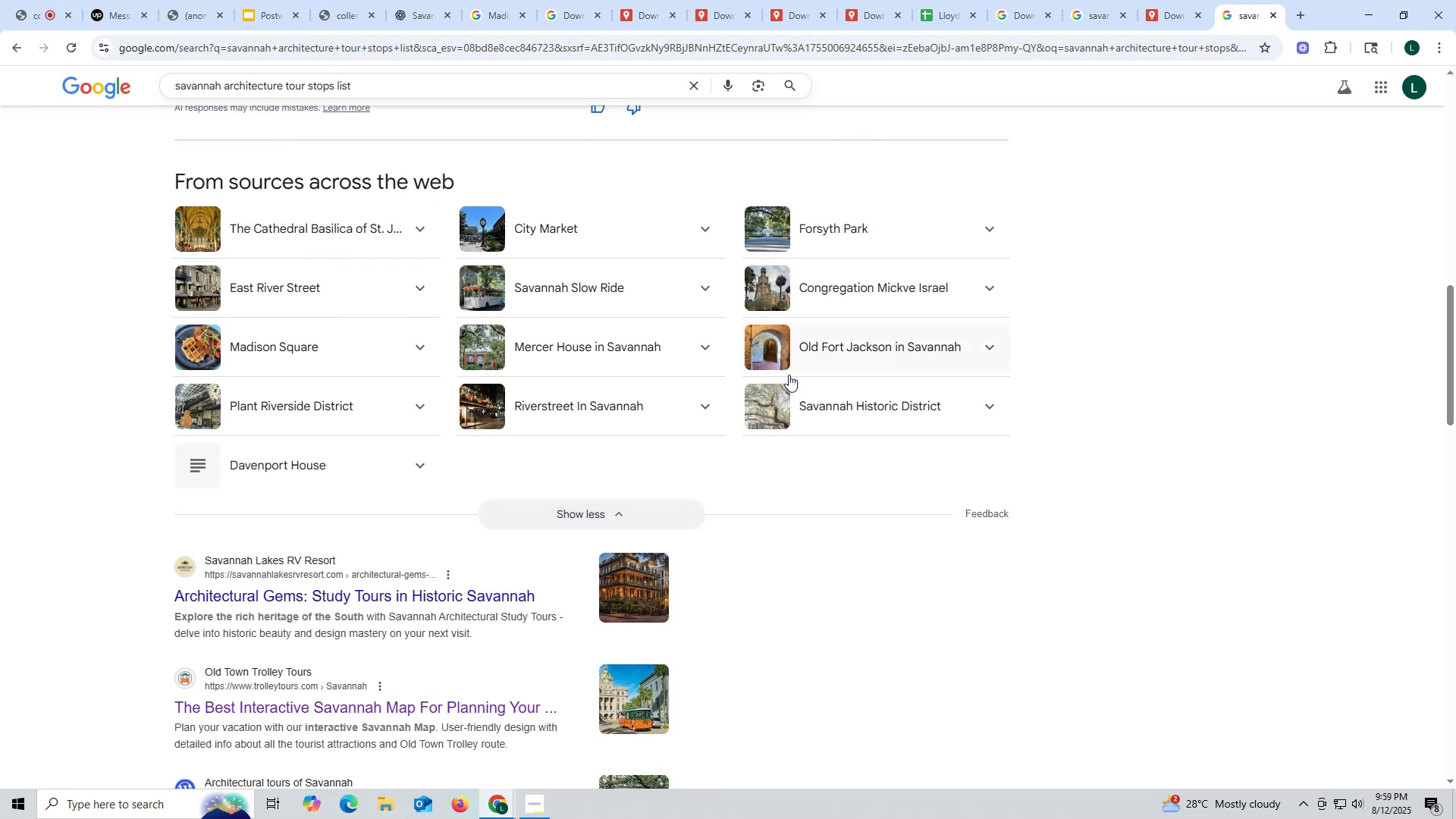 
left_click([1152, 13])
 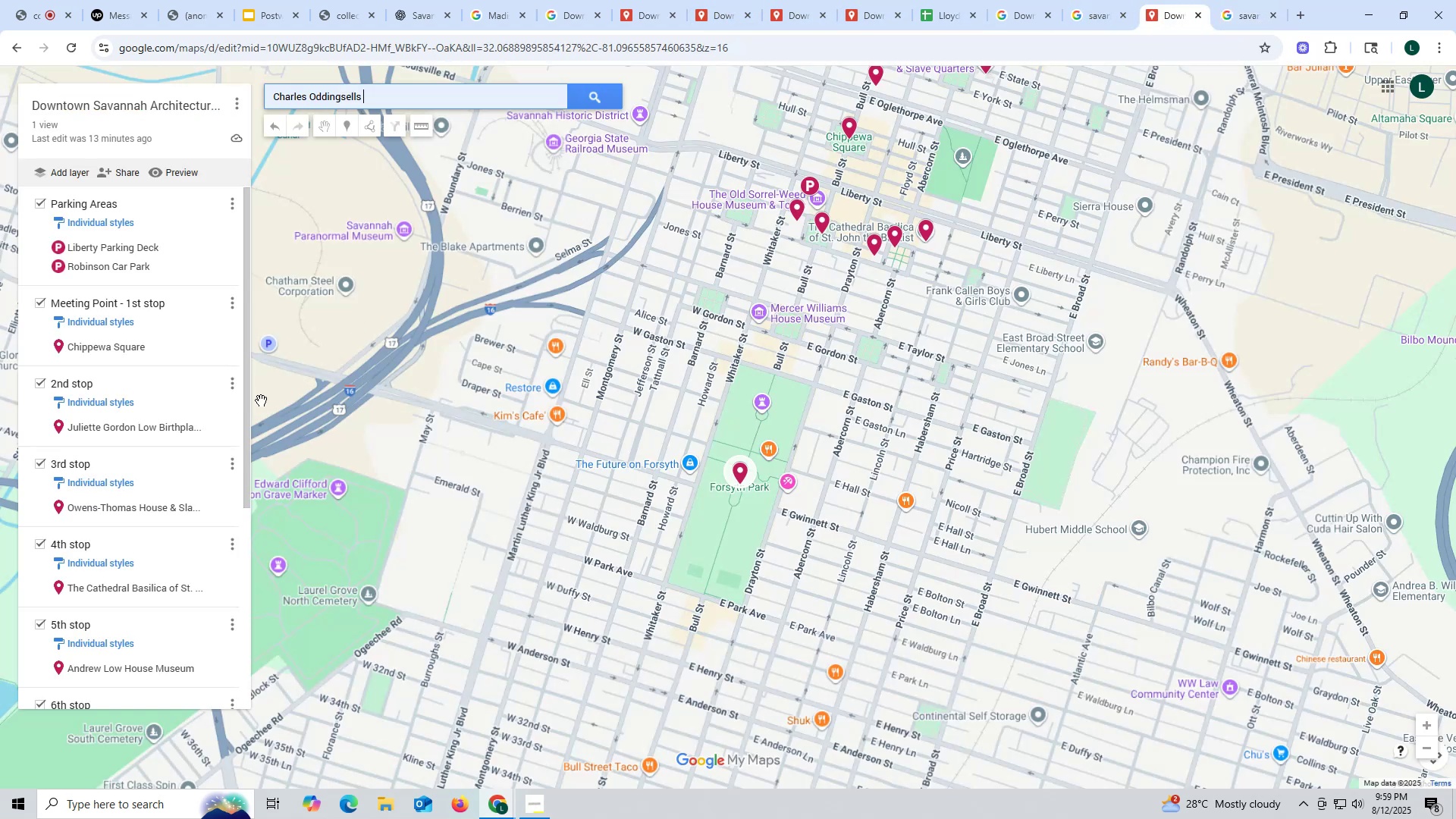 
scroll: coordinate [170, 279], scroll_direction: down, amount: 6.0
 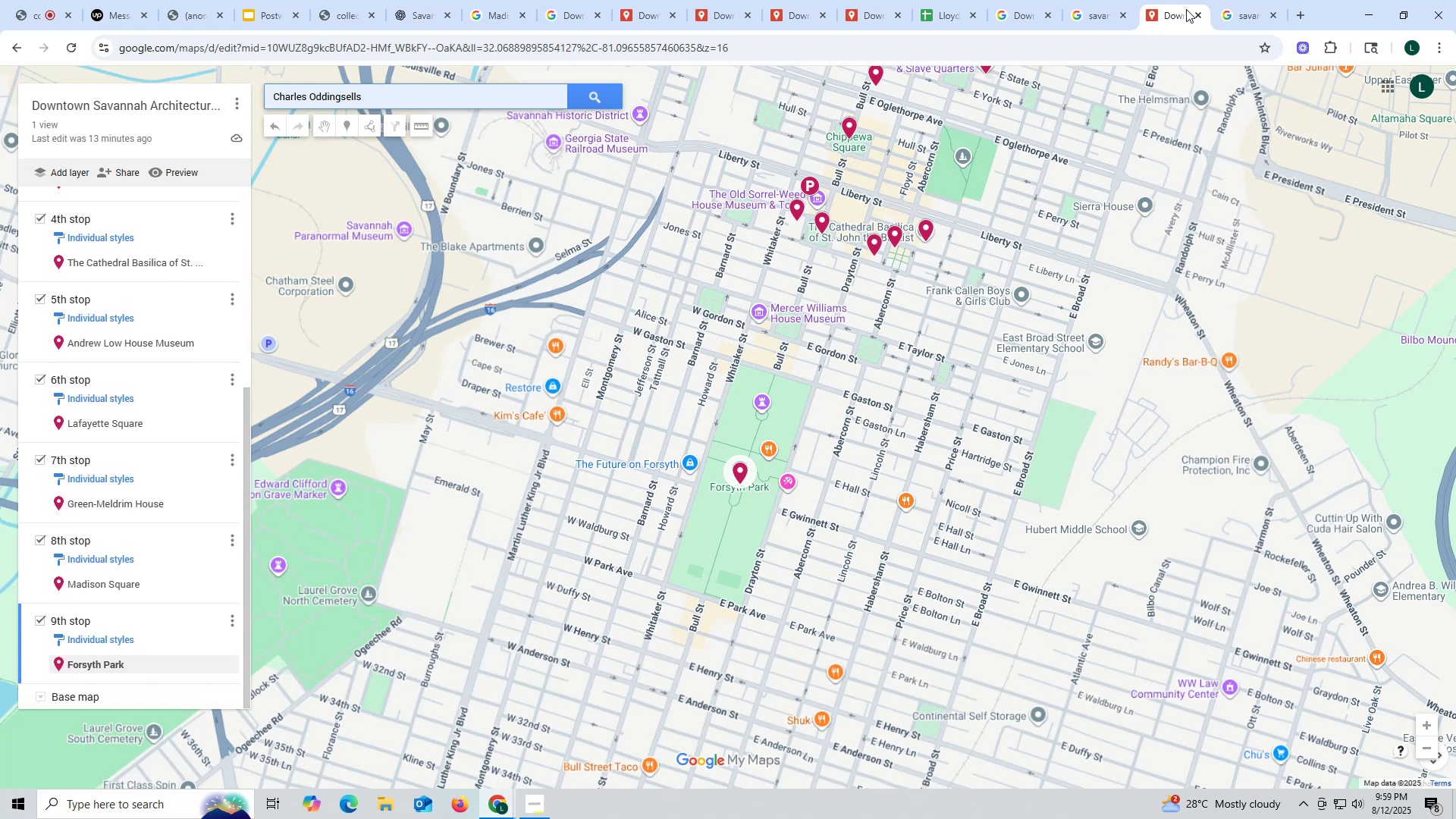 
left_click([1250, 12])
 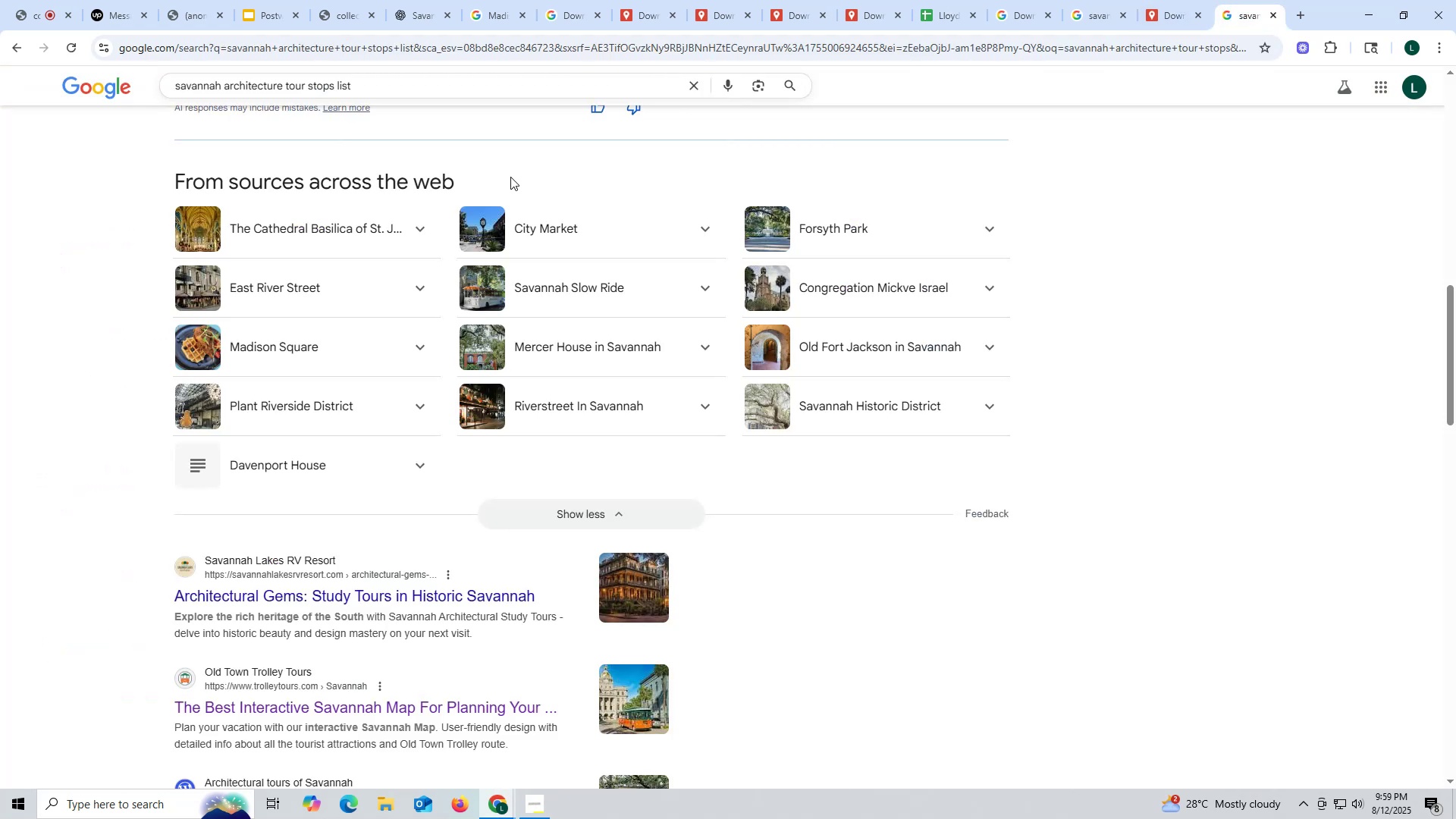 
scroll: coordinate [580, 337], scroll_direction: up, amount: 7.0
 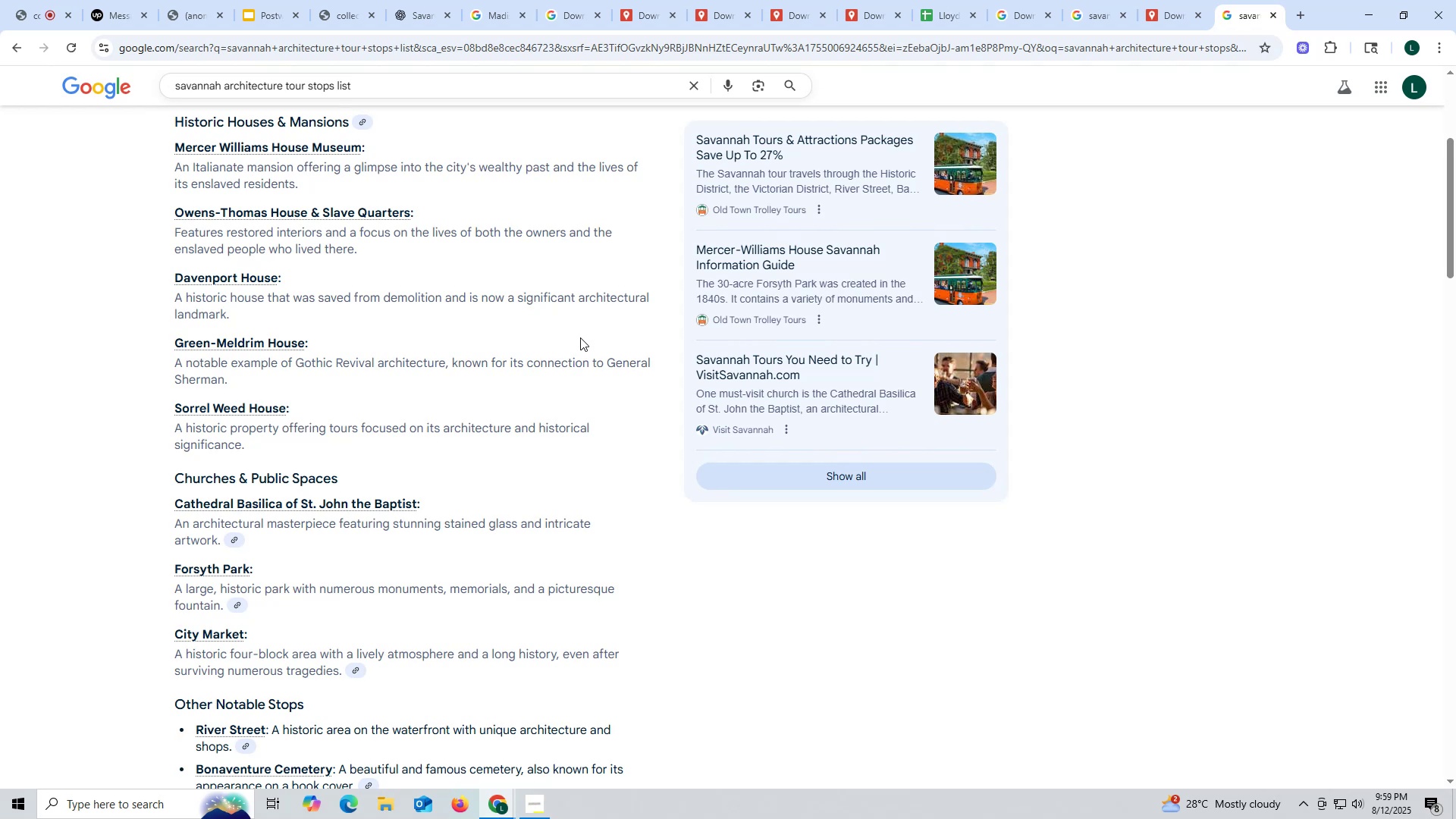 
scroll: coordinate [580, 337], scroll_direction: down, amount: 6.0
 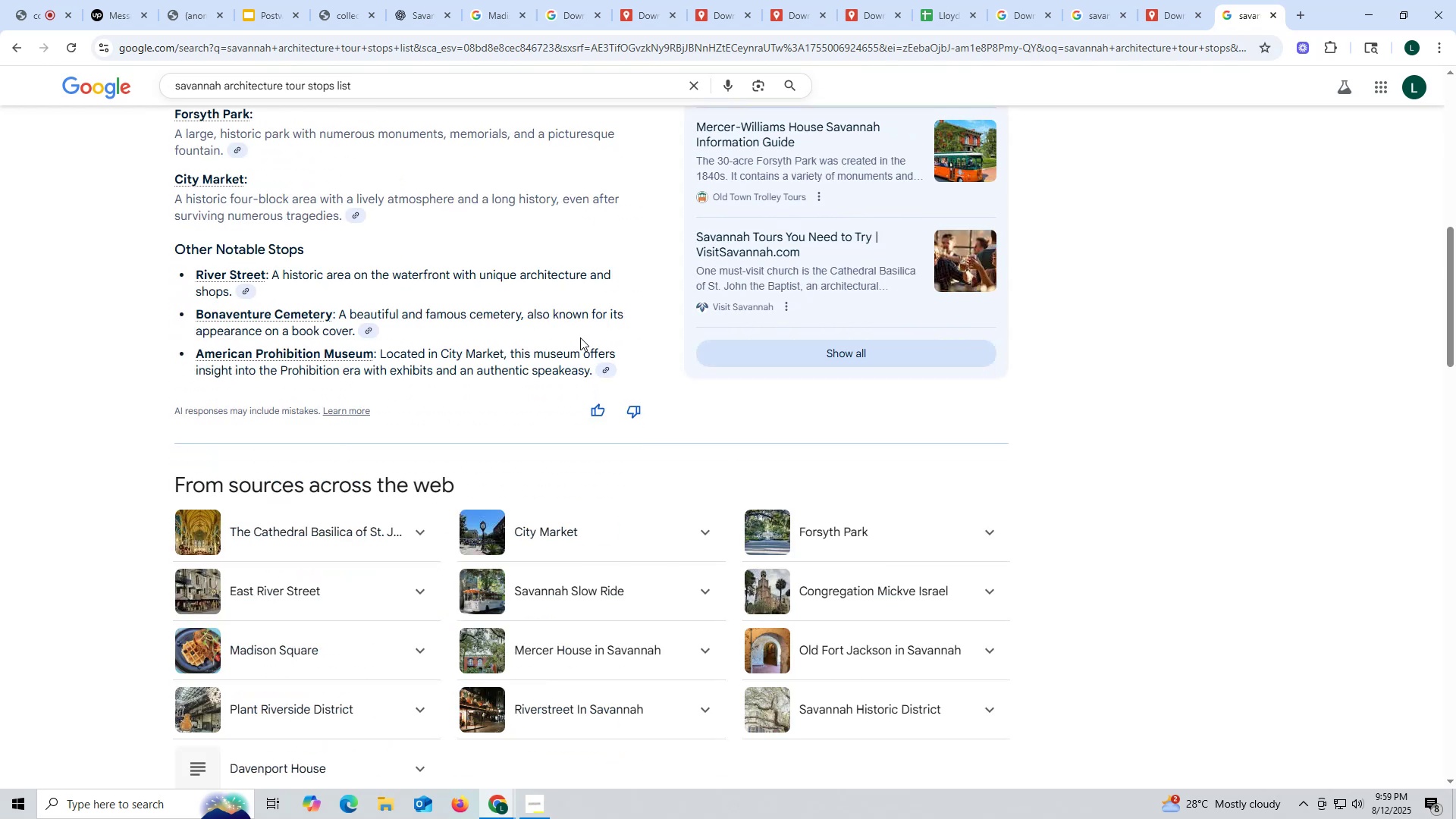 
scroll: coordinate [580, 337], scroll_direction: up, amount: 7.0
 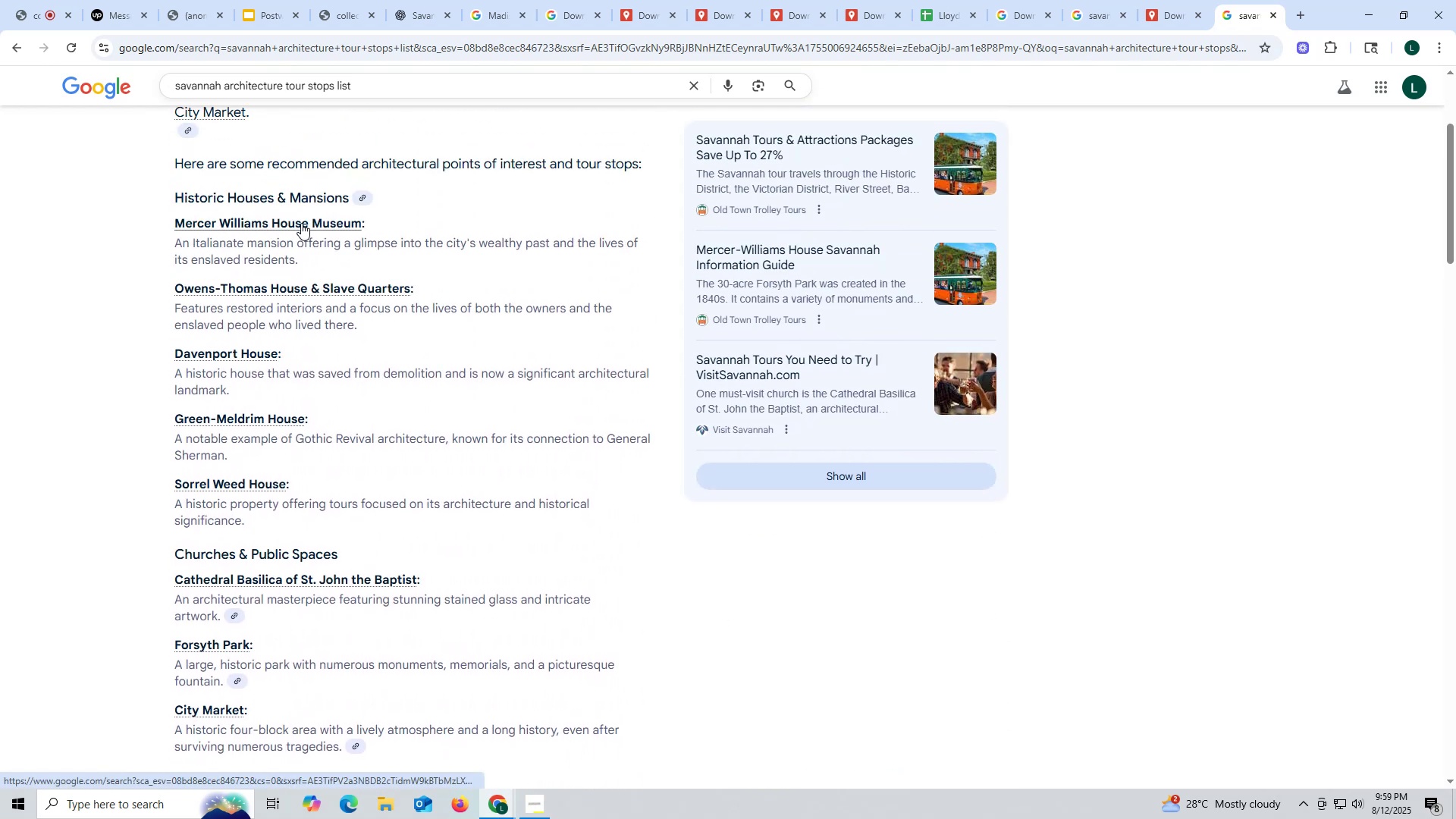 
left_click([301, 223])
 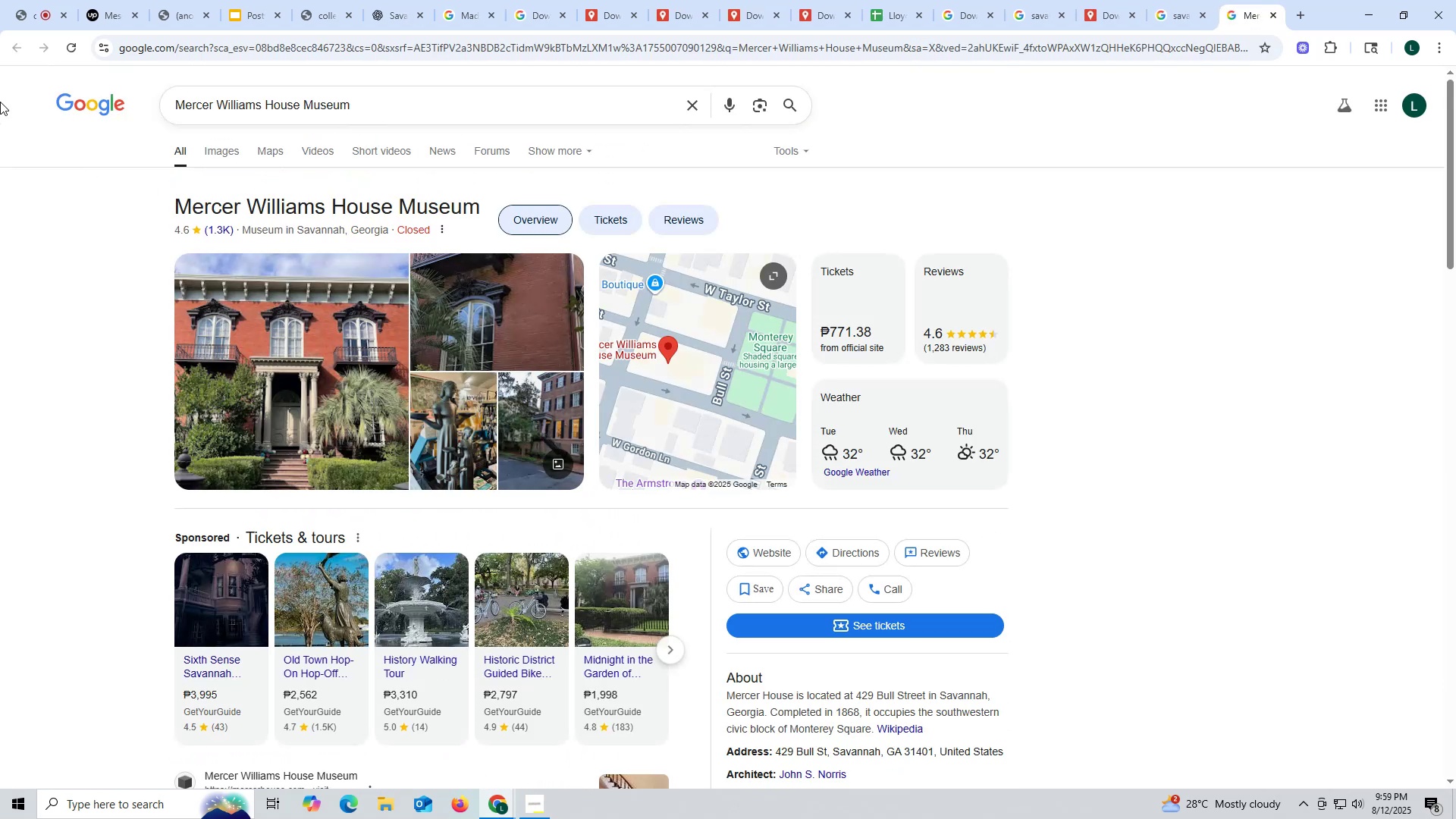 
wait(9.24)
 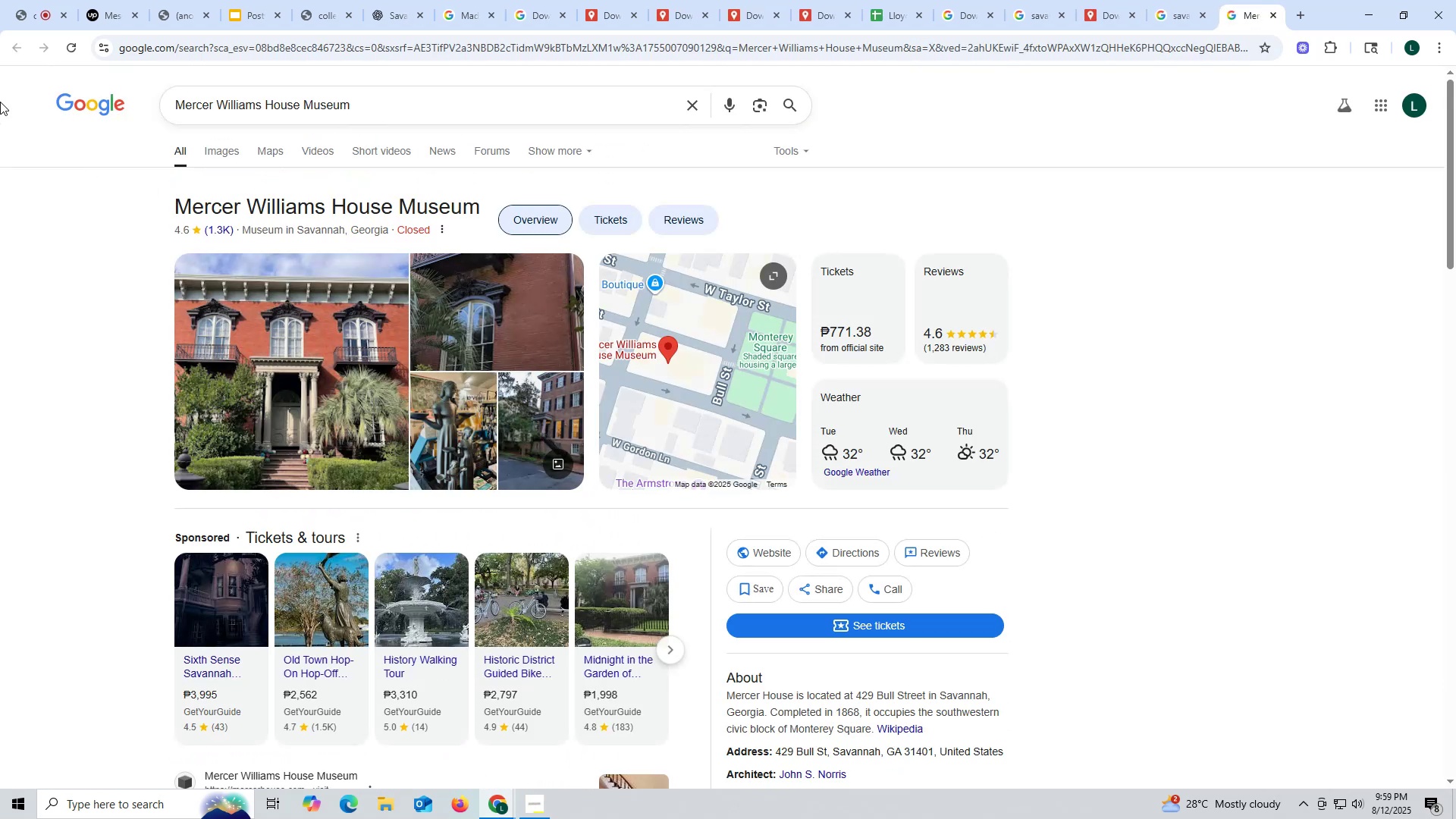 
left_click([1276, 8])
 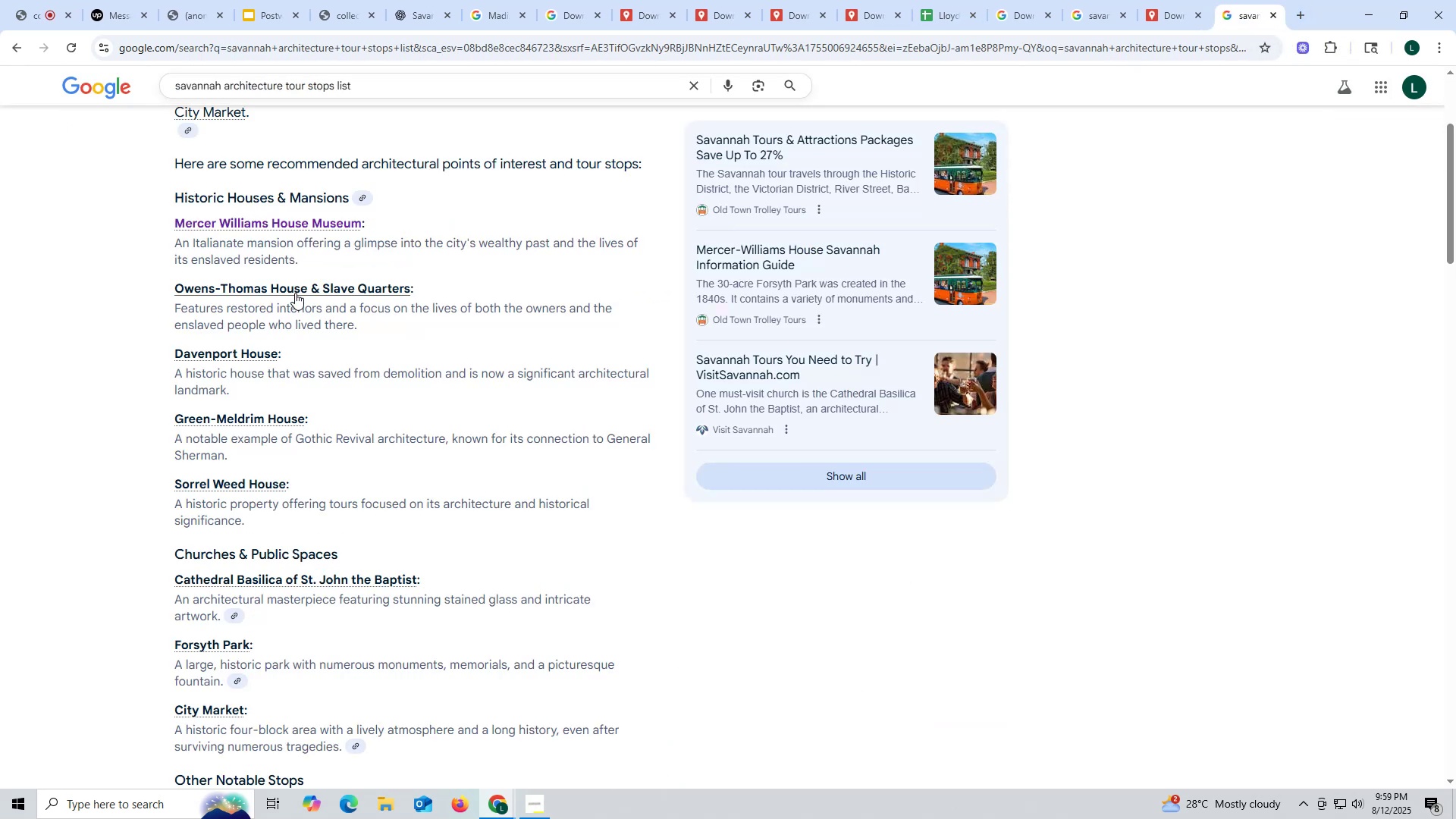 
left_click([295, 287])
 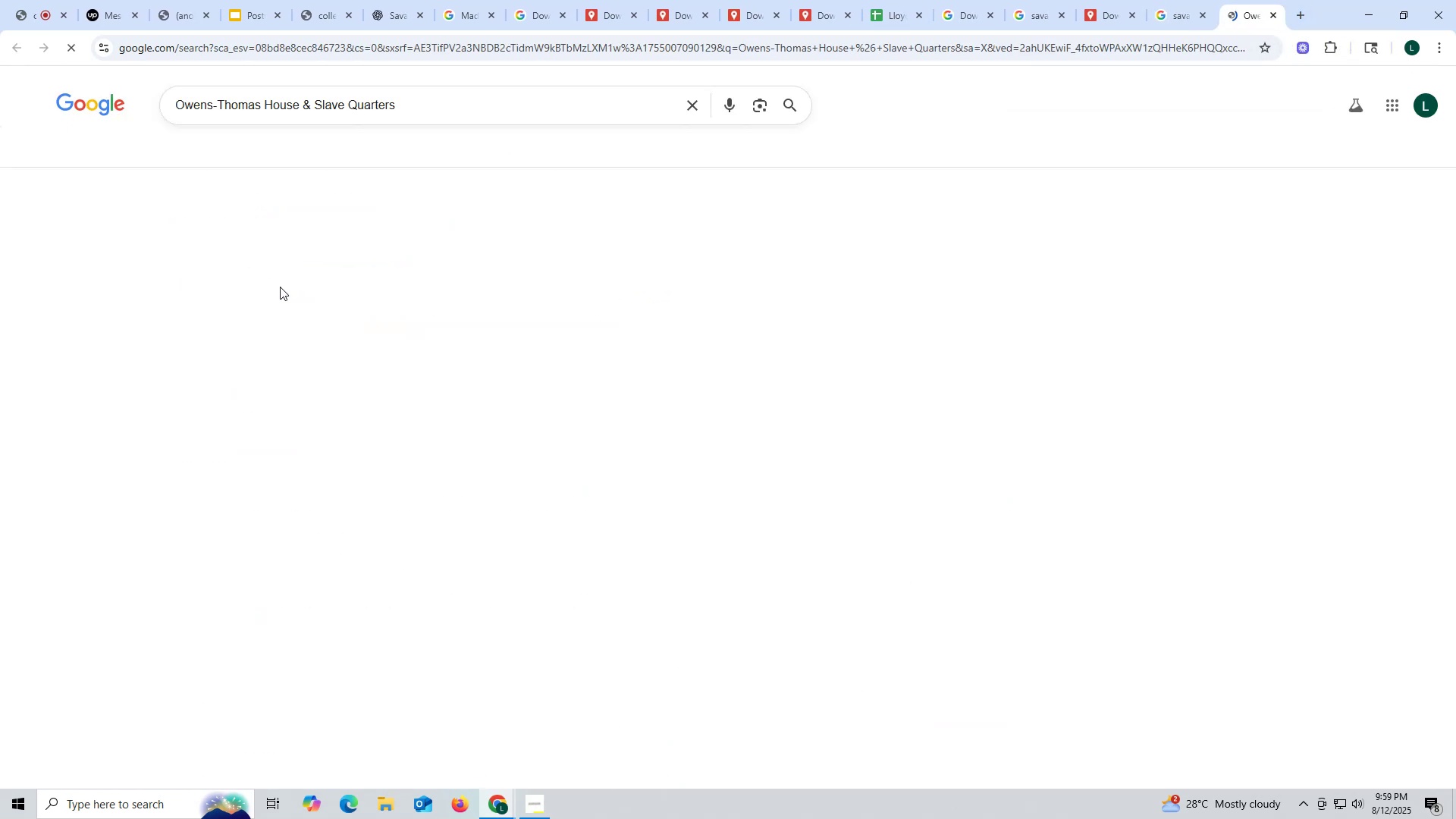 
mouse_move([541, 239])
 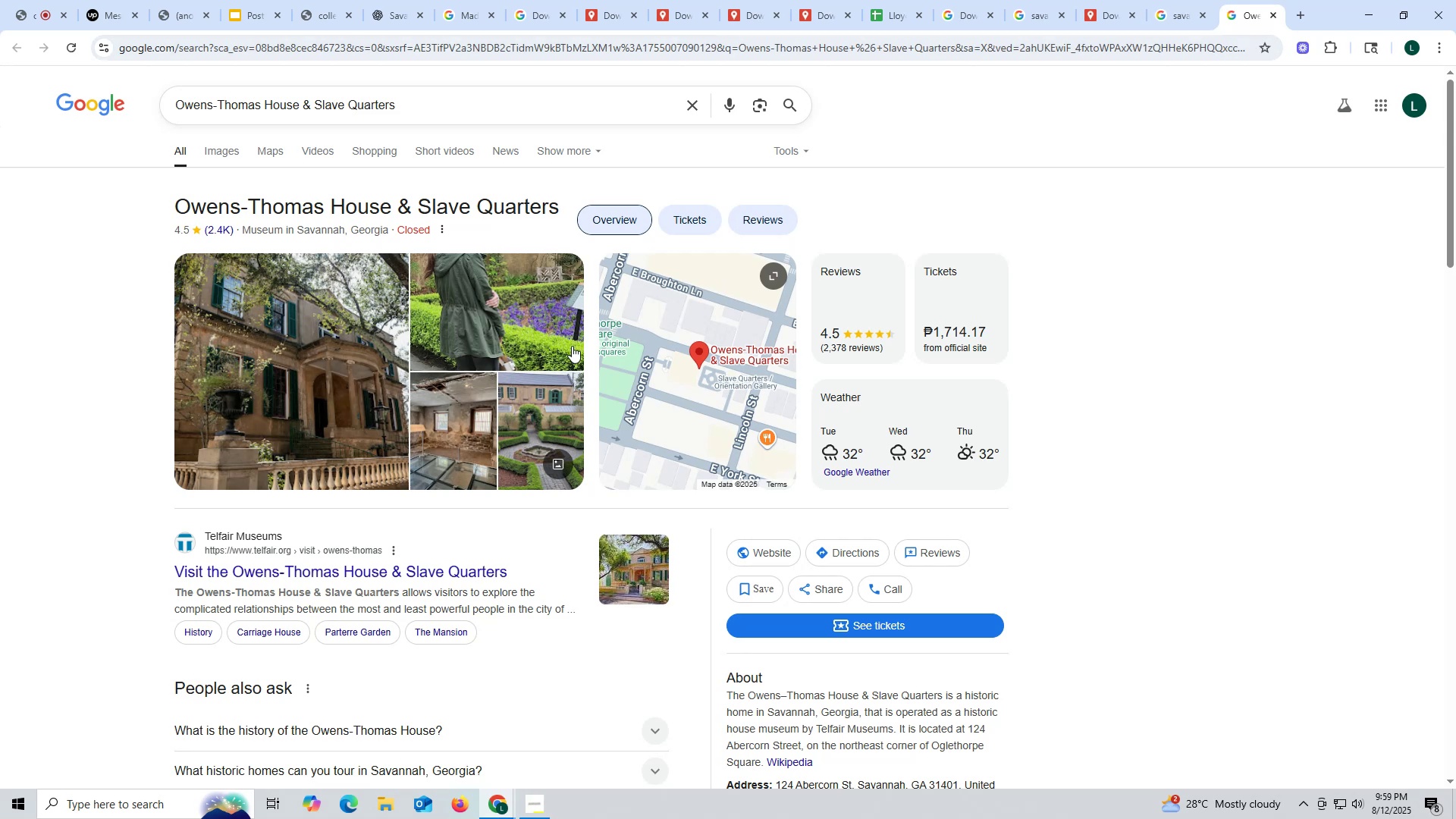 
left_click([473, 403])
 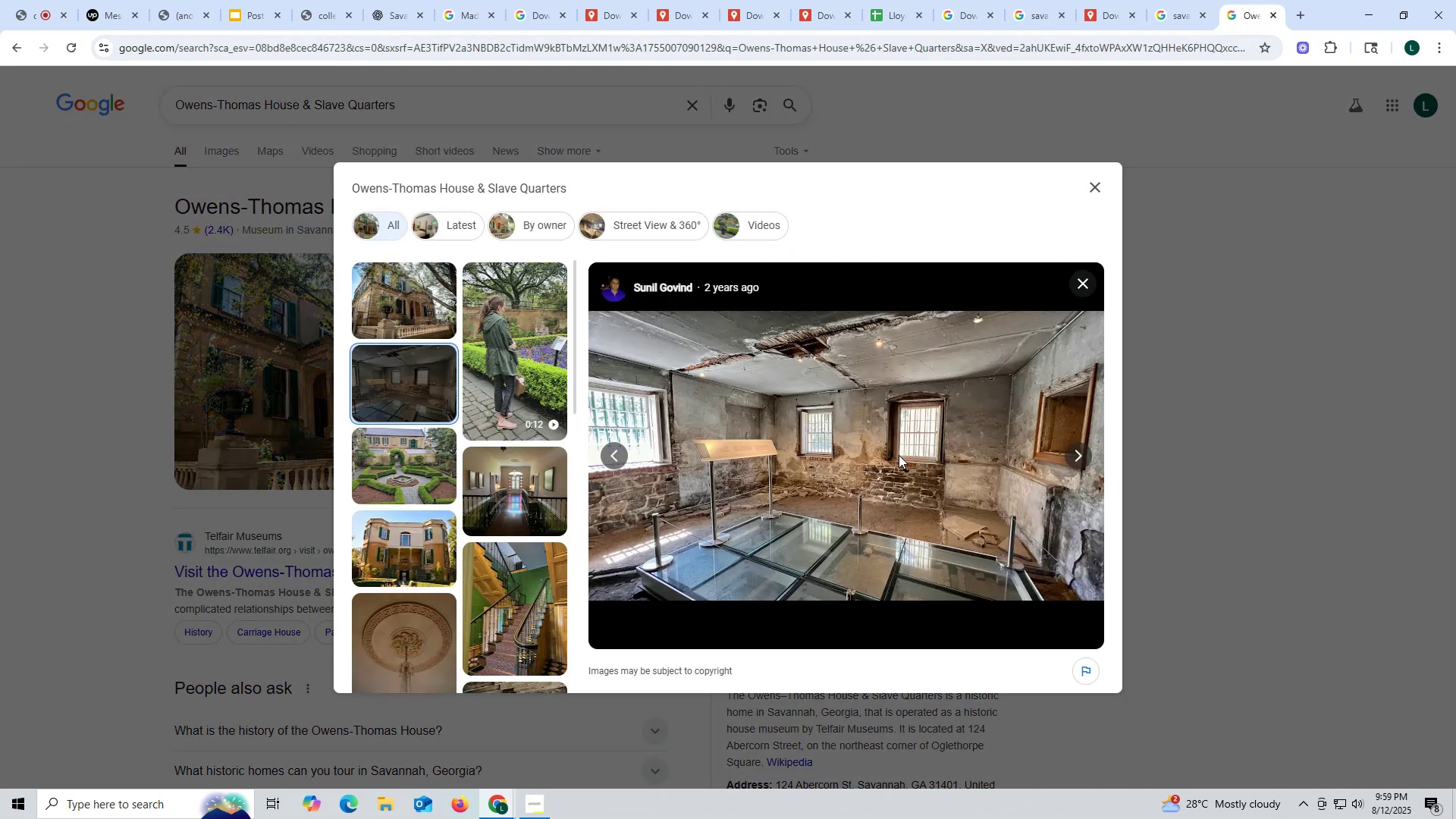 
scroll: coordinate [898, 454], scroll_direction: down, amount: 2.0
 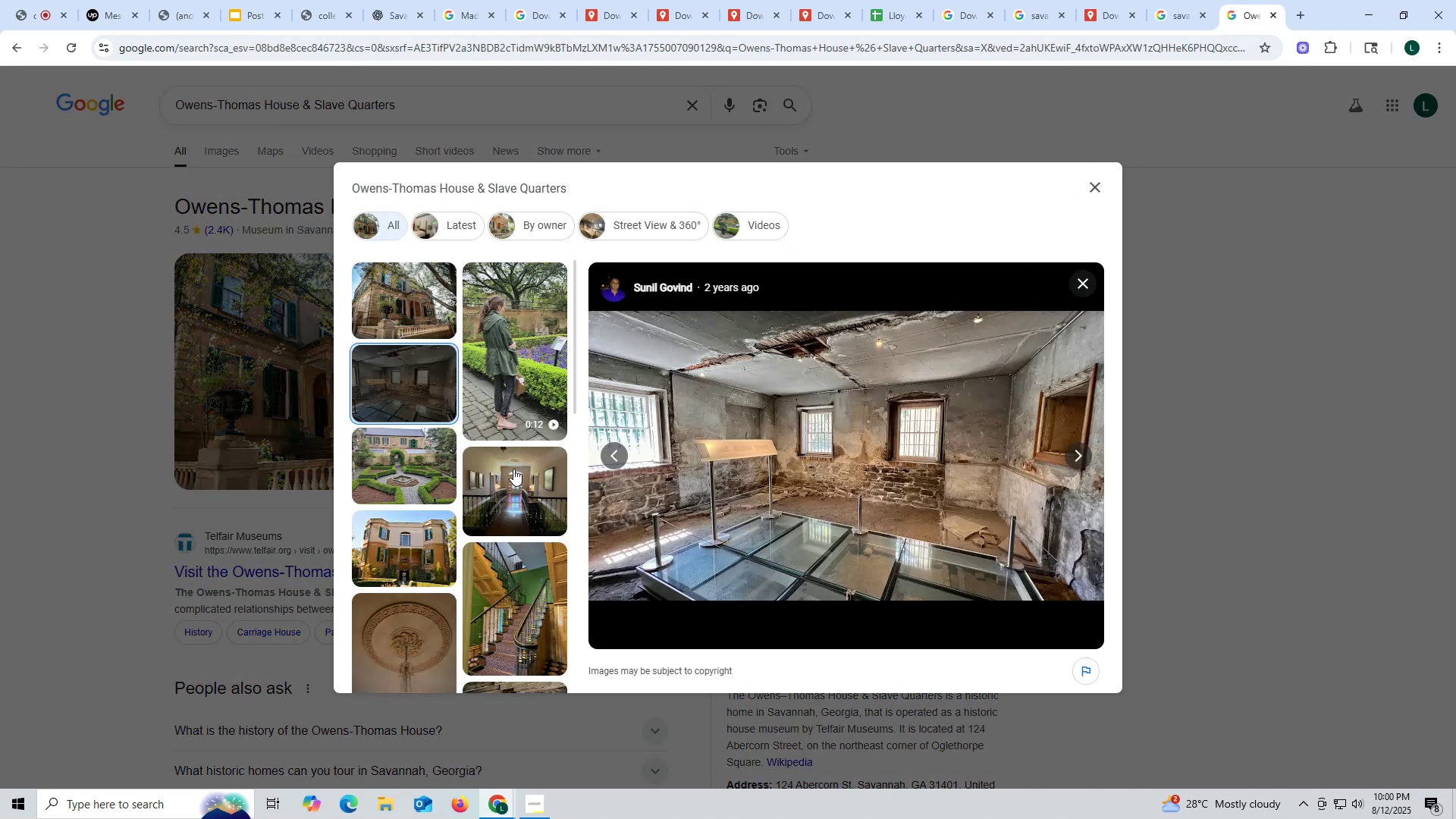 
left_click([1093, 185])
 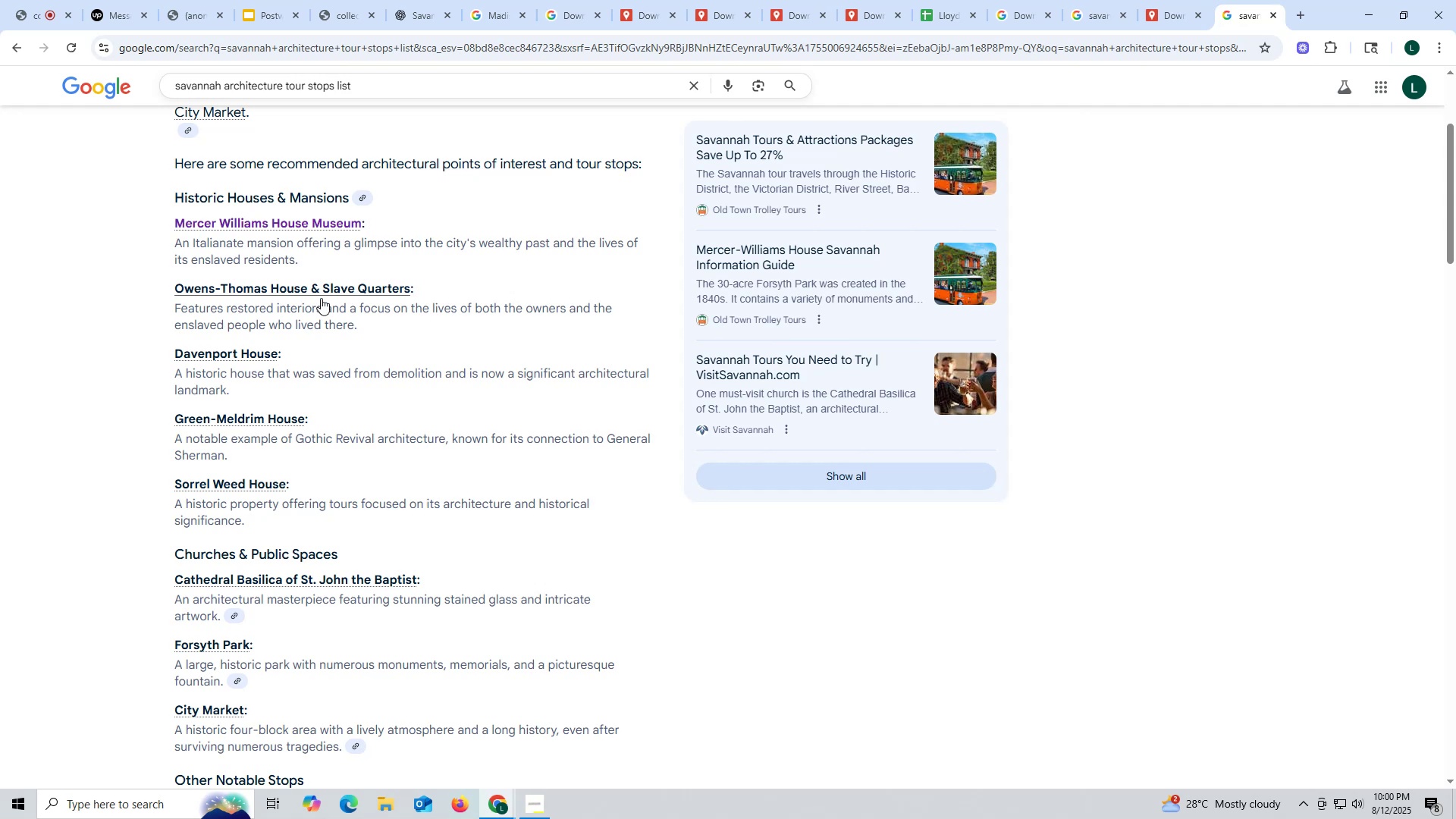 
left_click([243, 350])
 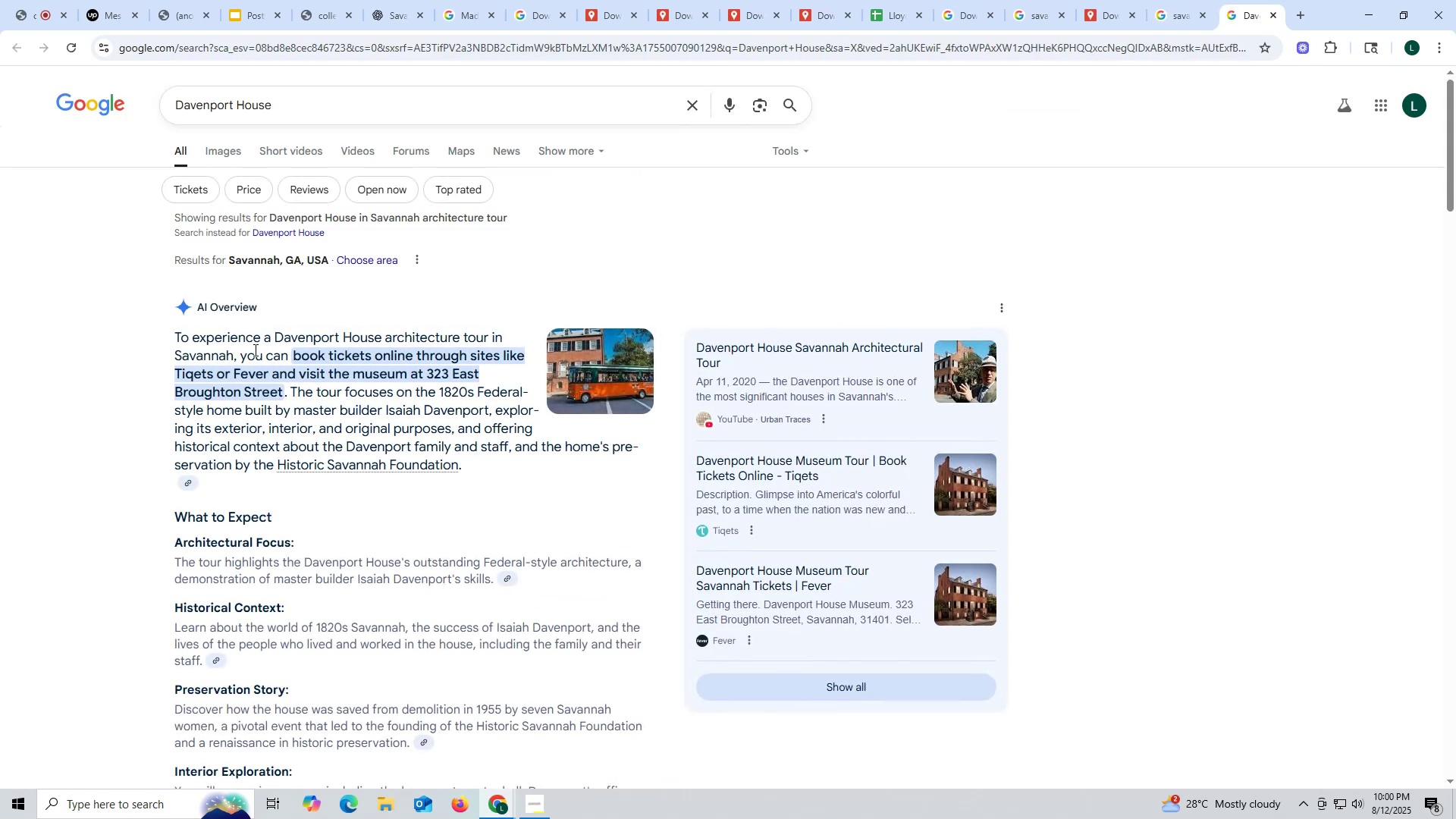 
wait(9.02)
 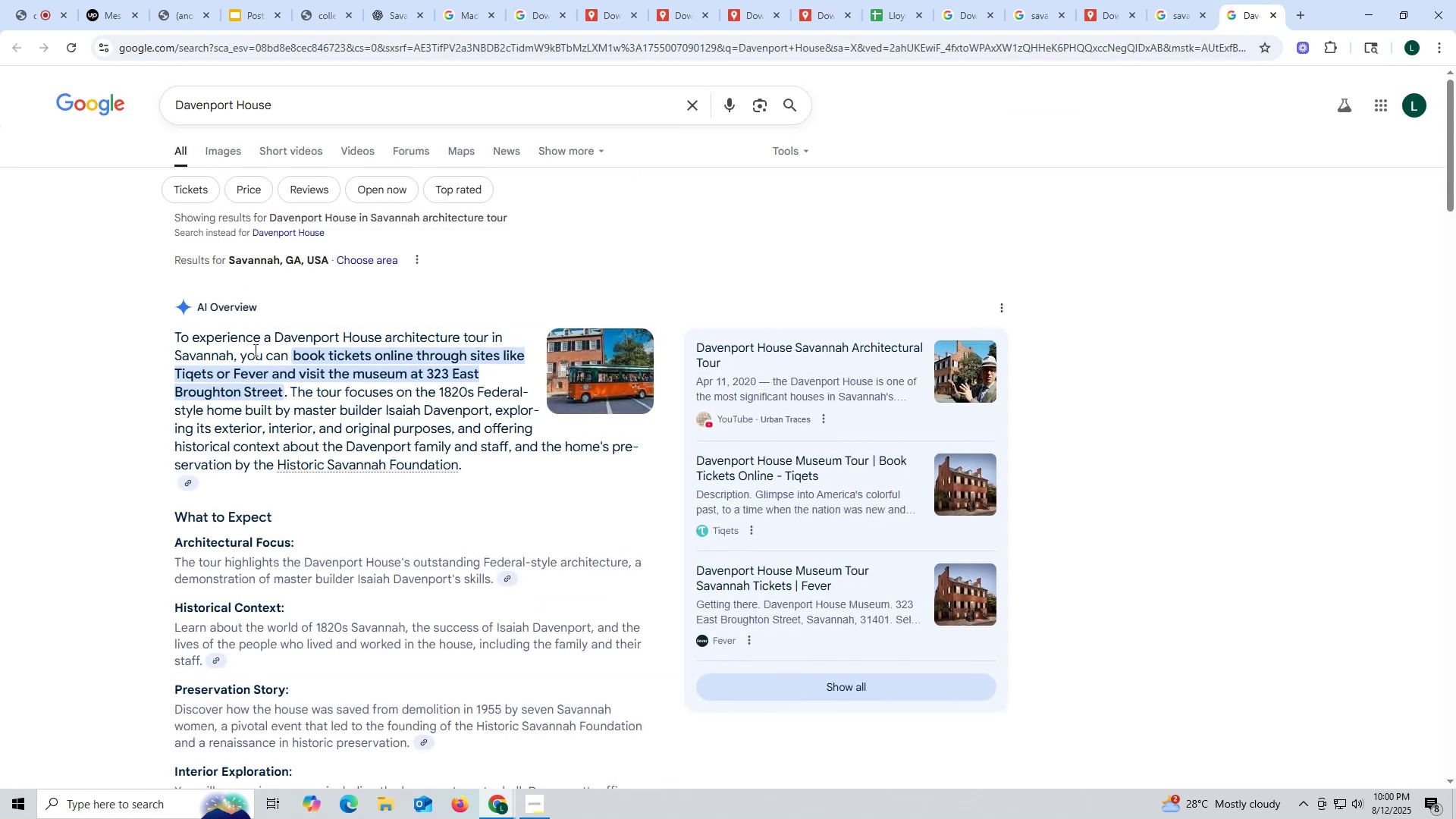 
left_click([1278, 12])
 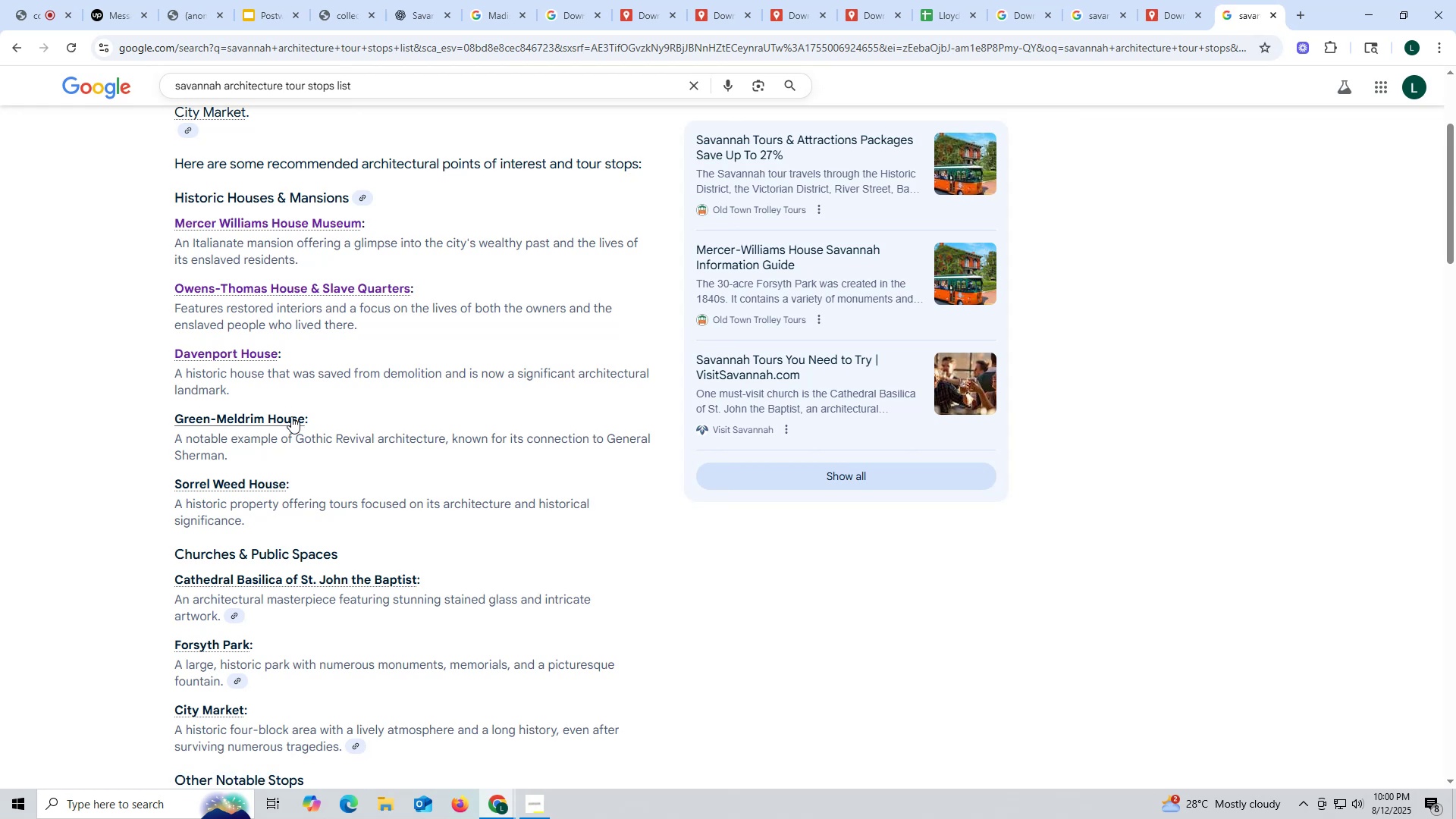 
left_click([278, 419])
 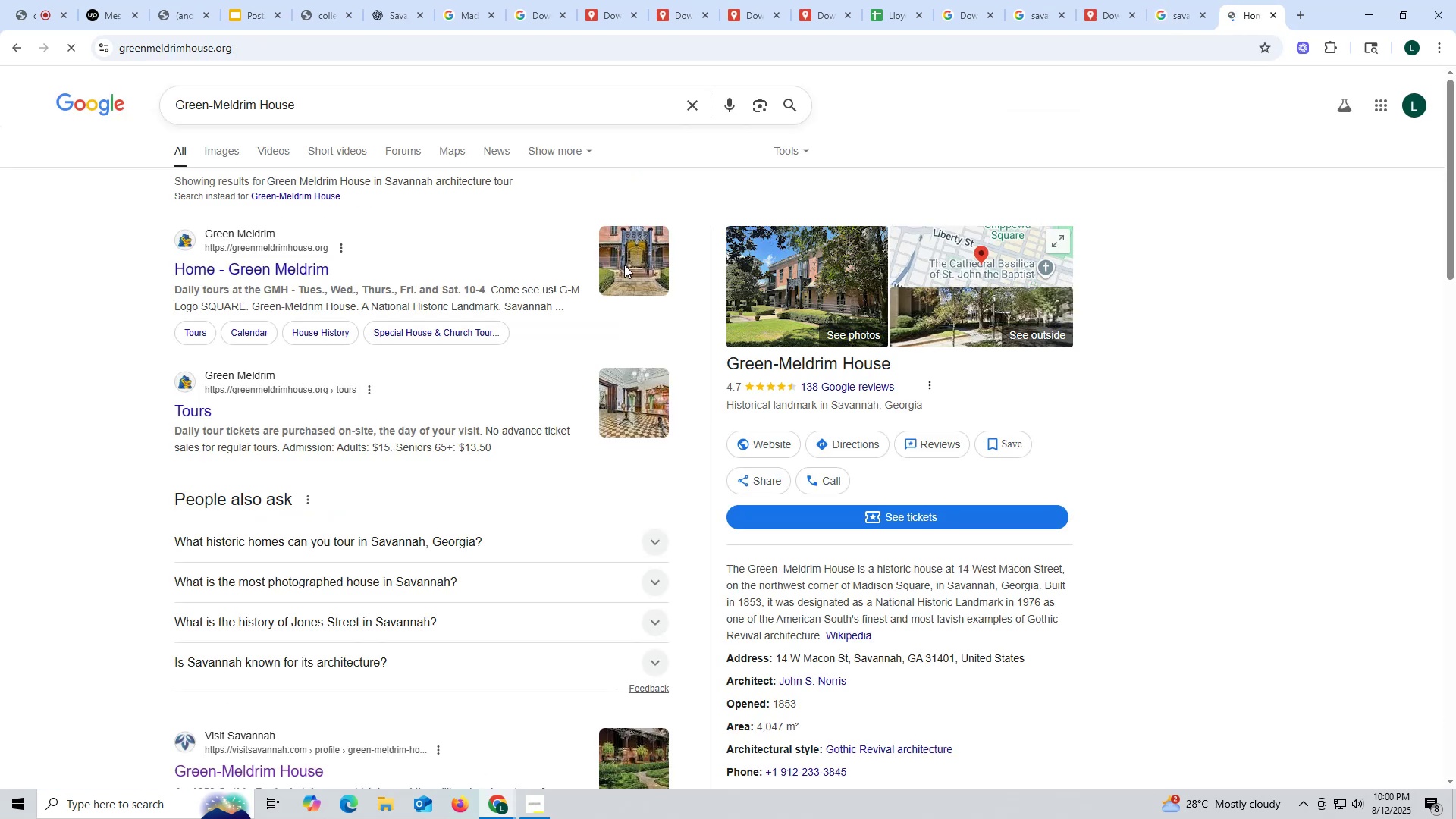 
wait(5.81)
 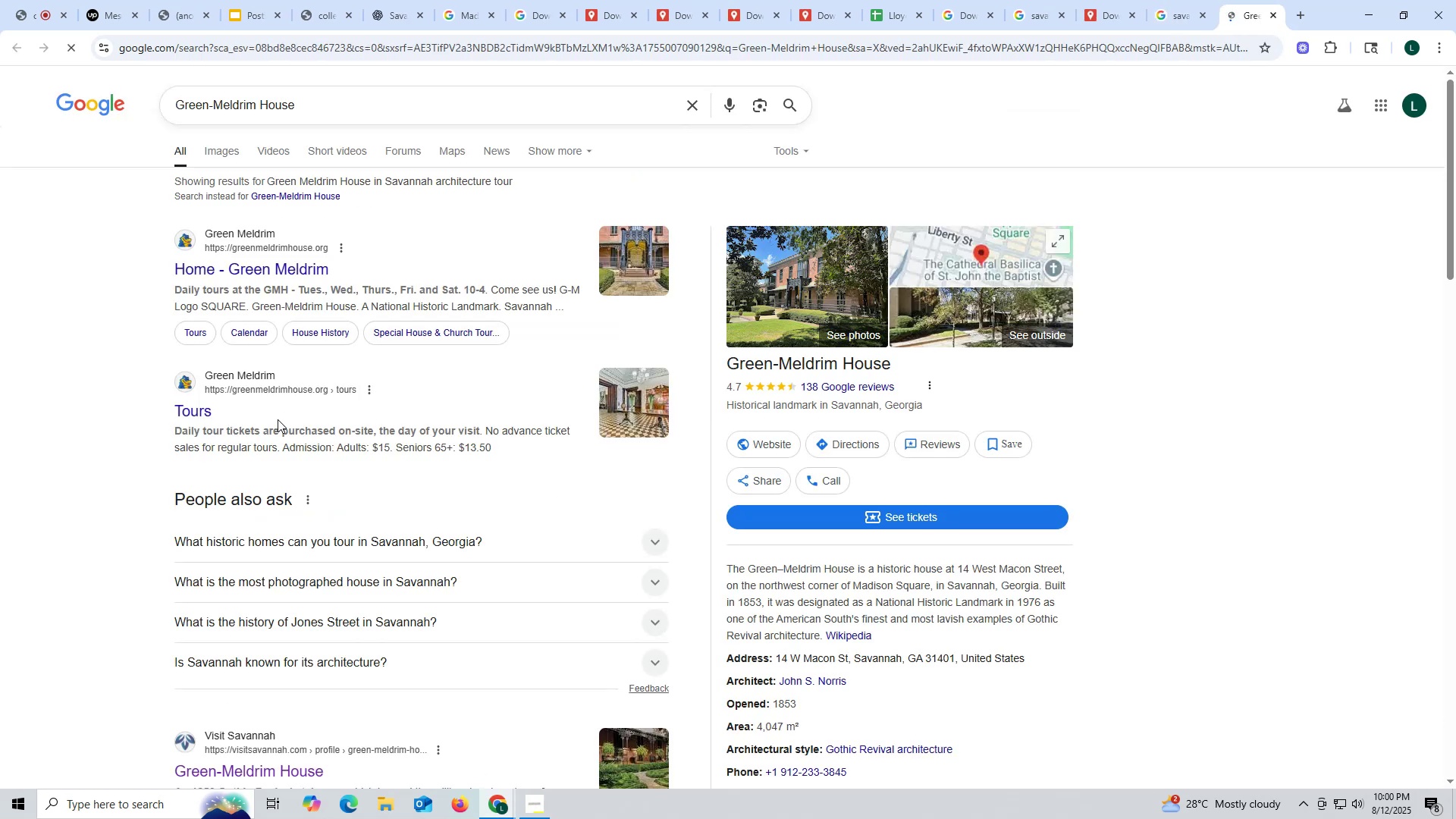 
scroll: coordinate [694, 357], scroll_direction: down, amount: 8.0
 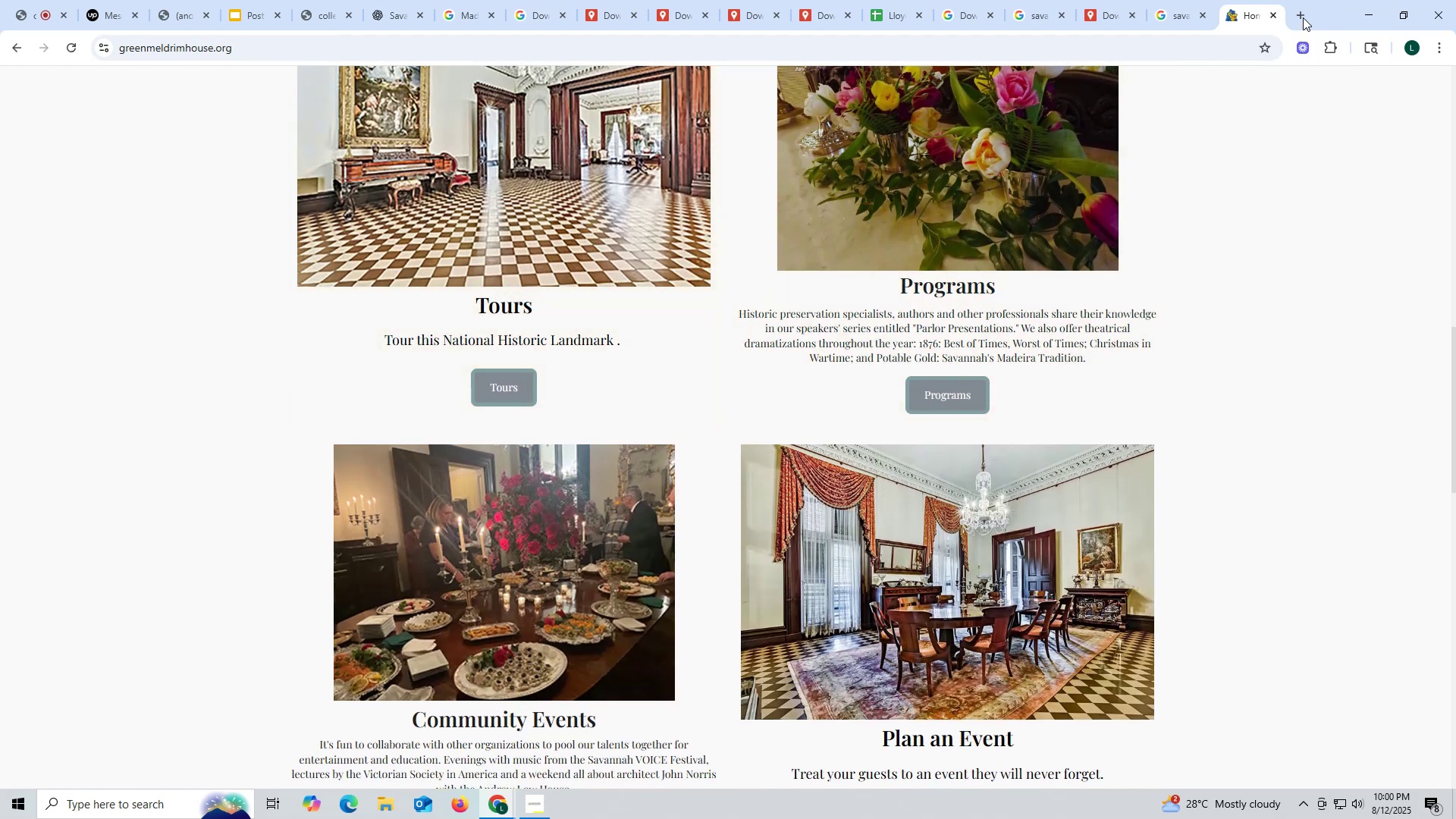 
left_click([1272, 12])
 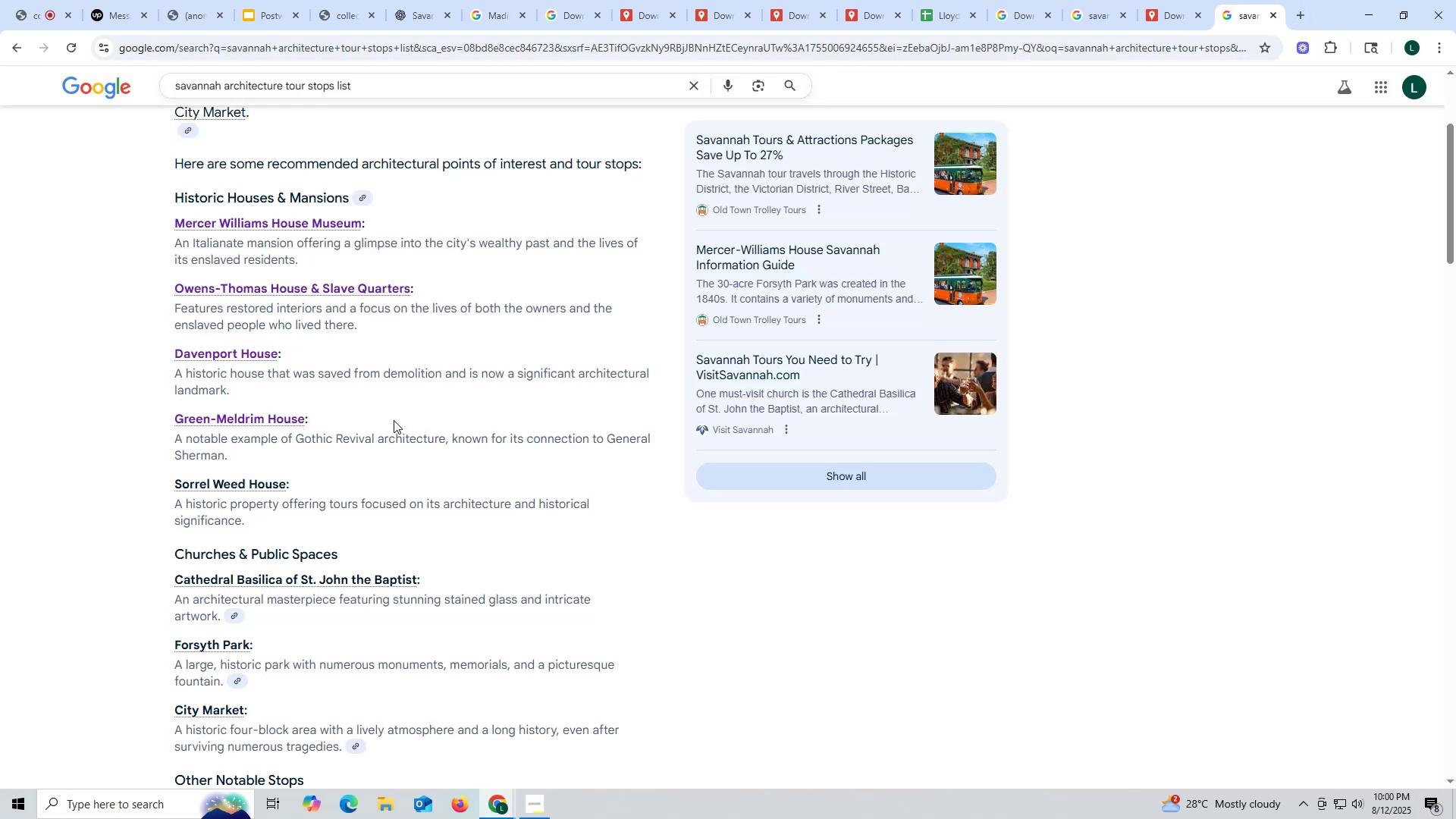 
scroll: coordinate [397, 416], scroll_direction: down, amount: 2.0
 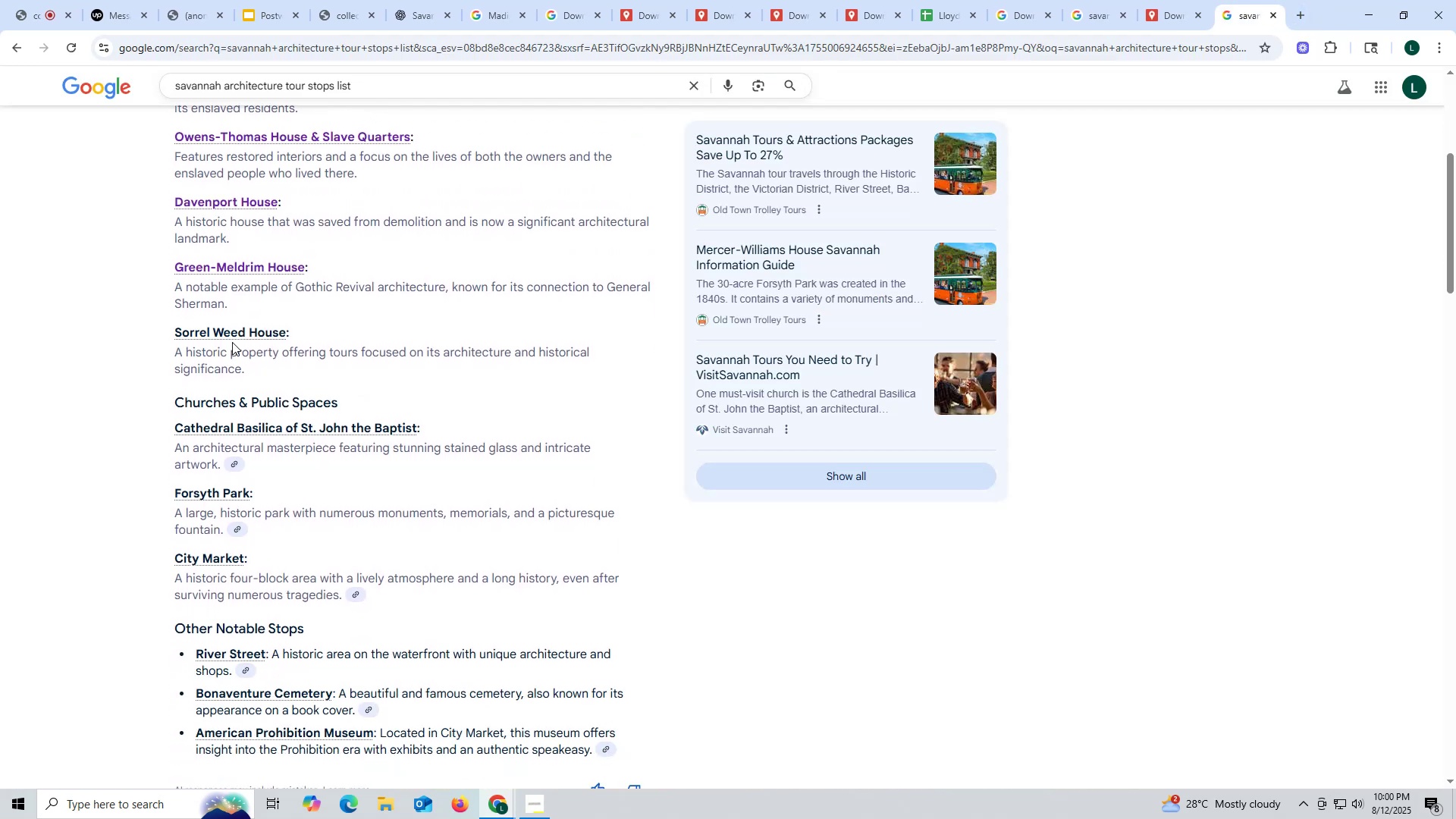 
left_click([232, 336])
 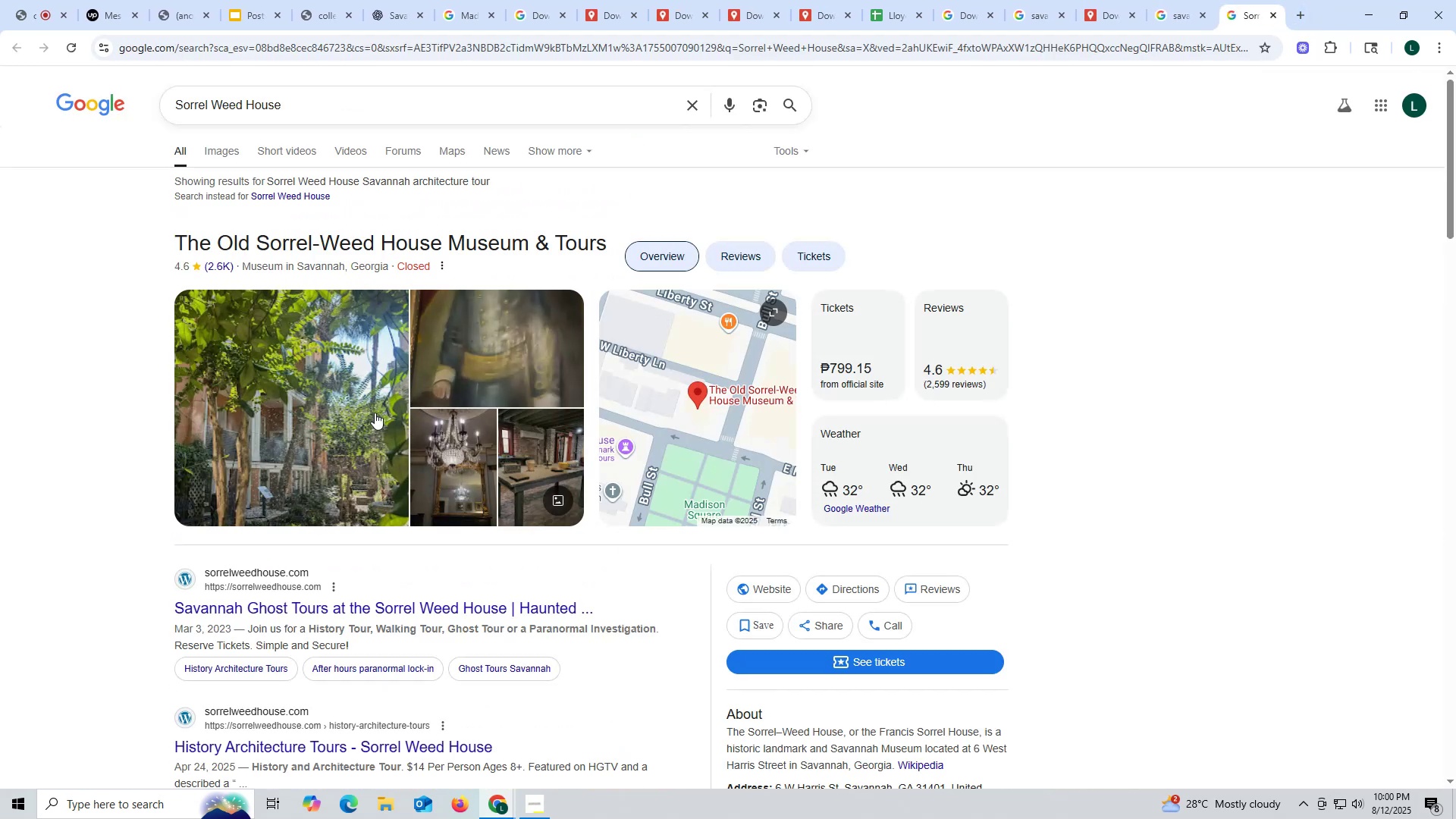 
left_click([429, 457])
 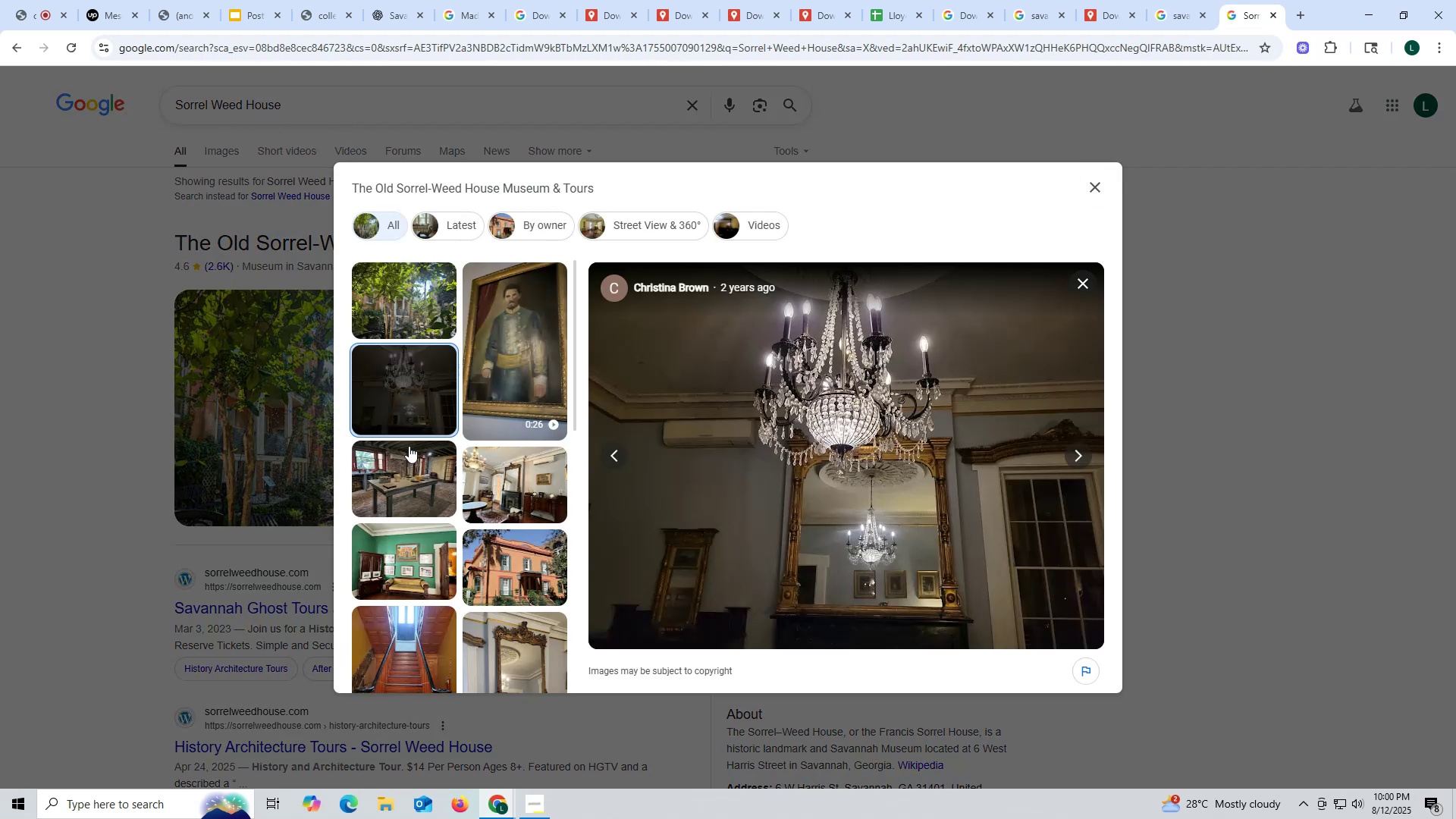 
left_click([415, 471])
 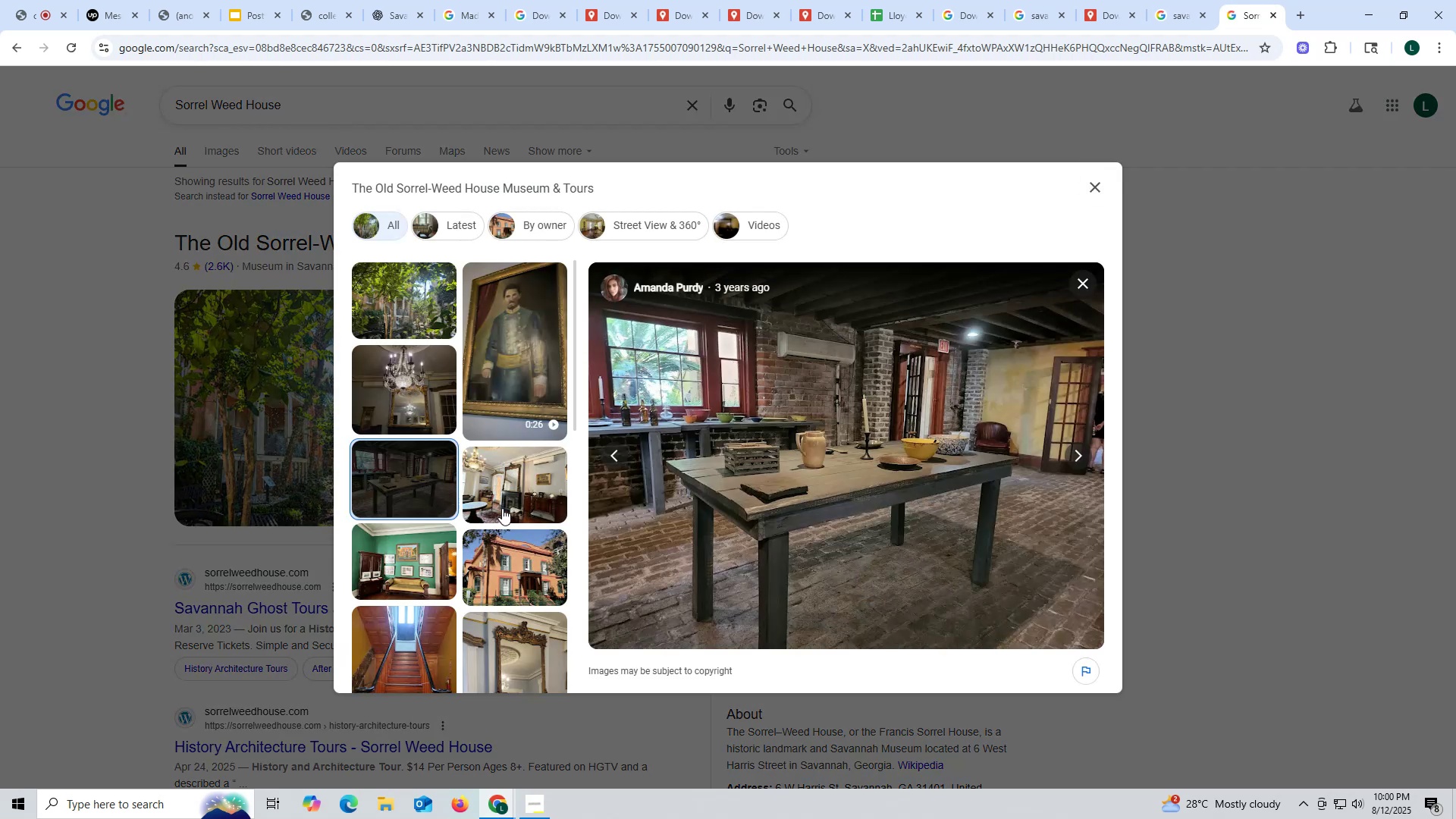 
left_click([516, 507])
 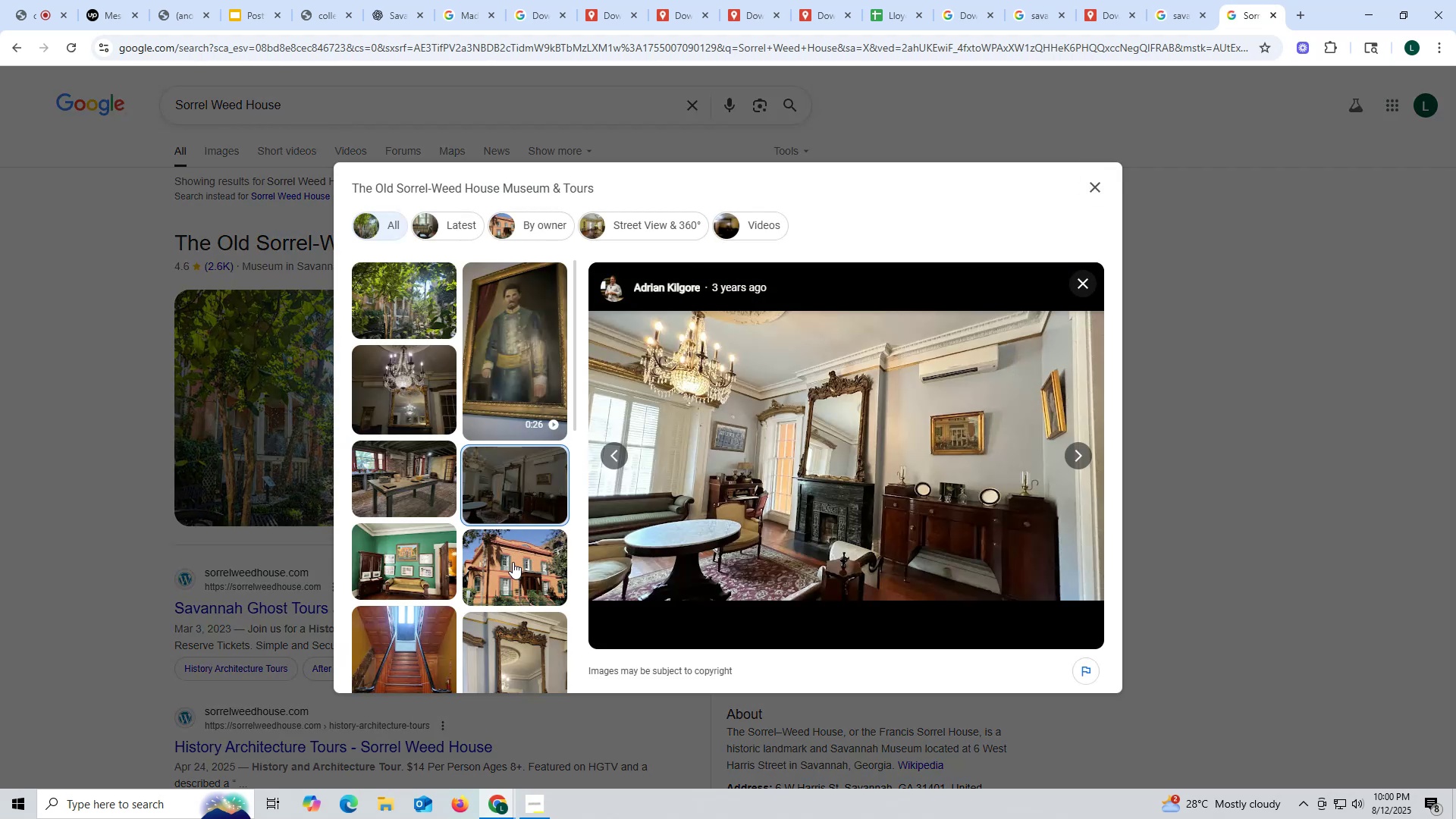 
left_click([512, 563])
 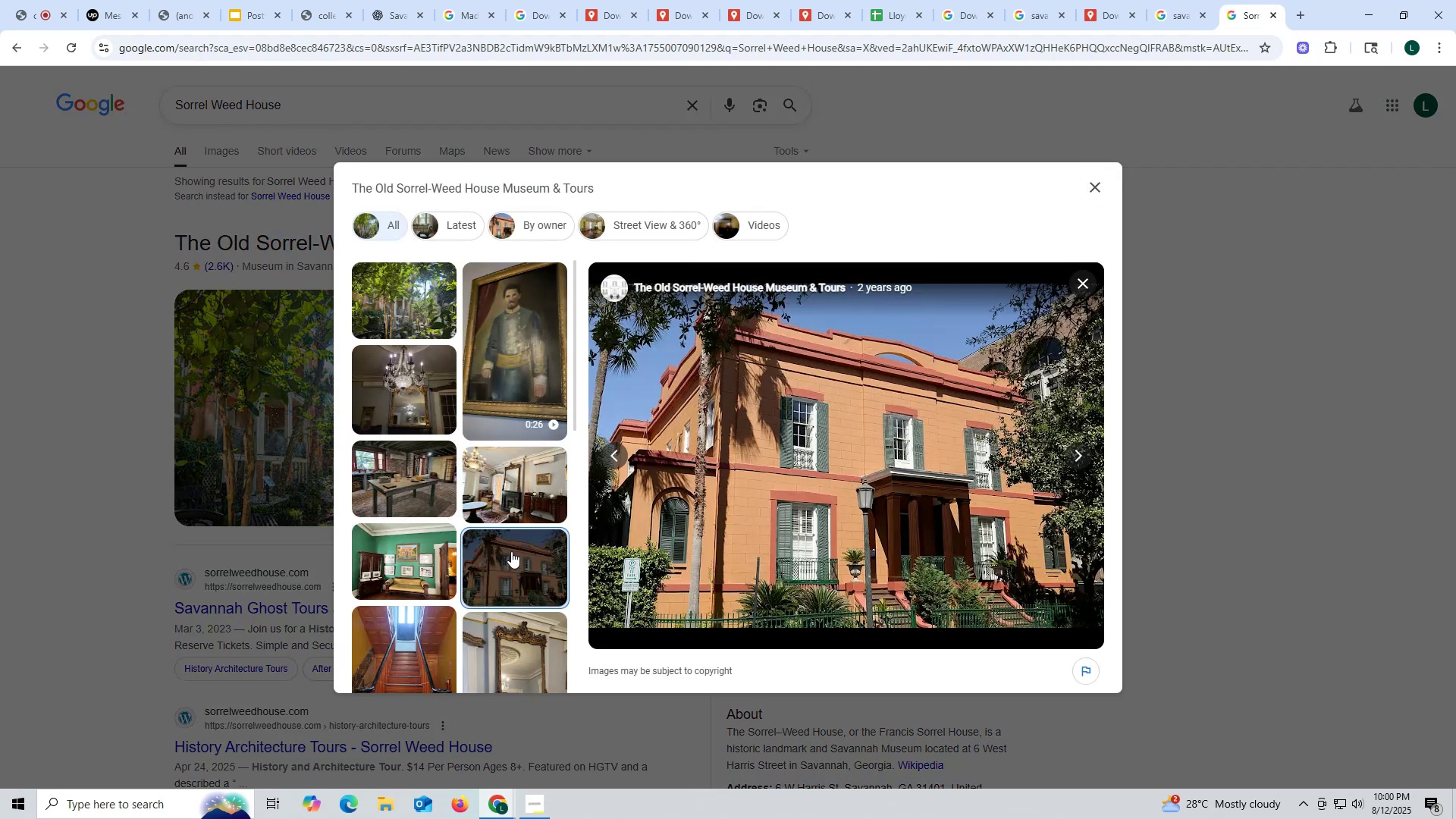 
scroll: coordinate [511, 550], scroll_direction: down, amount: 2.0
 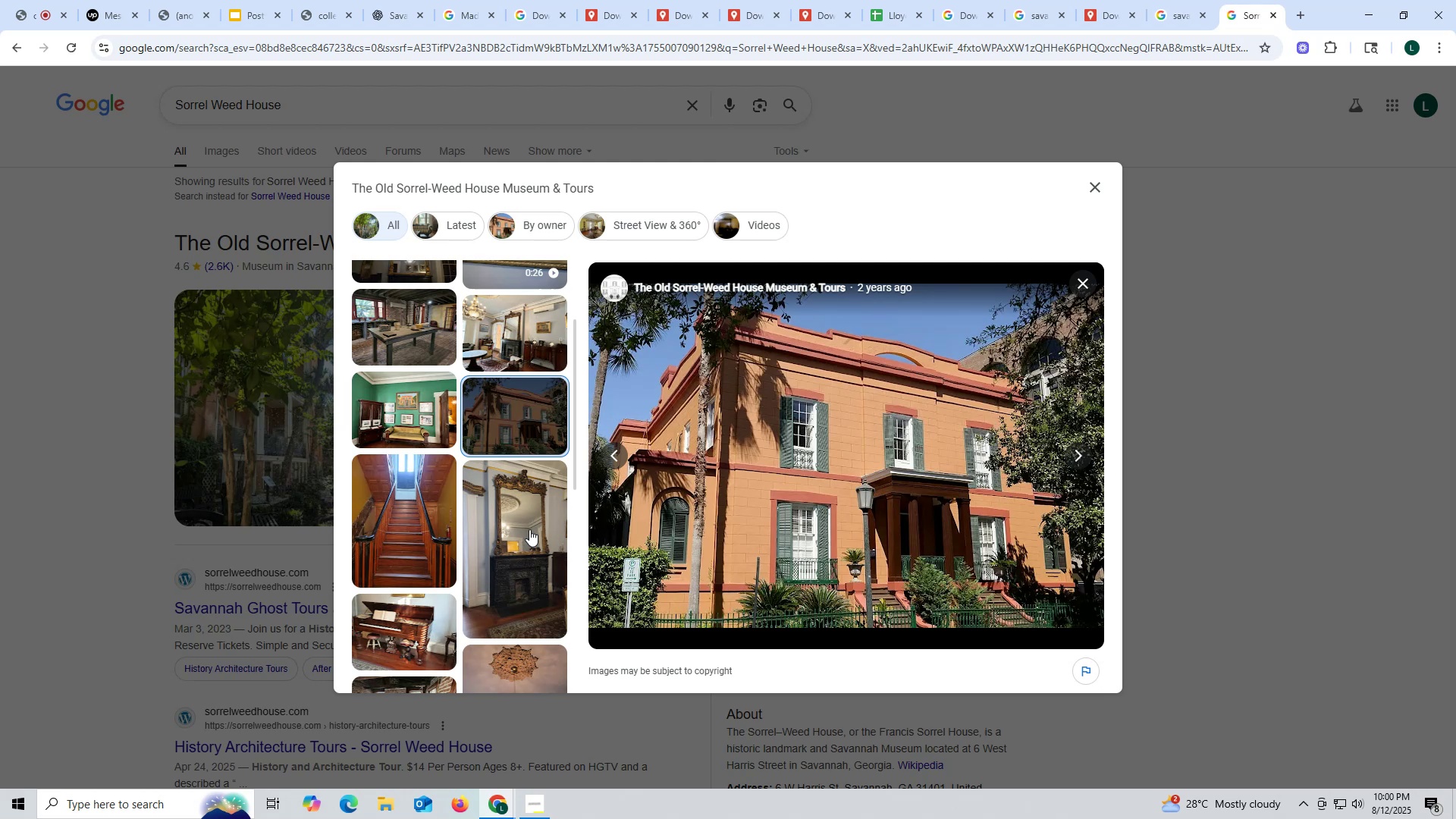 
left_click([529, 529])
 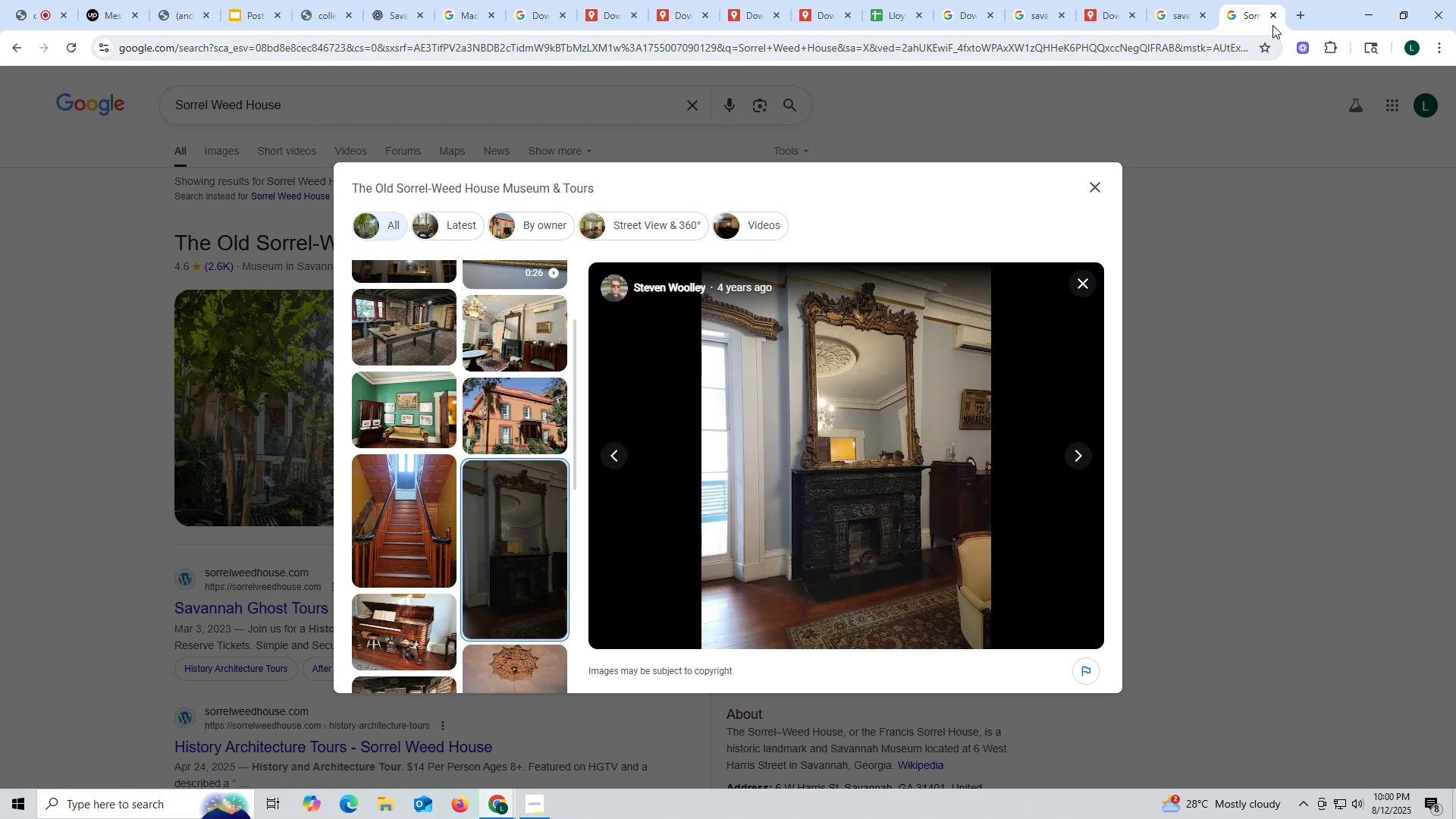 
left_click([1272, 17])
 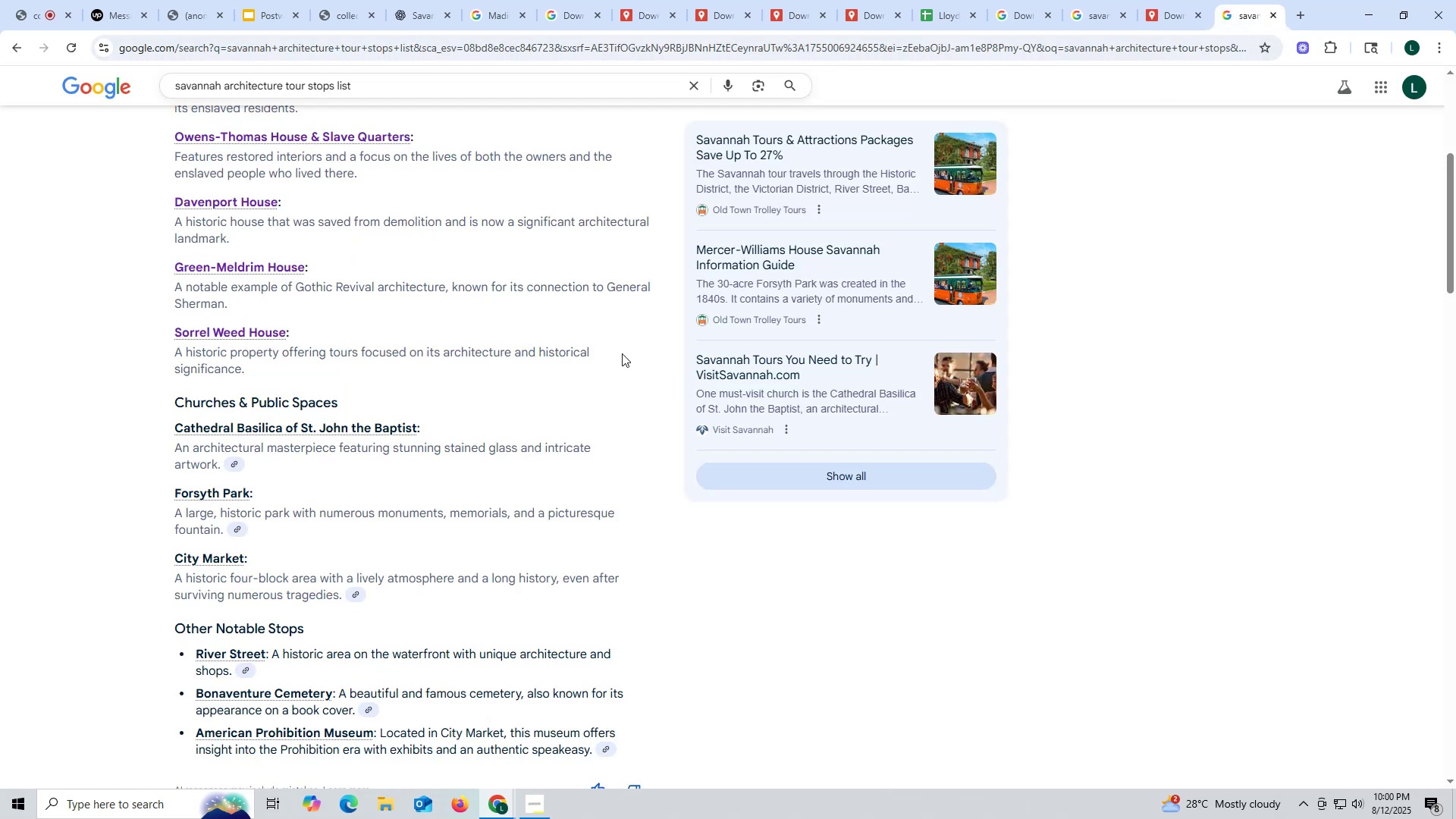 
scroll: coordinate [616, 347], scroll_direction: down, amount: 2.0
 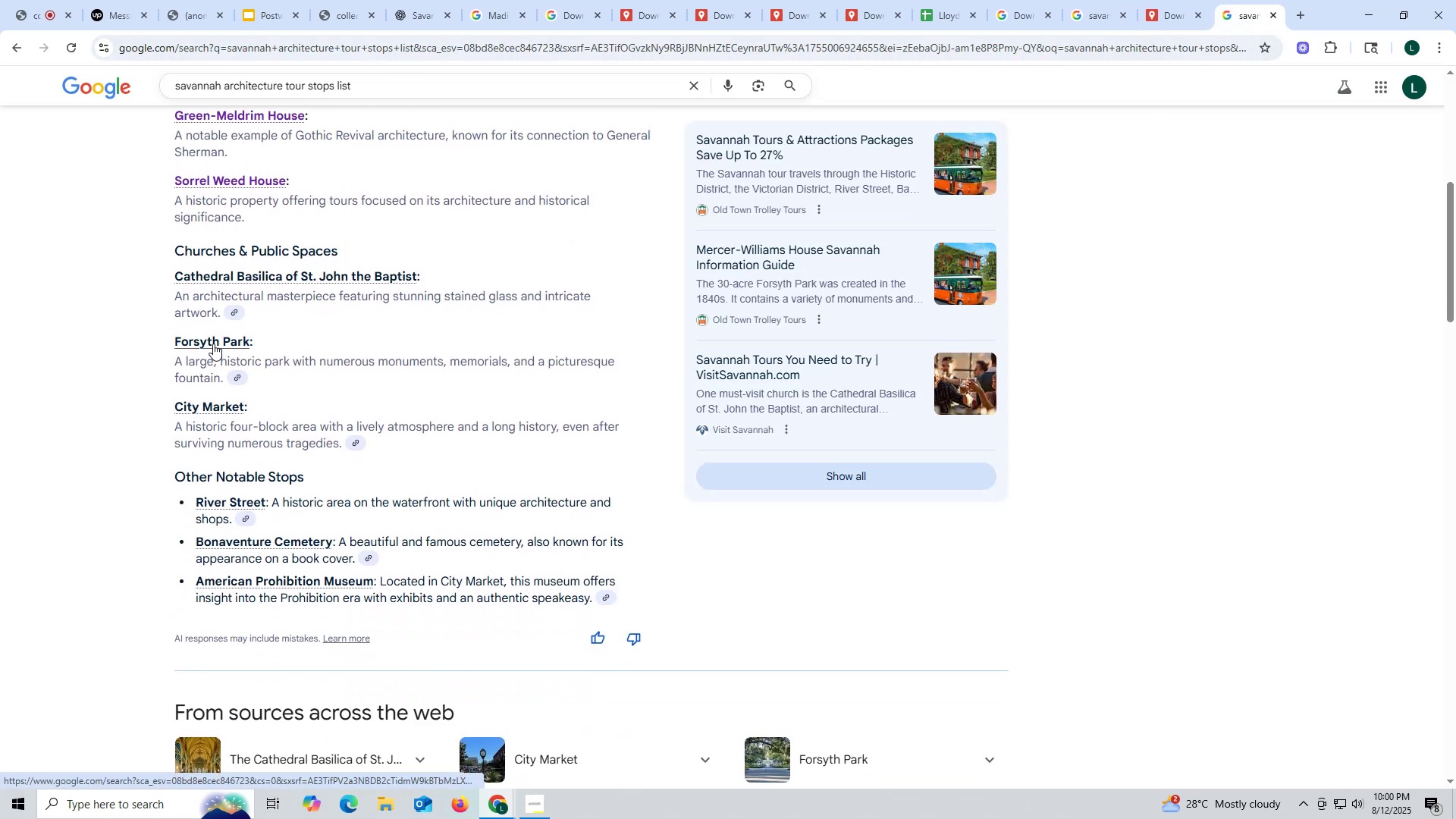 
wait(10.74)
 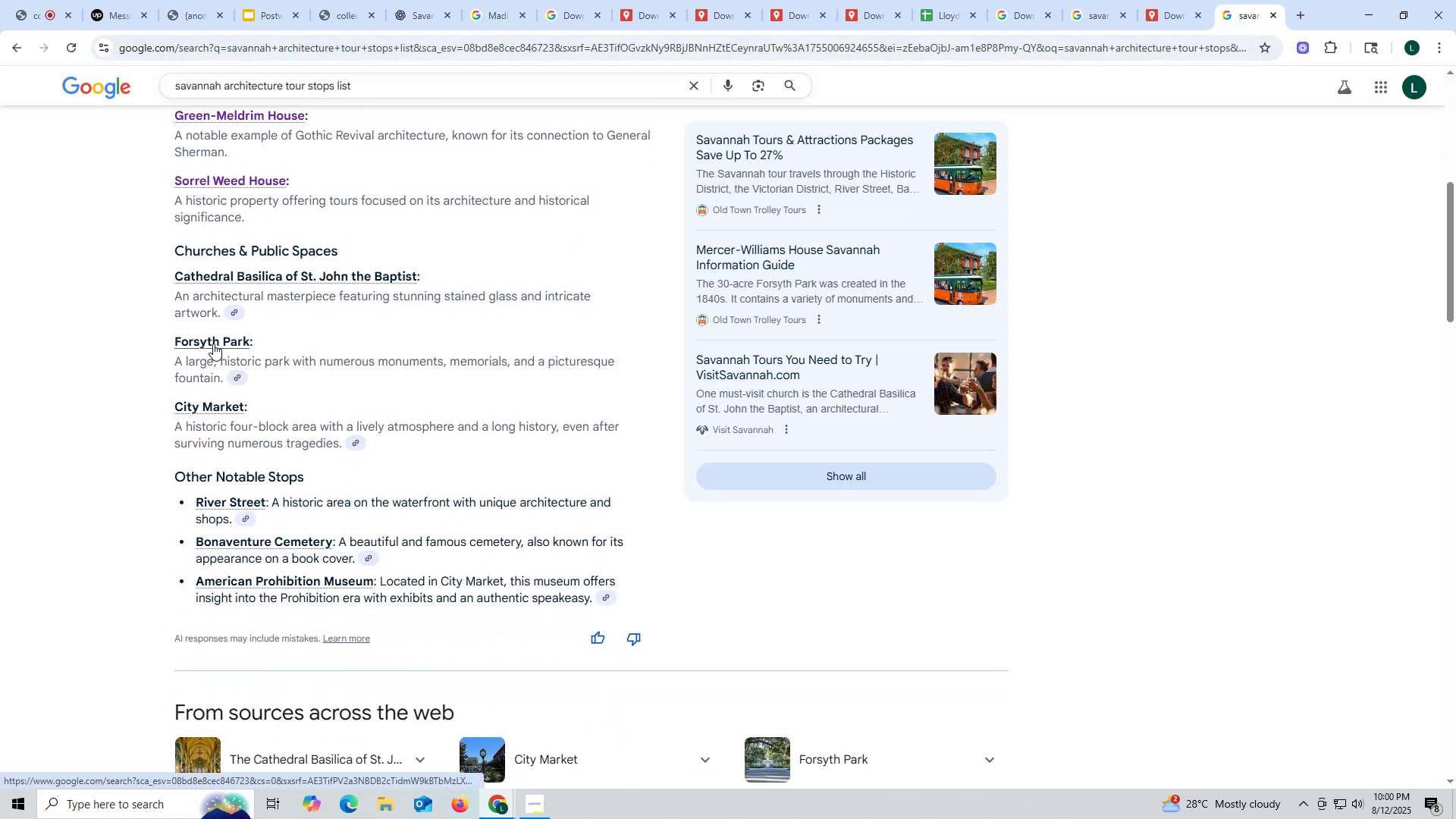 
scroll: coordinate [225, 340], scroll_direction: up, amount: 16.0
 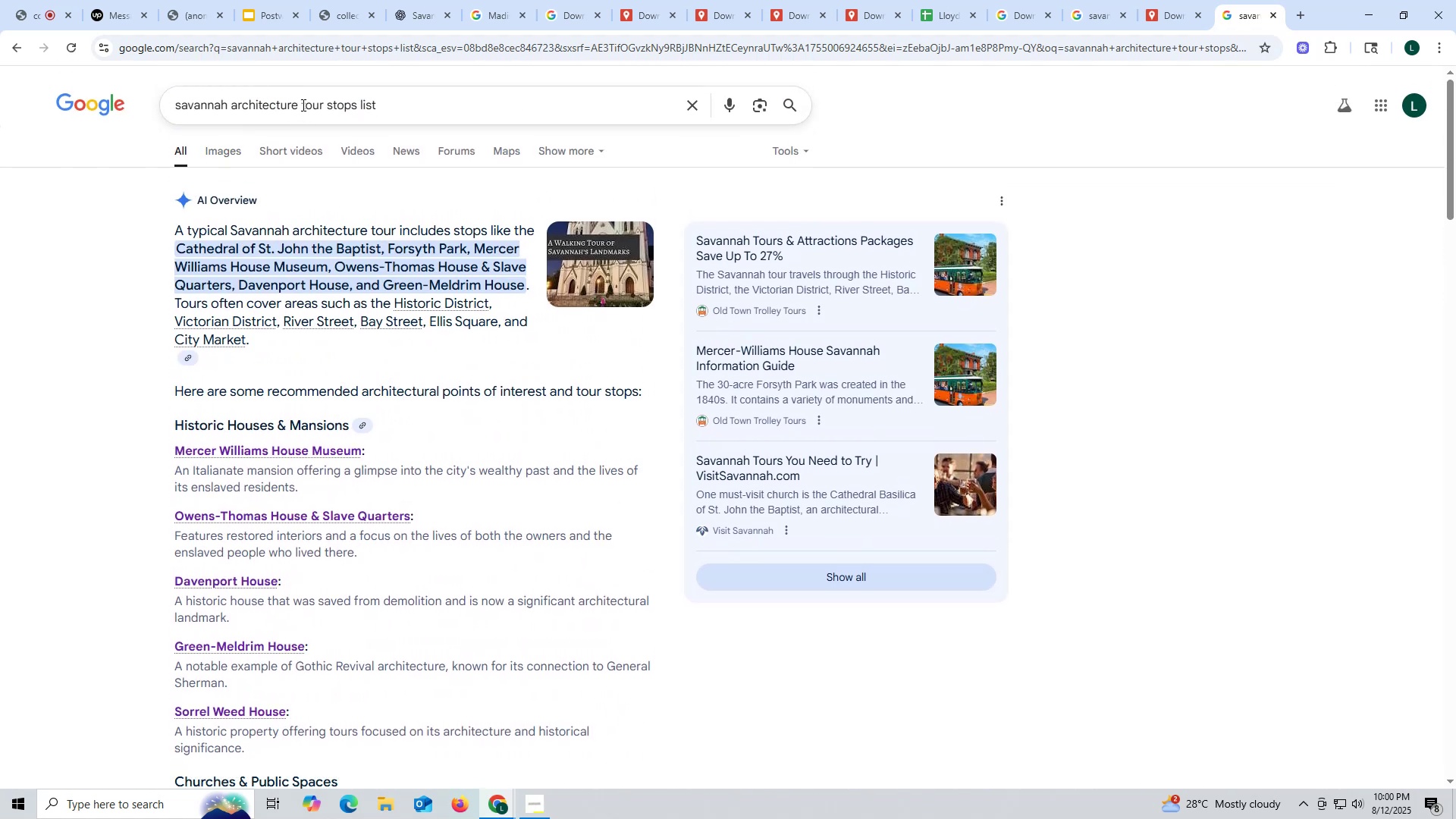 
left_click_drag(start_coordinate=[297, 104], to_coordinate=[230, 103])
 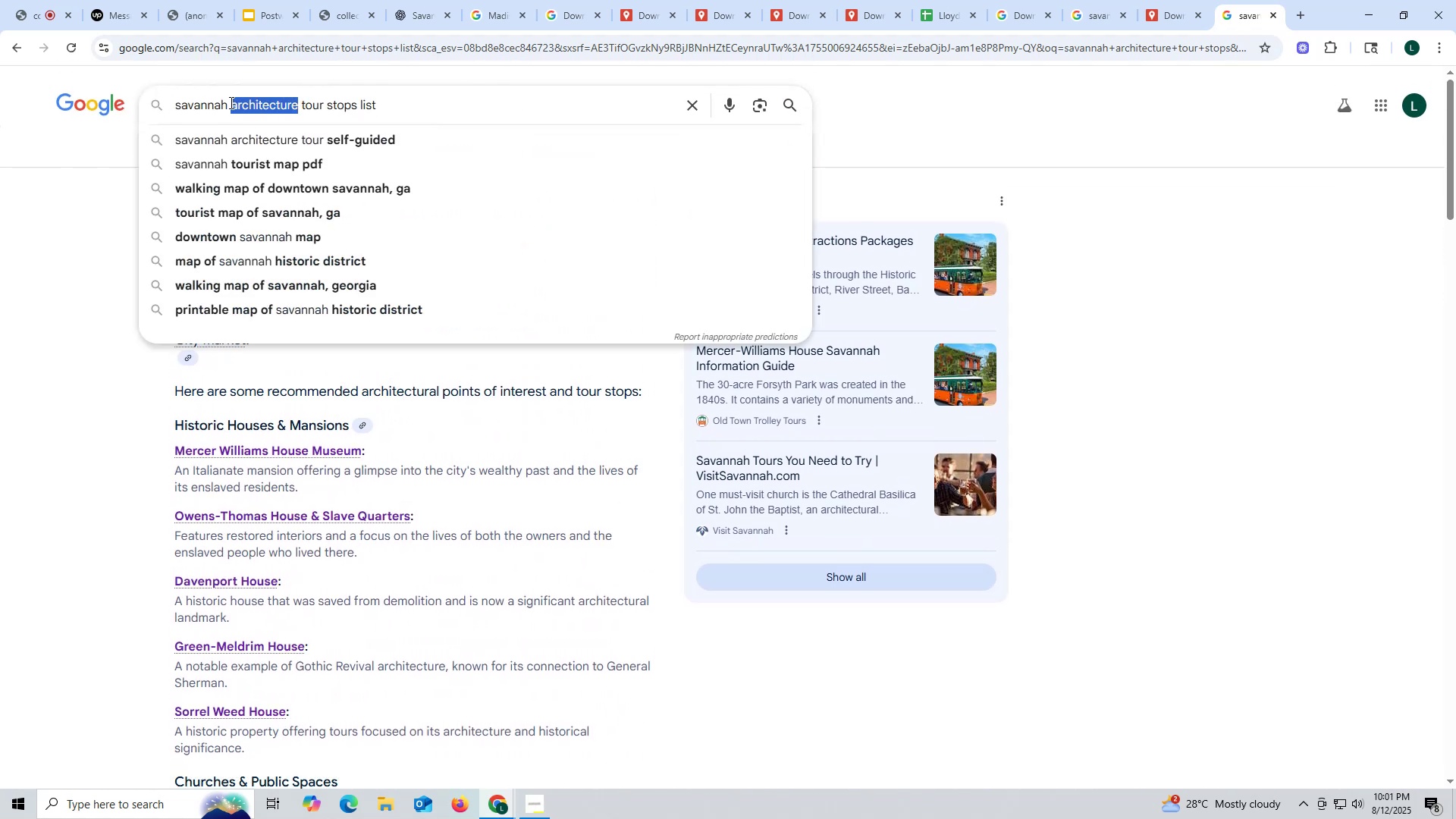 
type(civiw)
key(Backspace)
type(l war)
 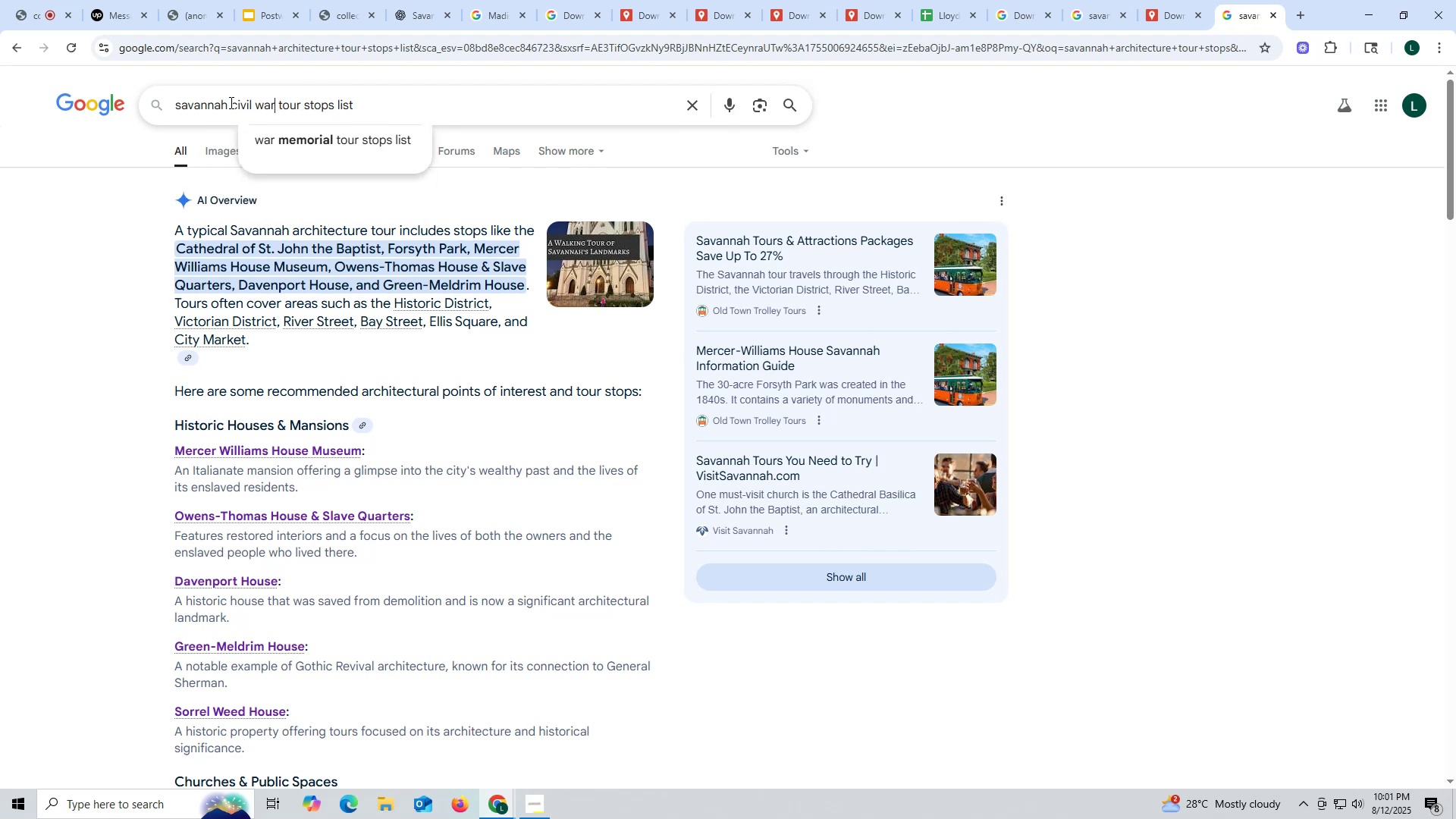 
key(Enter)
 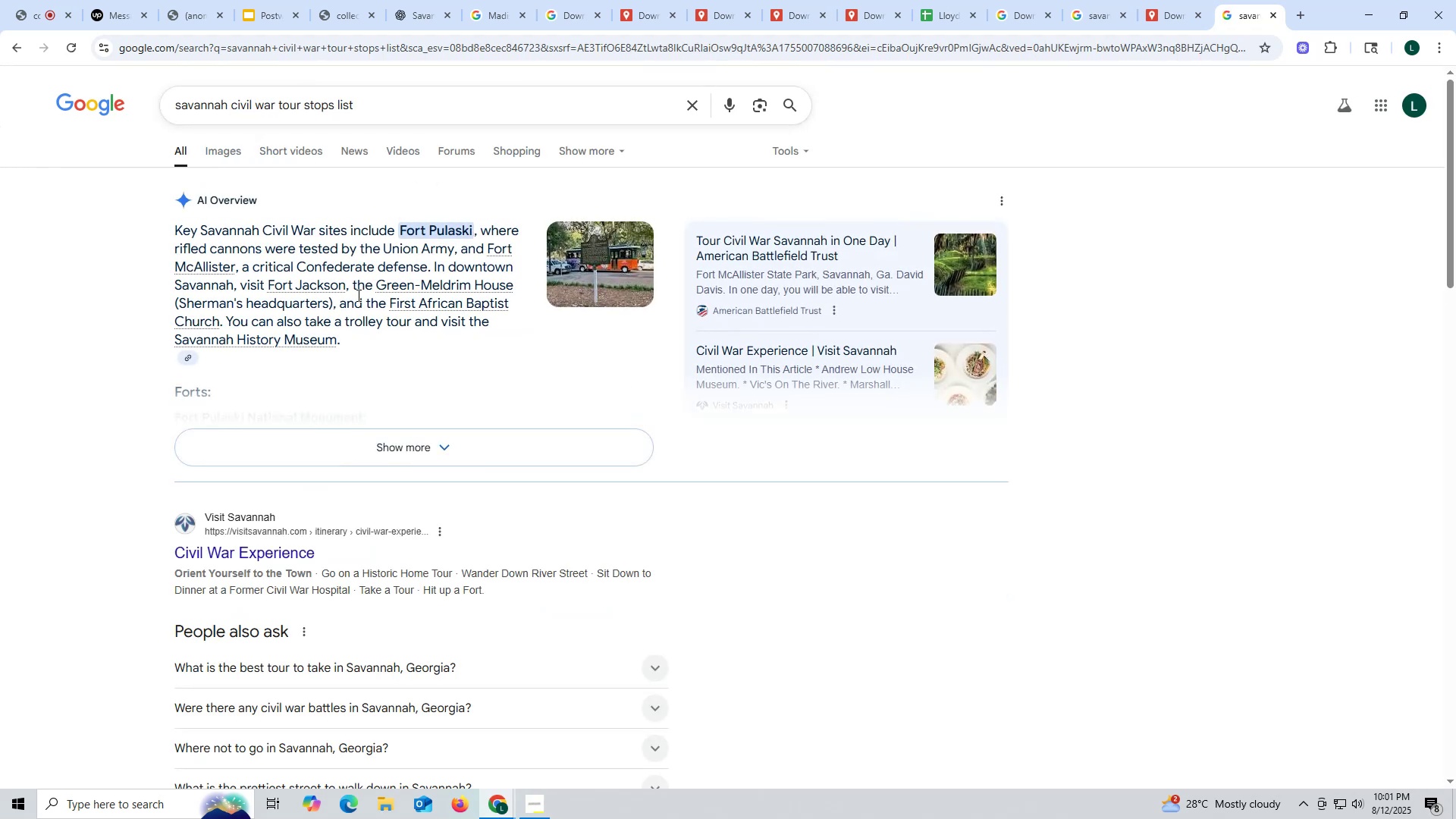 
left_click([445, 457])
 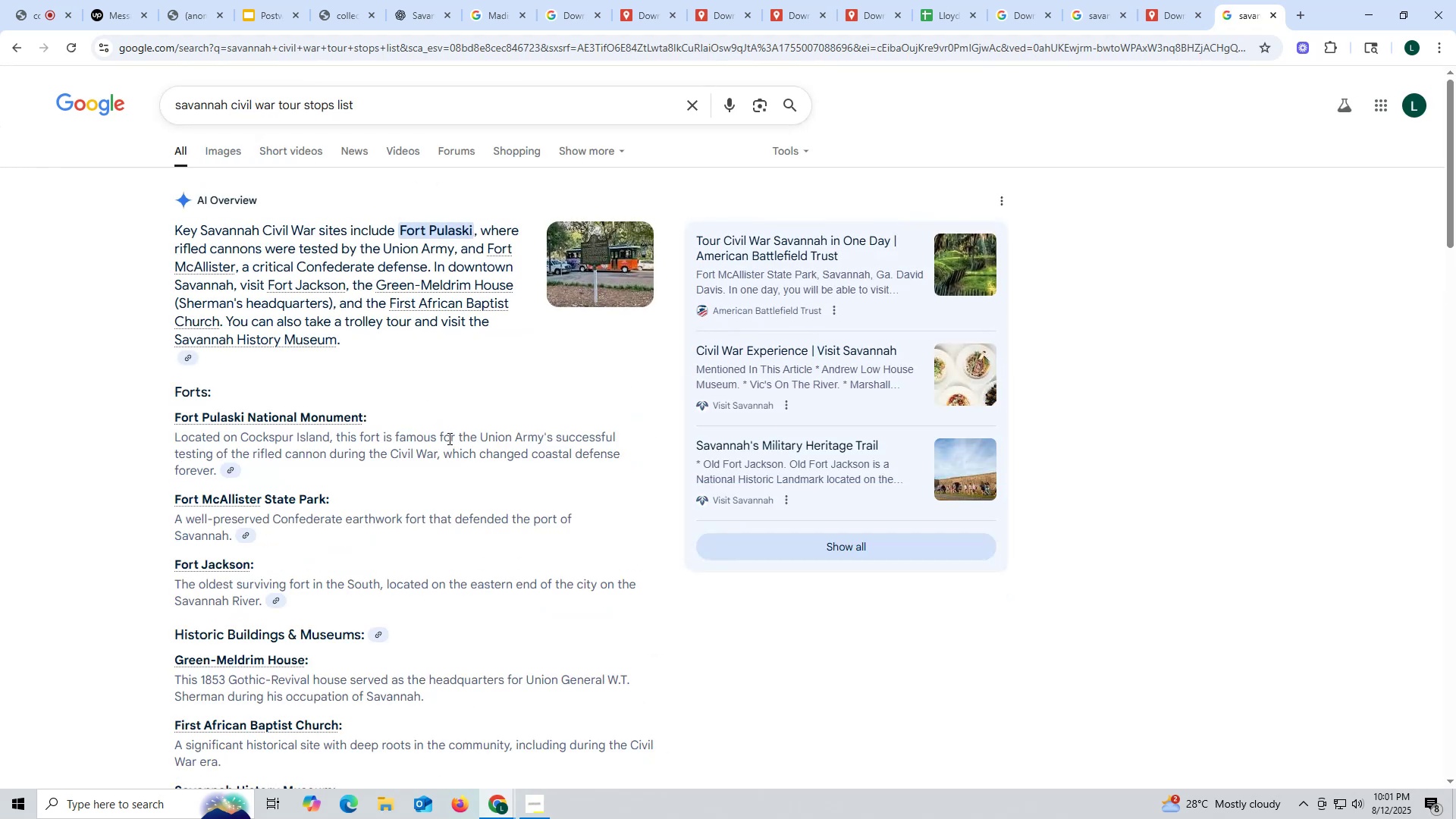 
scroll: coordinate [455, 415], scroll_direction: down, amount: 6.0
 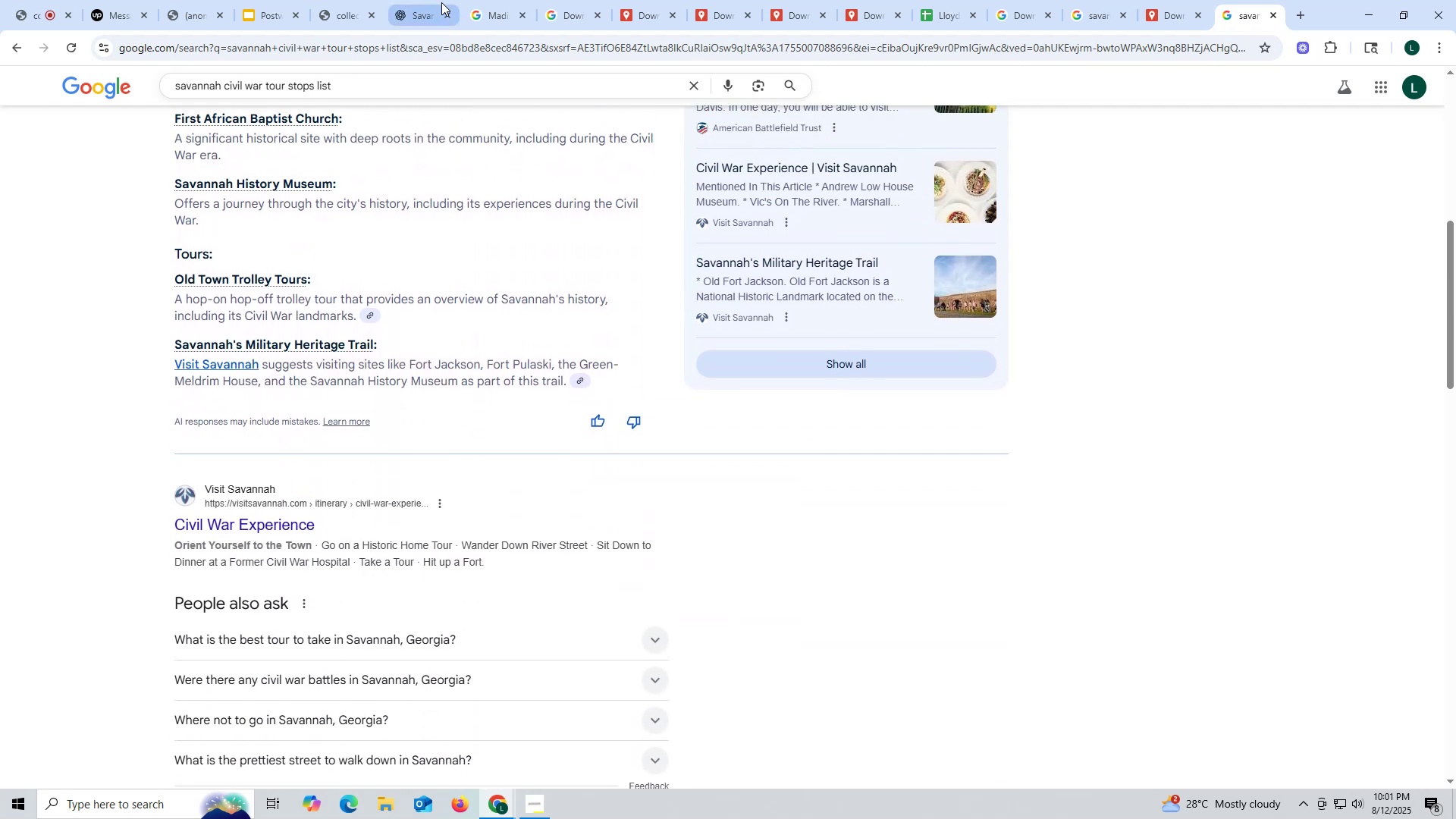 
left_click([335, 12])
 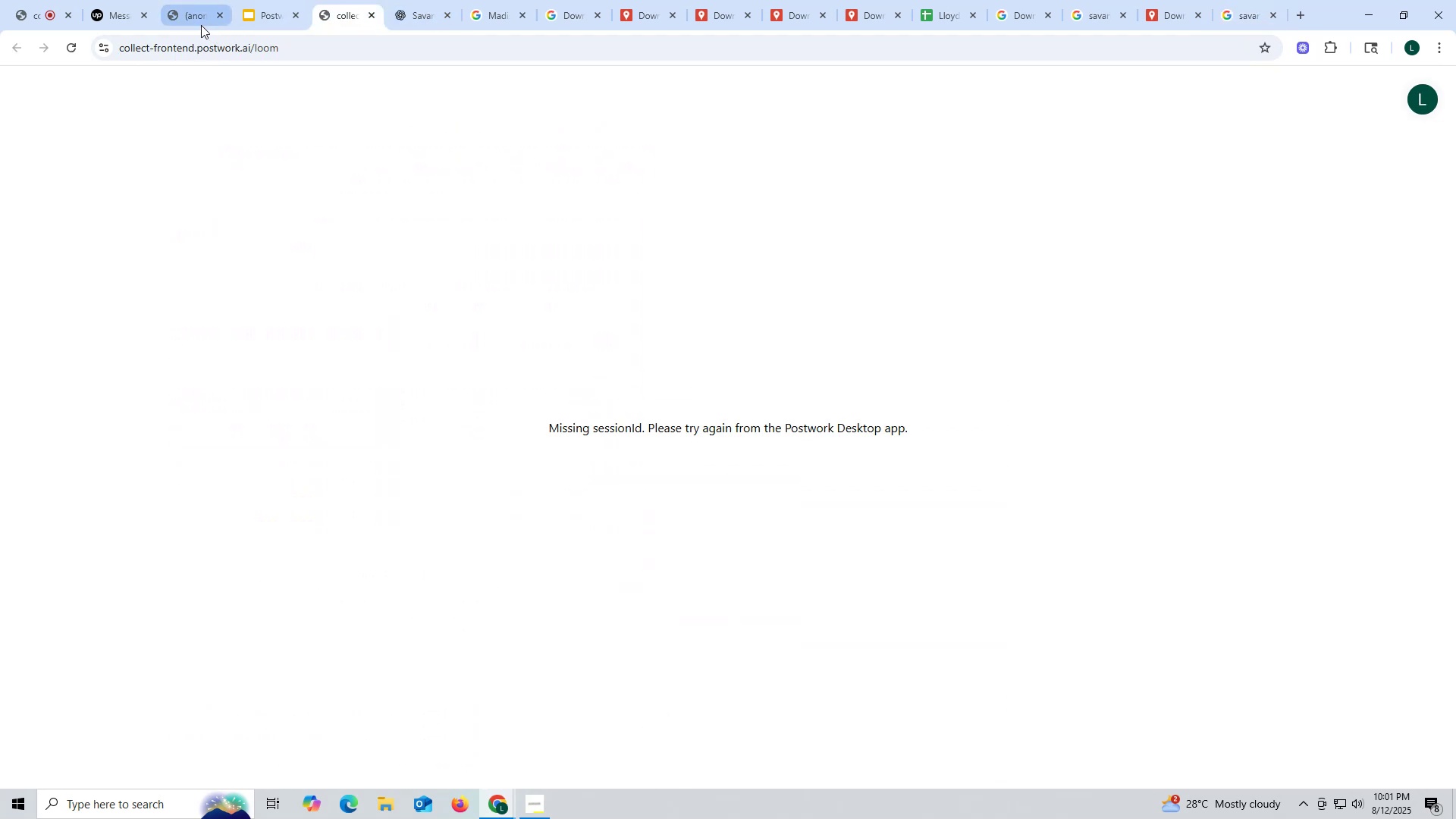 
left_click([195, 18])
 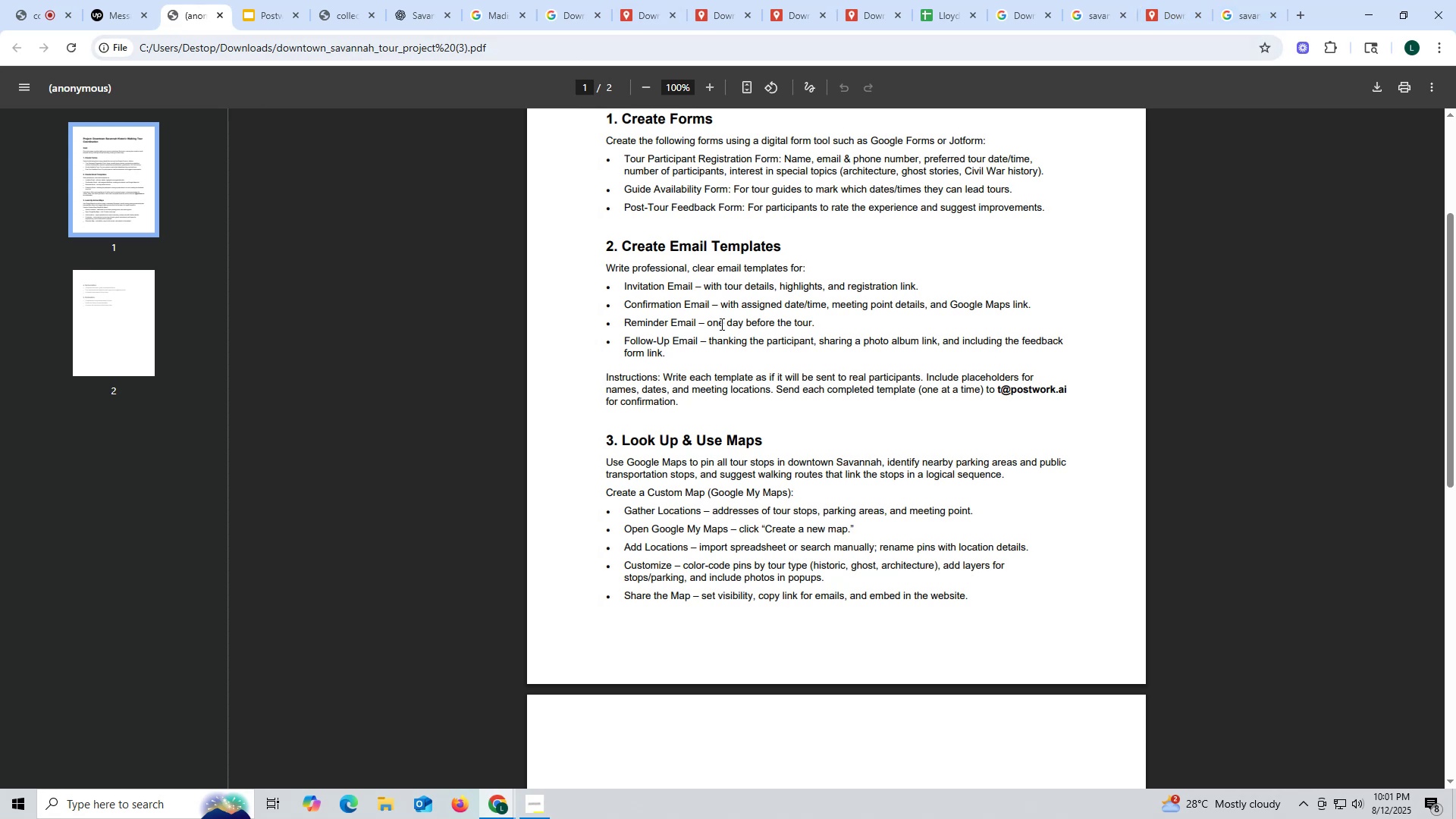 
left_click([418, 6])
 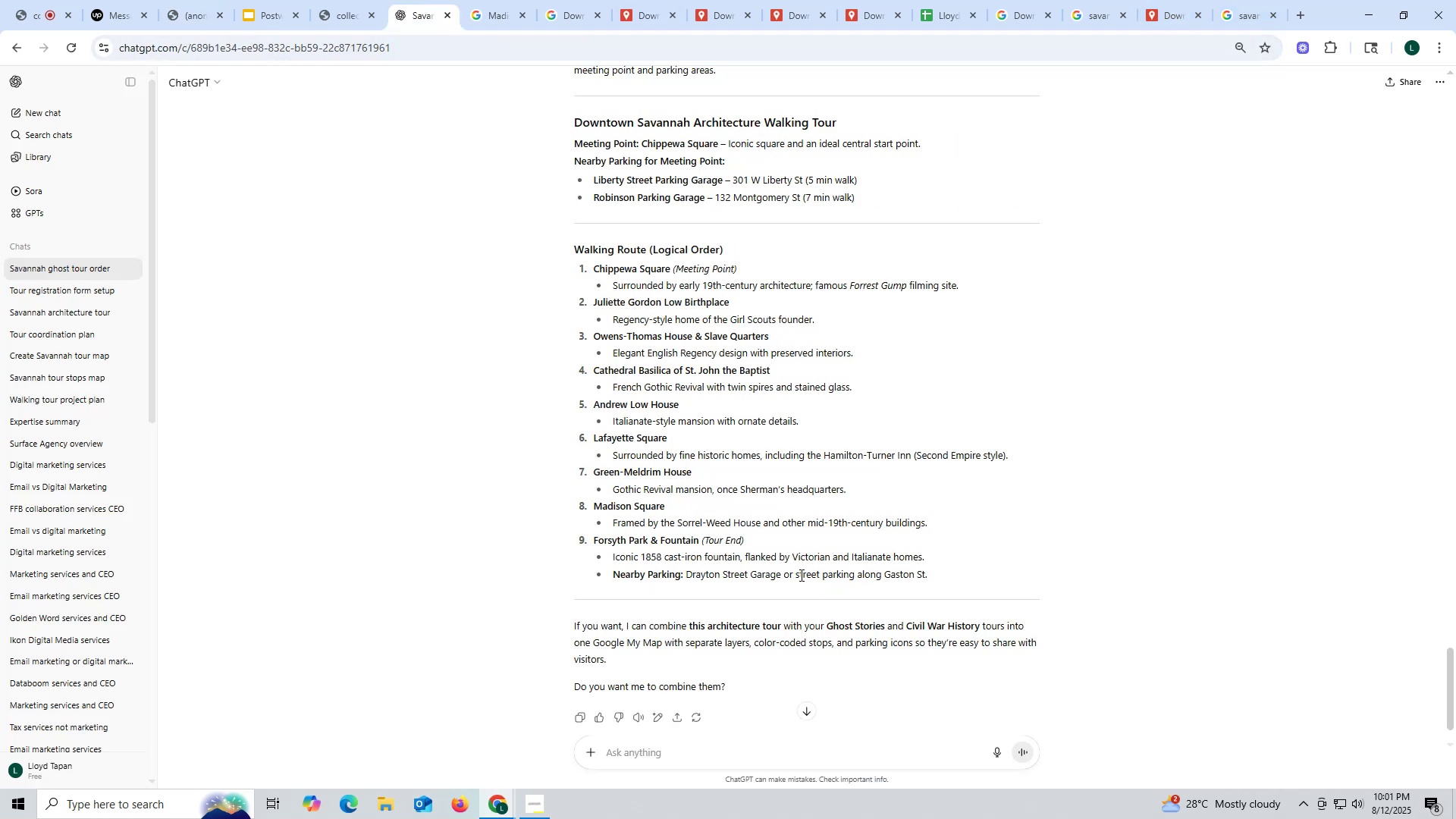 
scroll: coordinate [805, 560], scroll_direction: up, amount: 5.0
 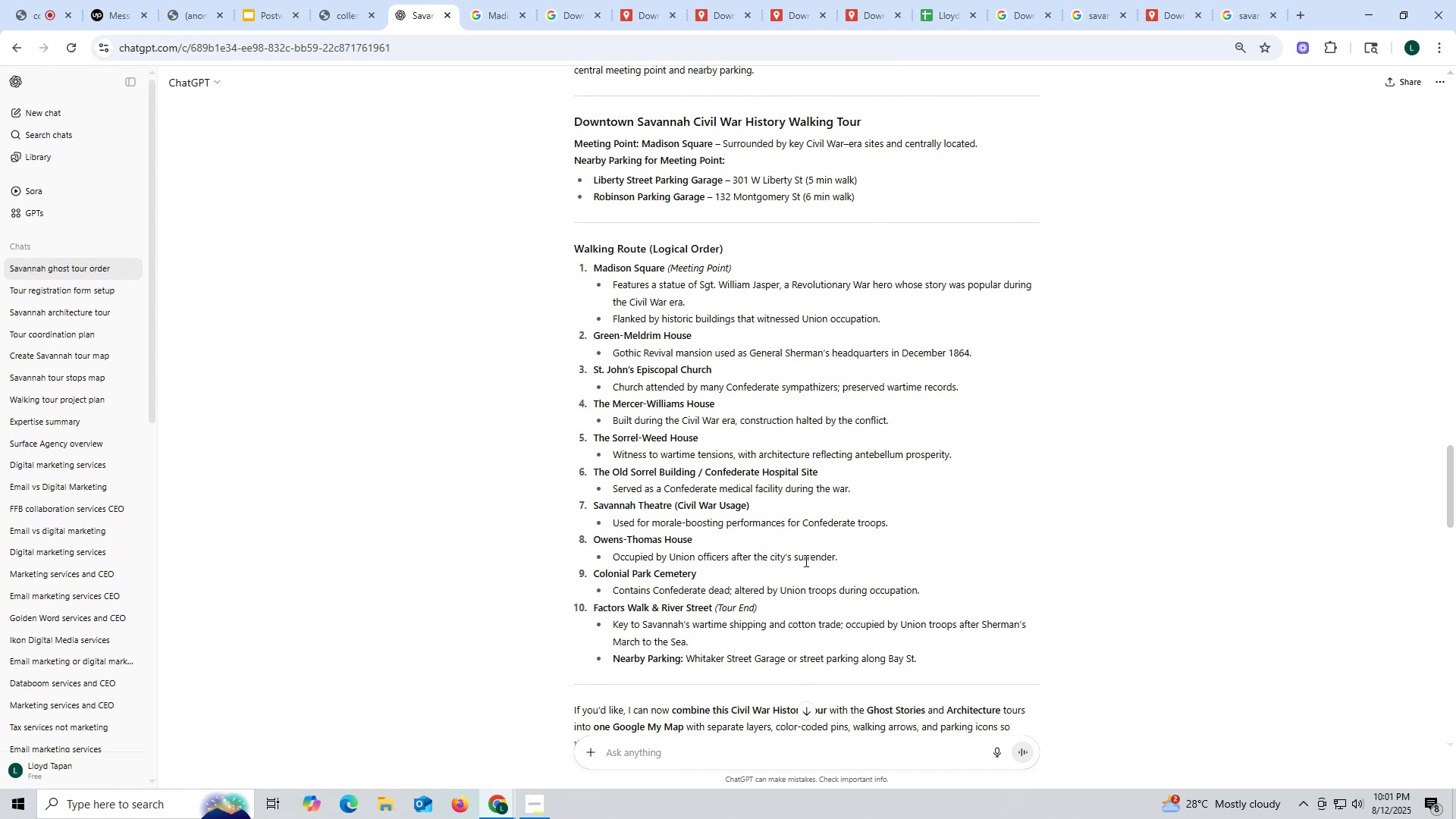 
wait(17.87)
 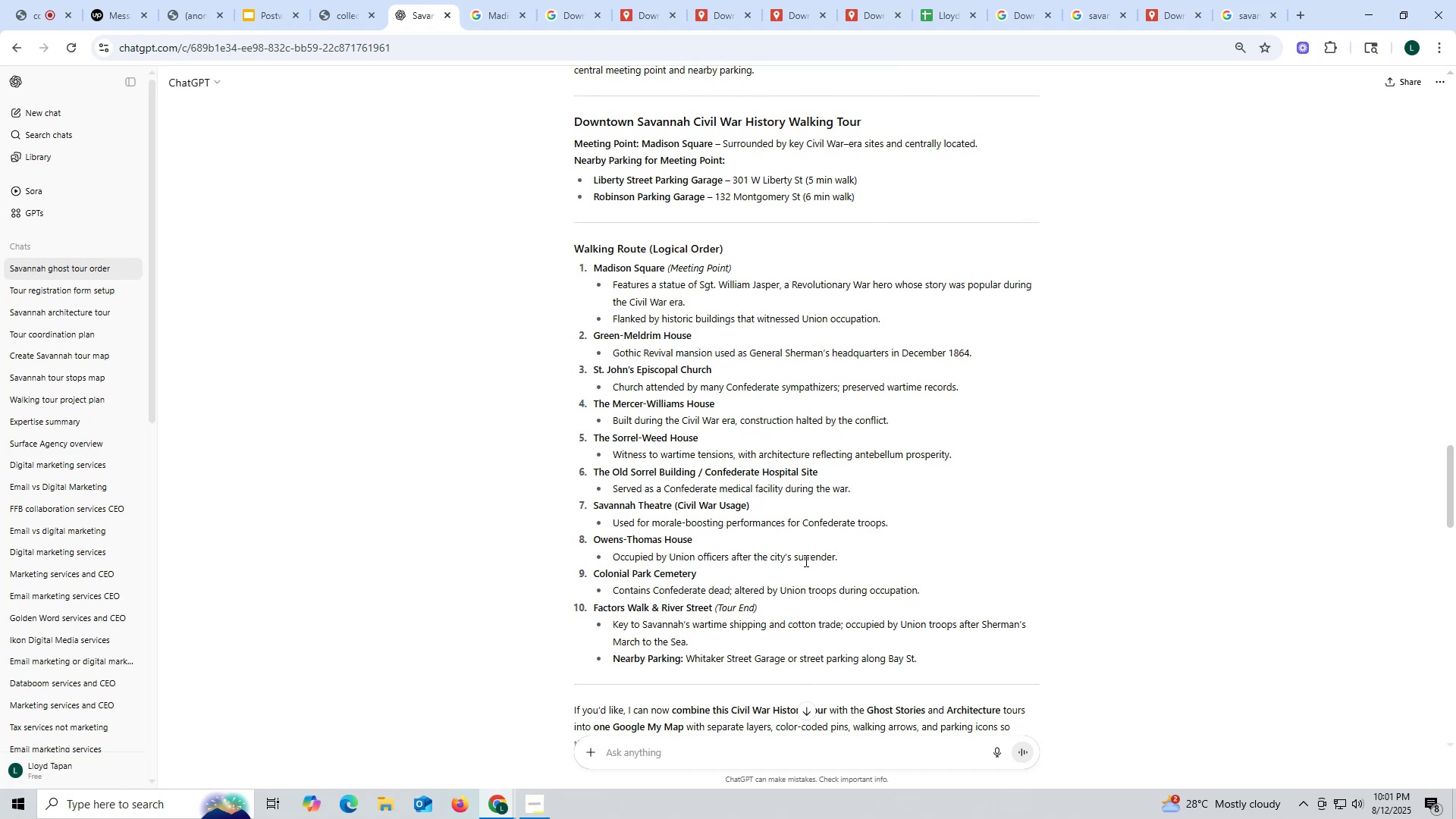 
scroll: coordinate [805, 560], scroll_direction: up, amount: 2.0
 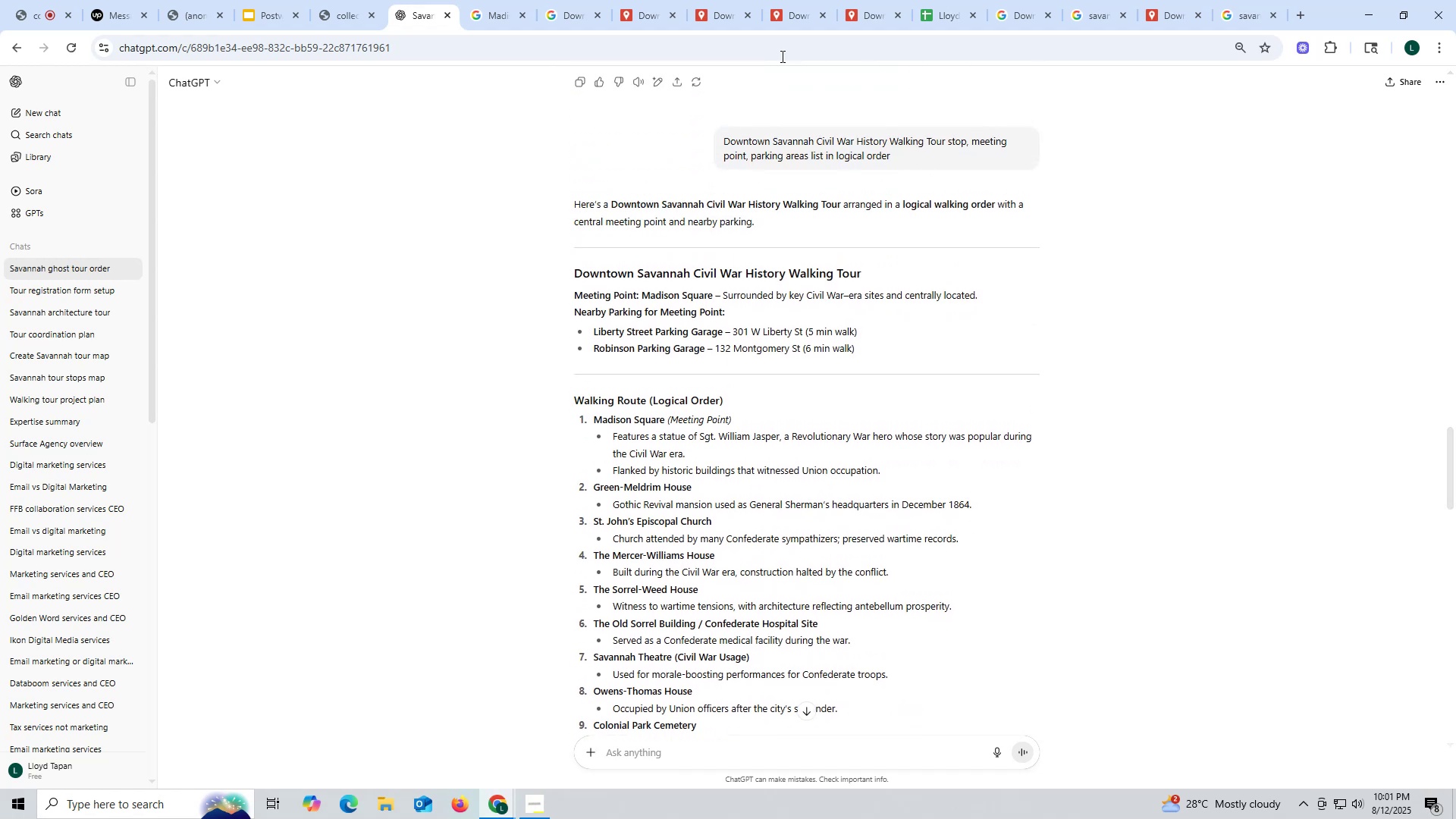 
left_click([781, 0])
 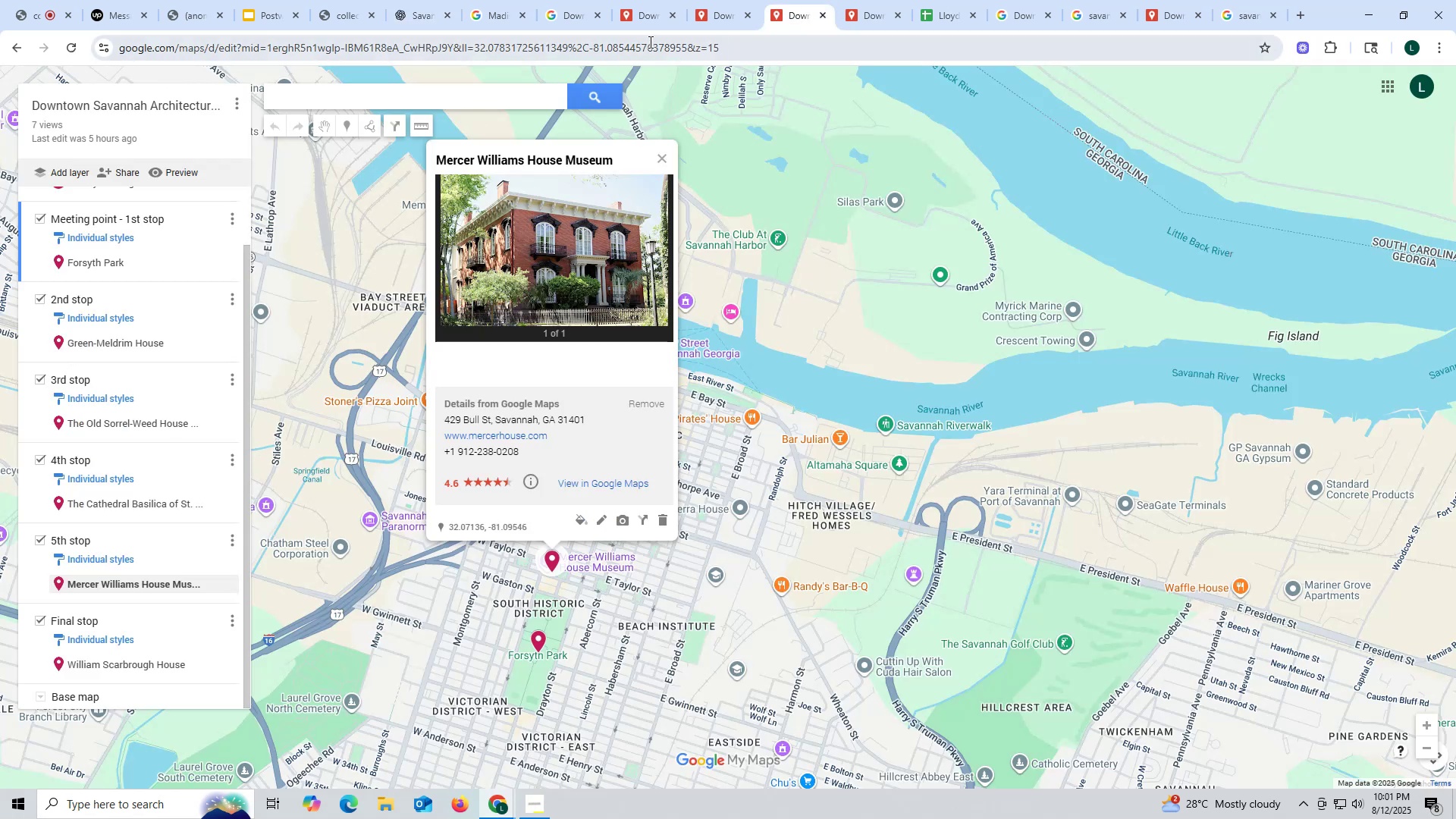 
left_click([700, 19])
 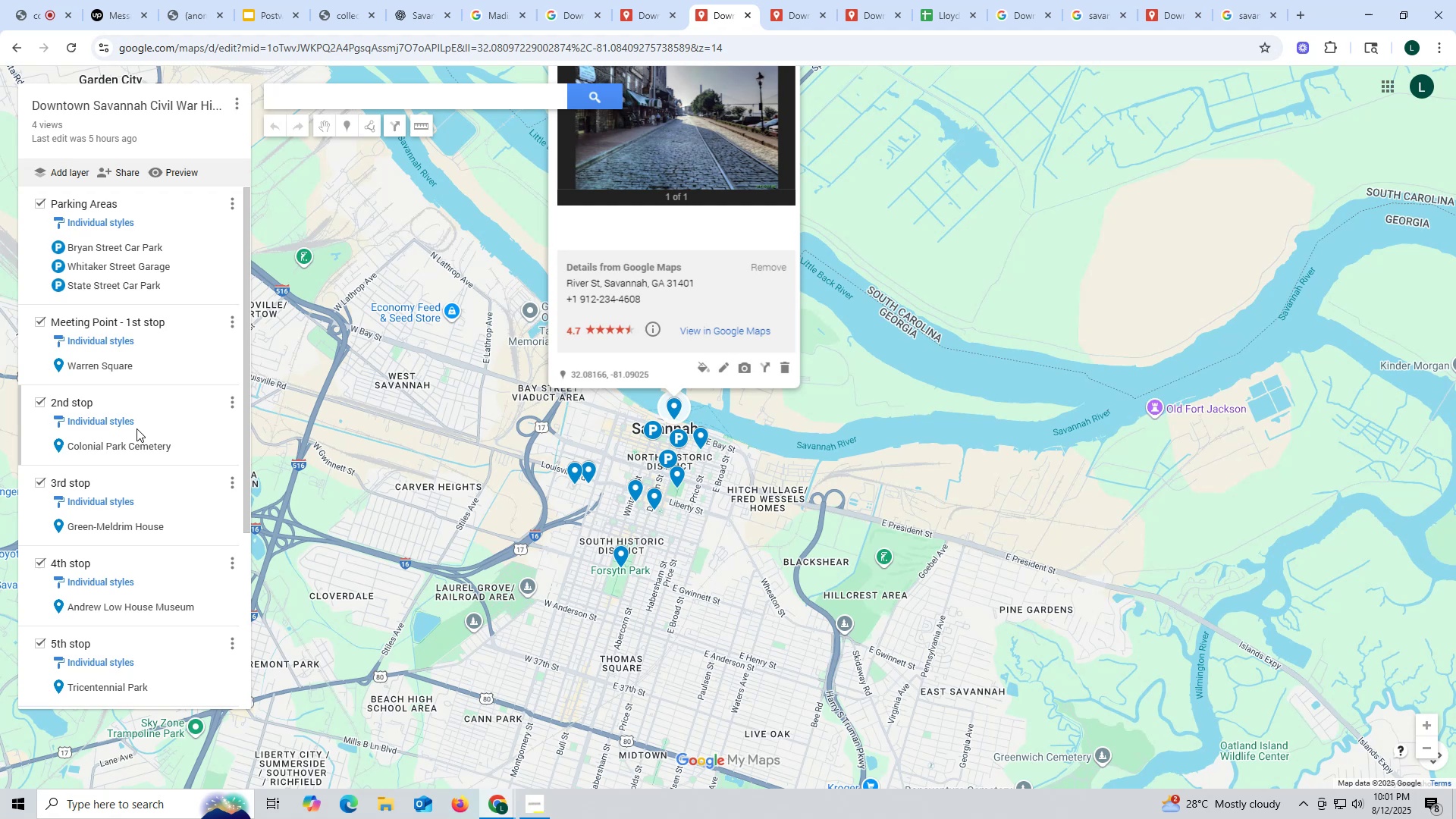 
scroll: coordinate [140, 422], scroll_direction: down, amount: 5.0
 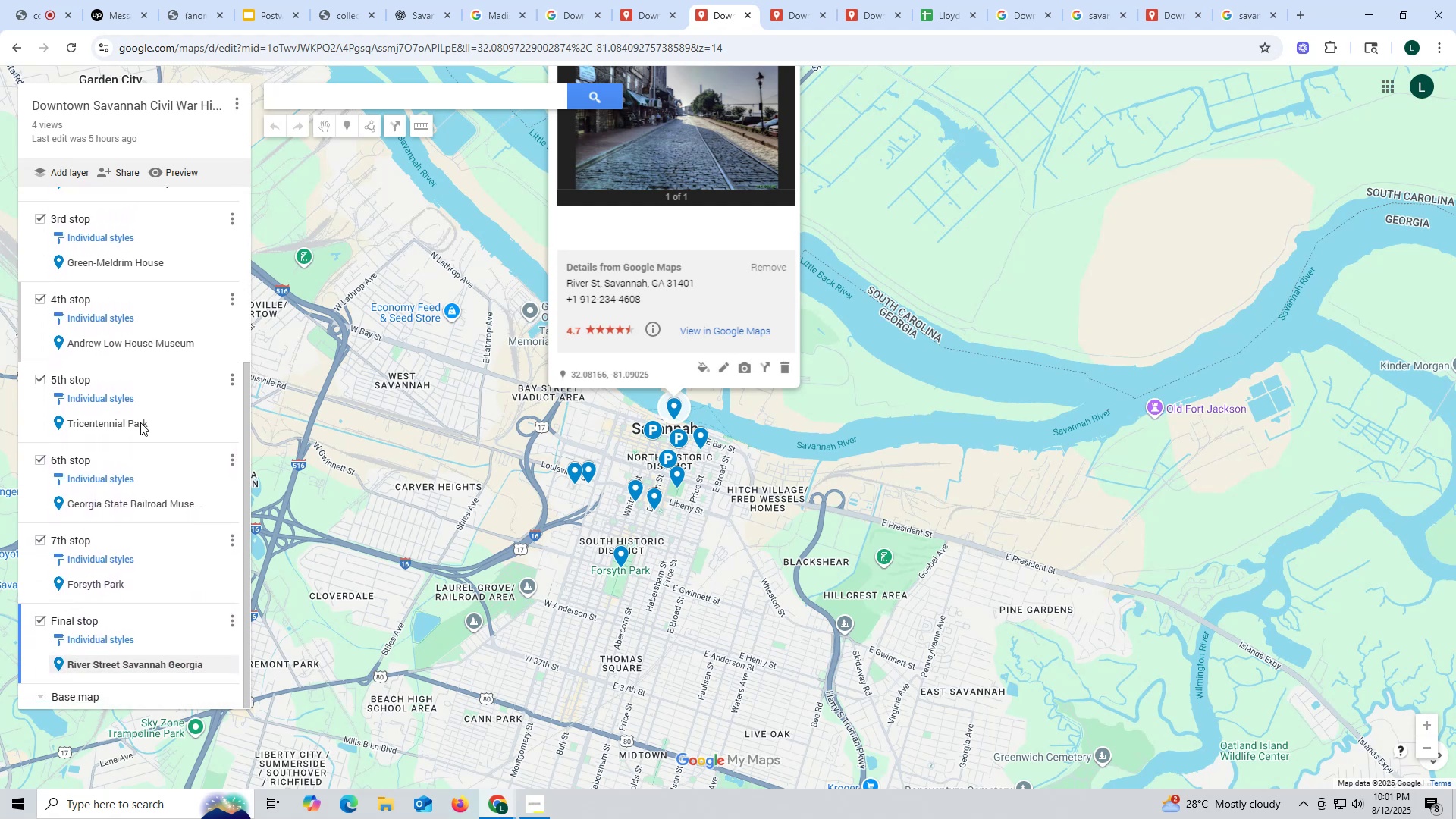 
scroll: coordinate [140, 422], scroll_direction: up, amount: 2.0
 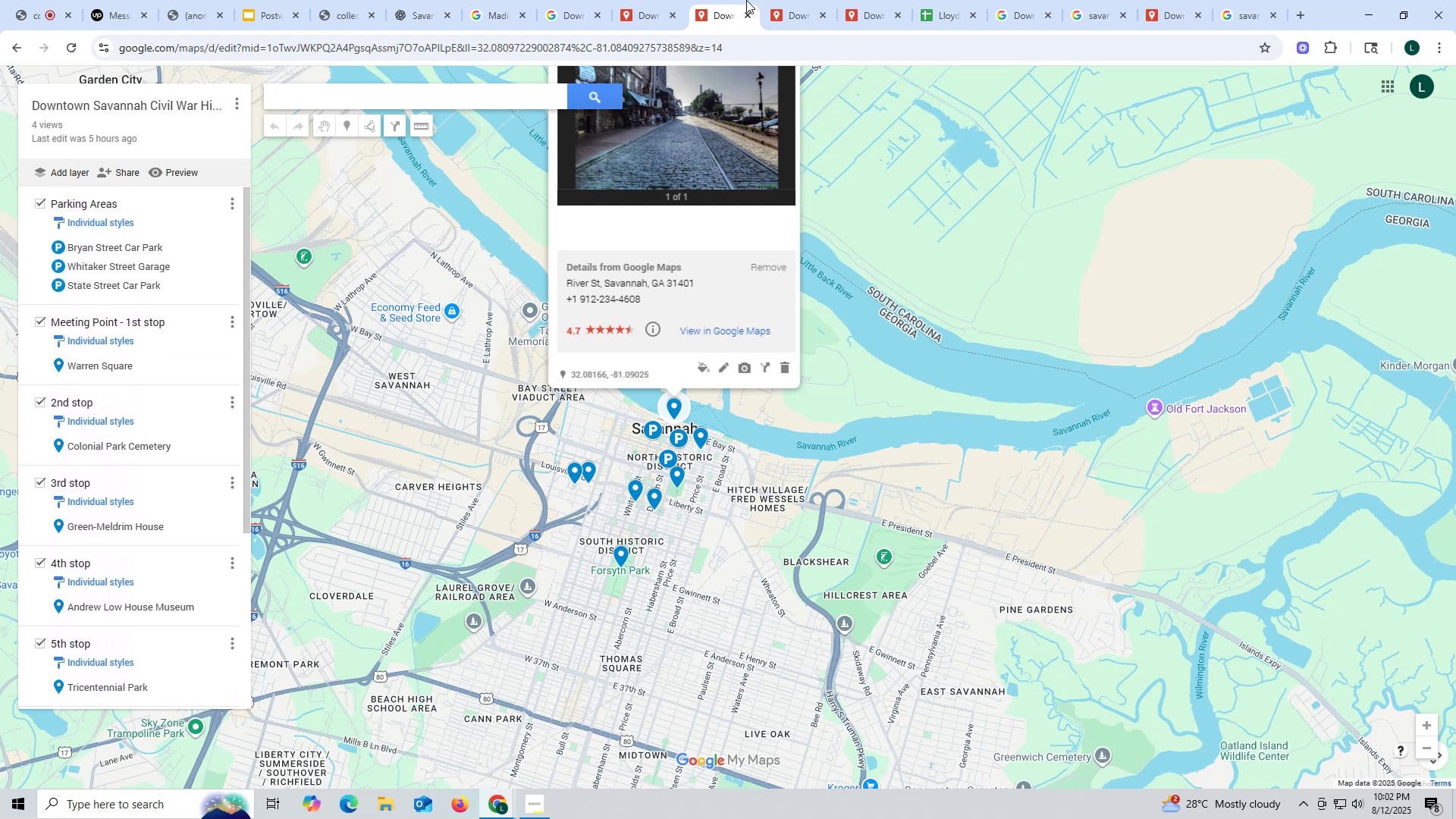 
wait(5.82)
 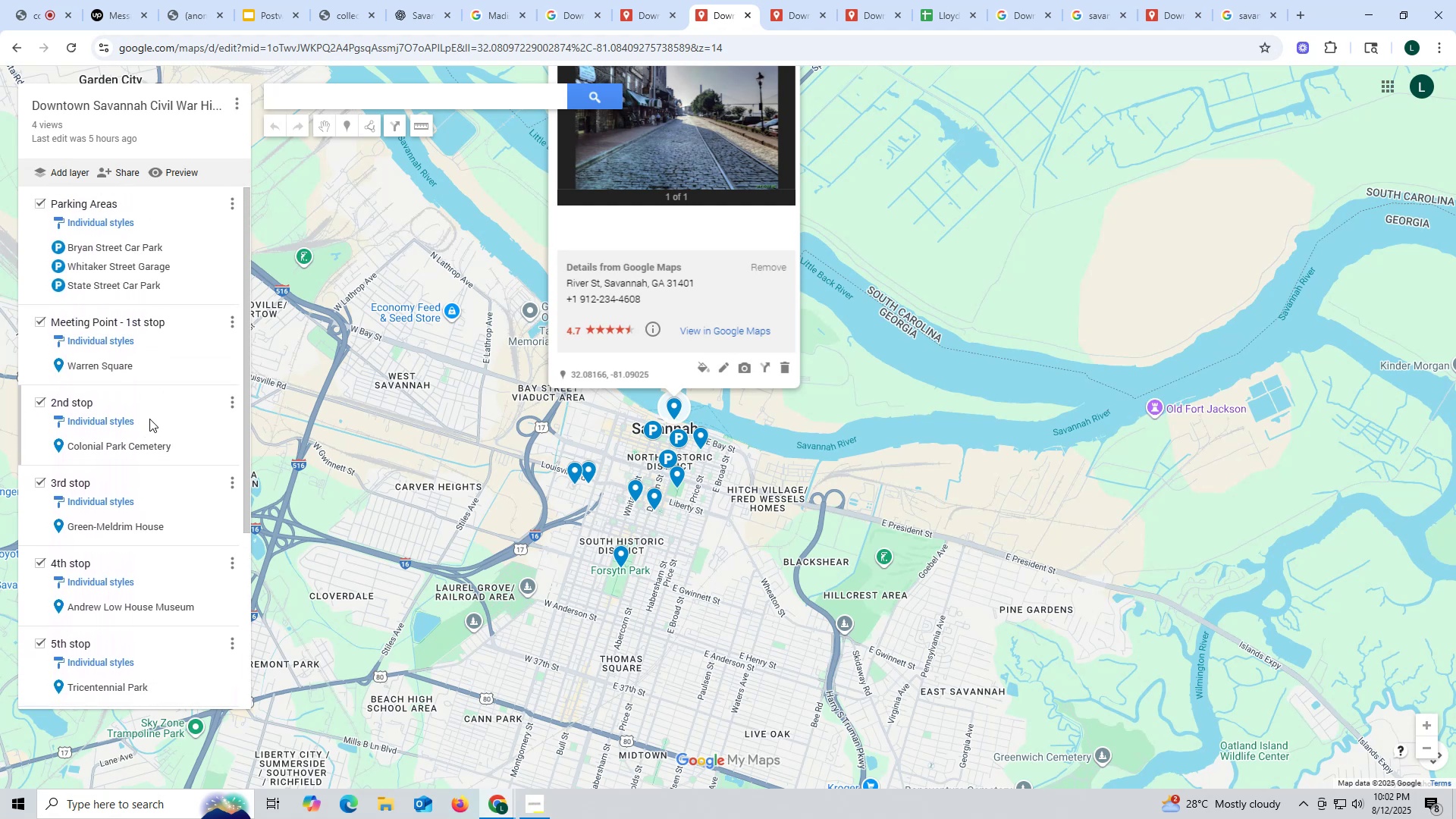 
left_click([416, 11])
 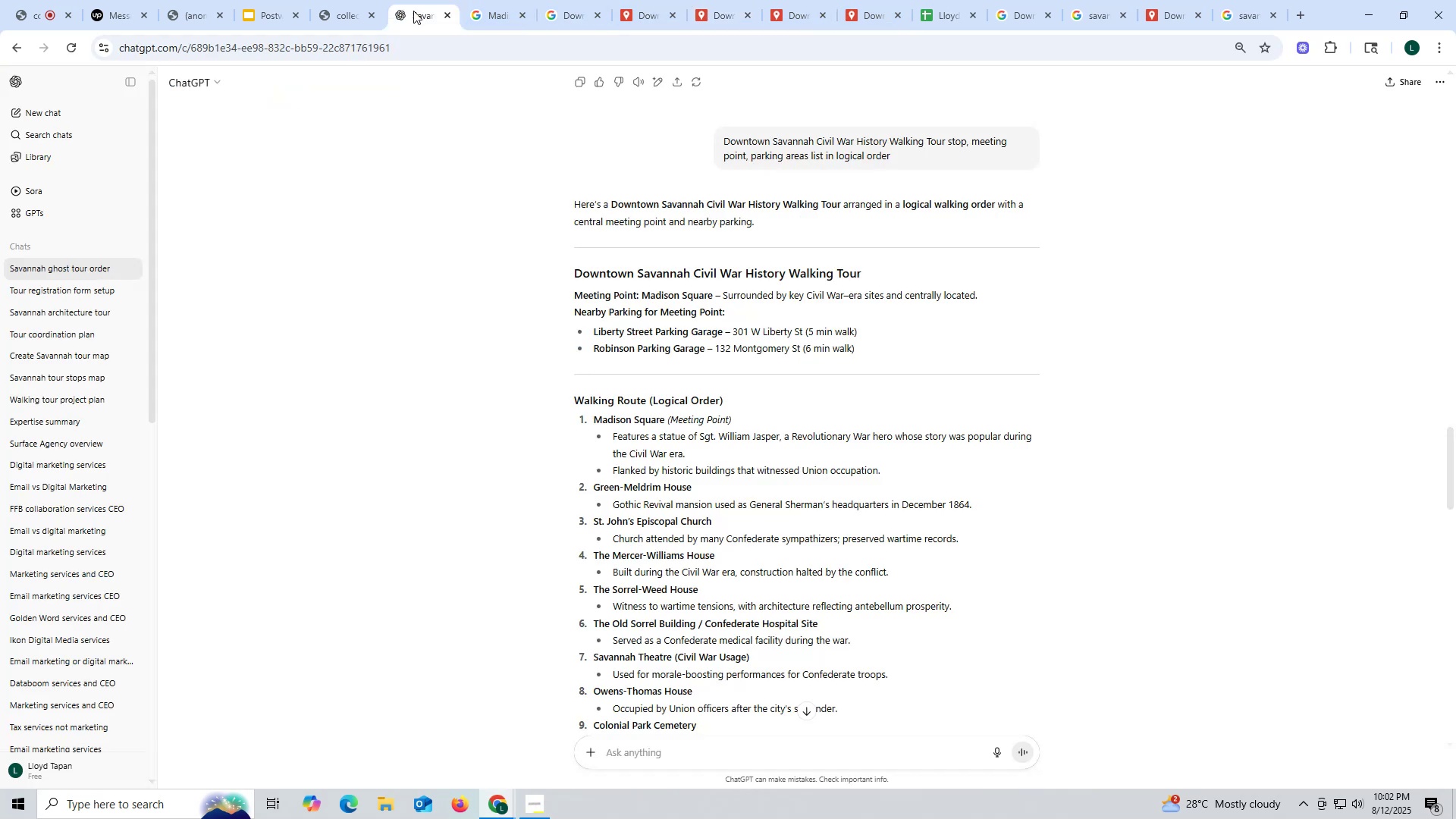 
wait(8.46)
 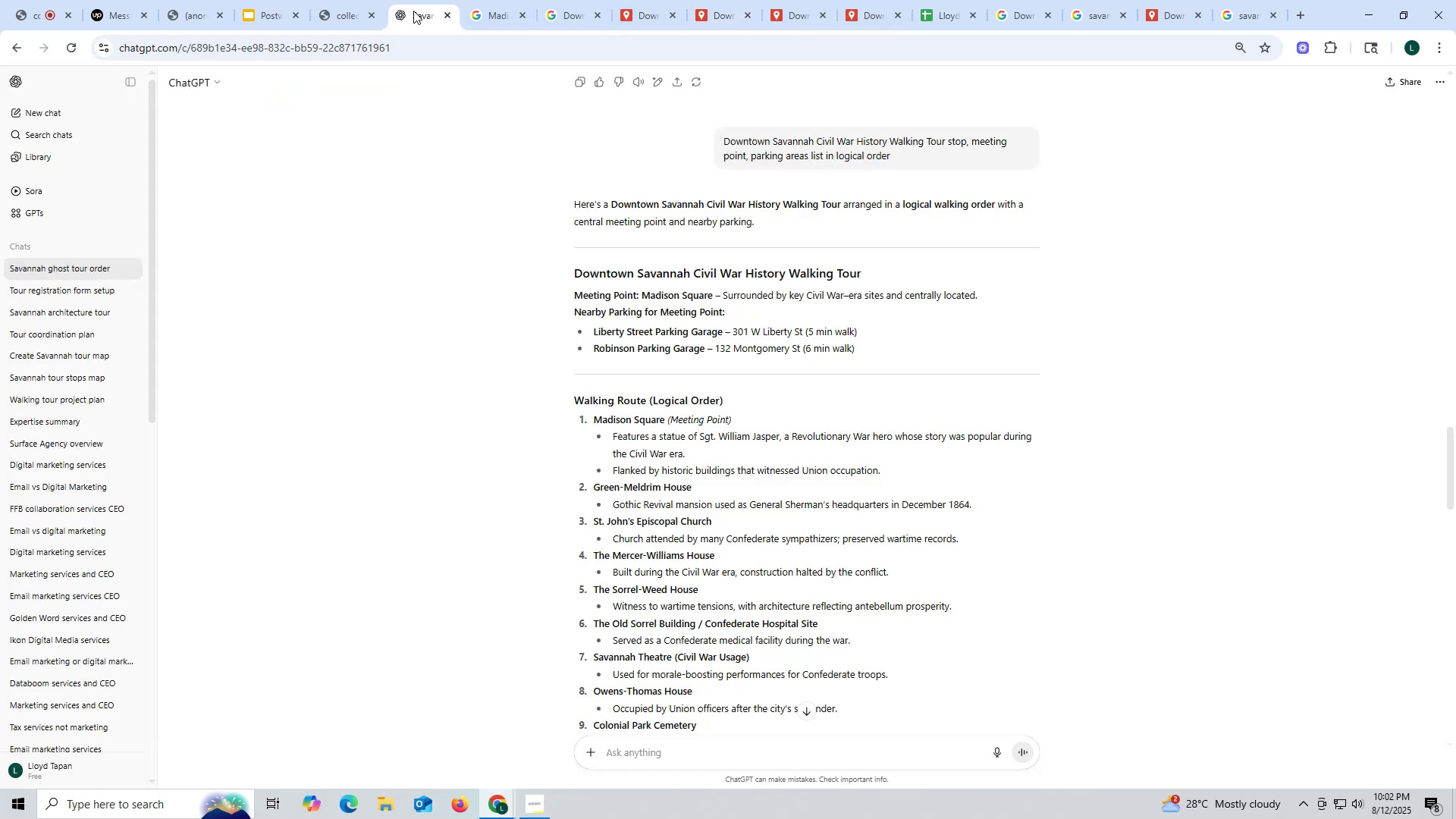 
scroll: coordinate [615, 263], scroll_direction: down, amount: 2.0
 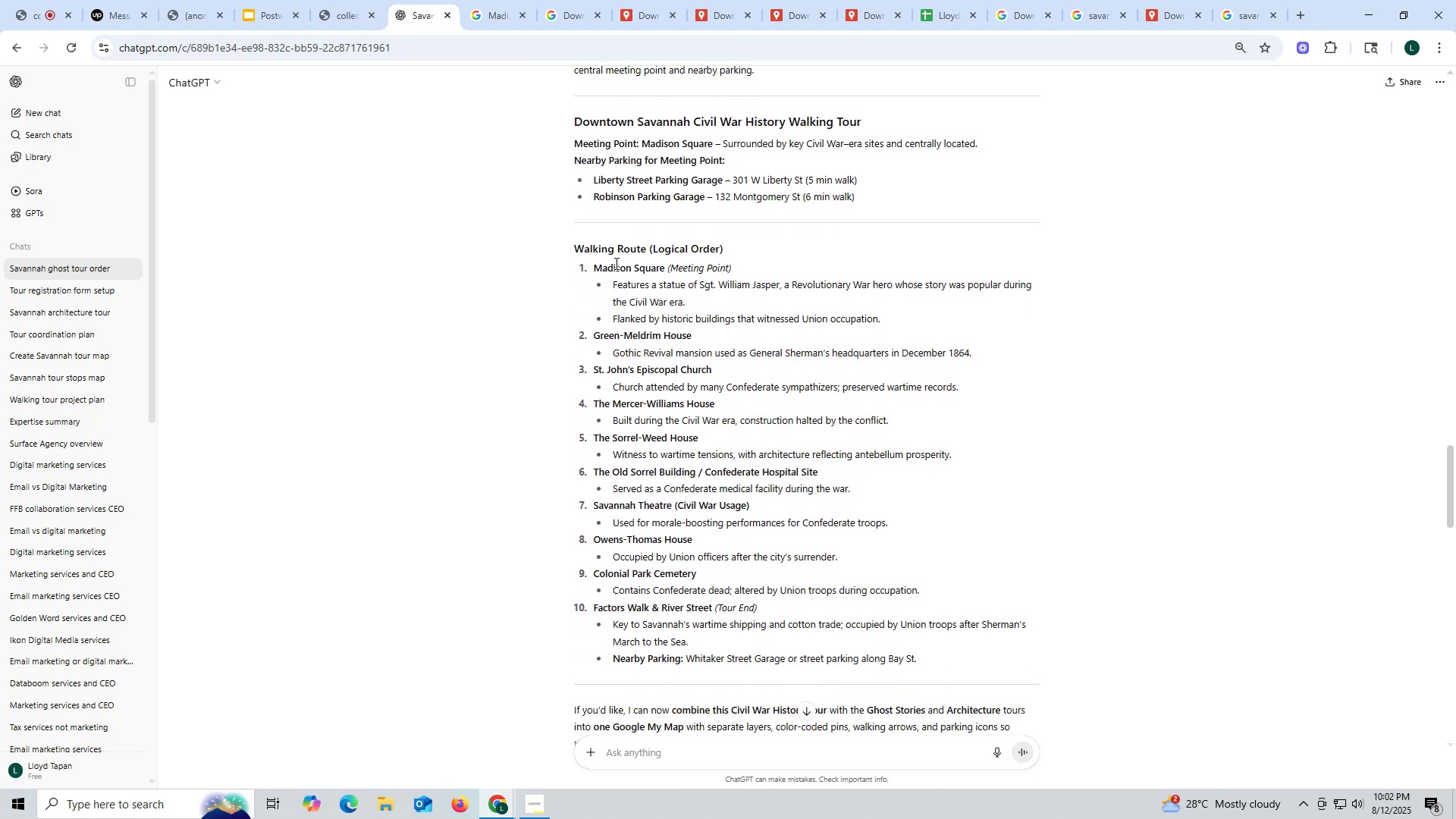 
scroll: coordinate [615, 263], scroll_direction: up, amount: 1.0
 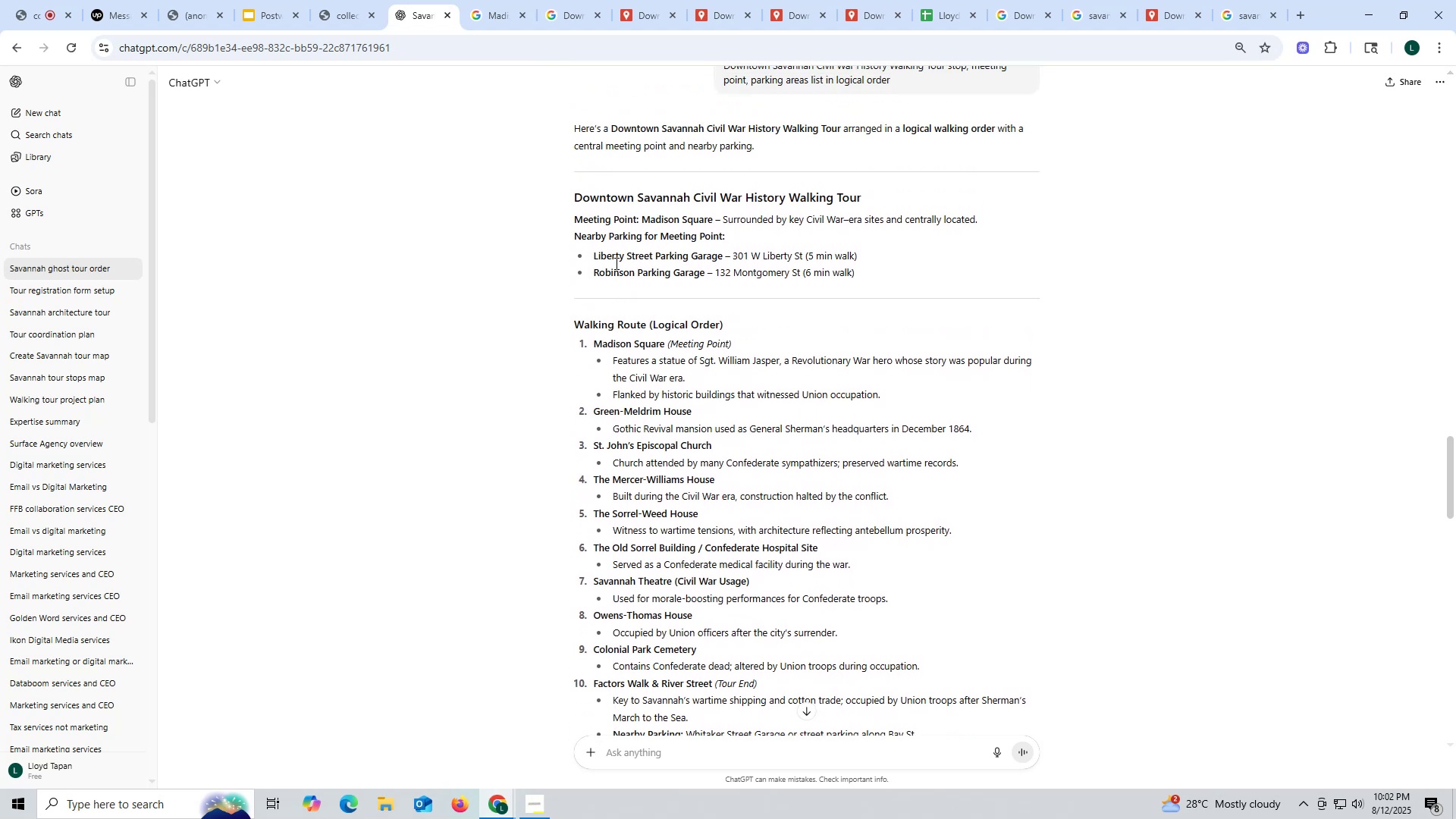 
scroll: coordinate [615, 263], scroll_direction: down, amount: 1.0
 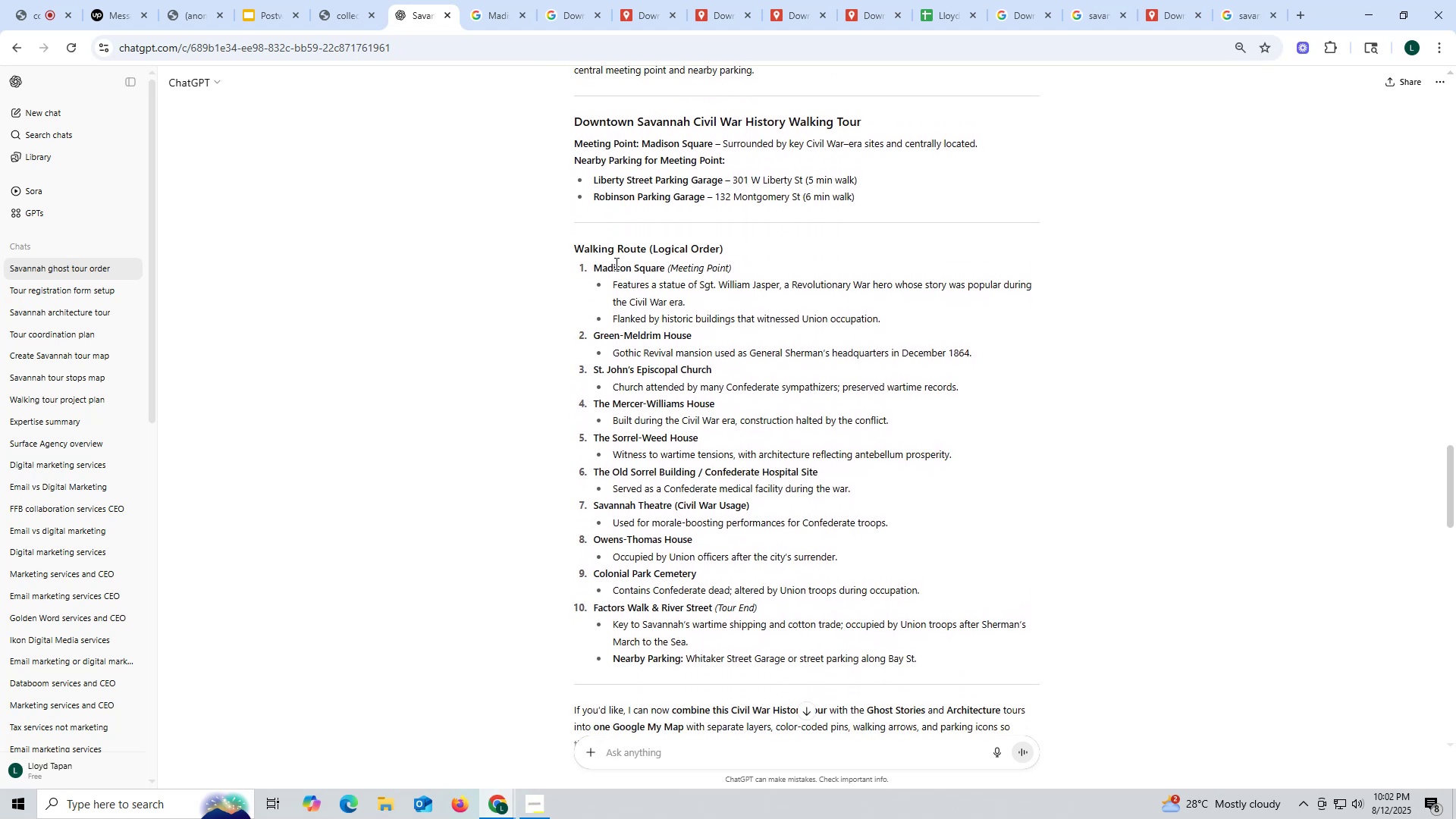 
key(Meta+PrintScreen)
 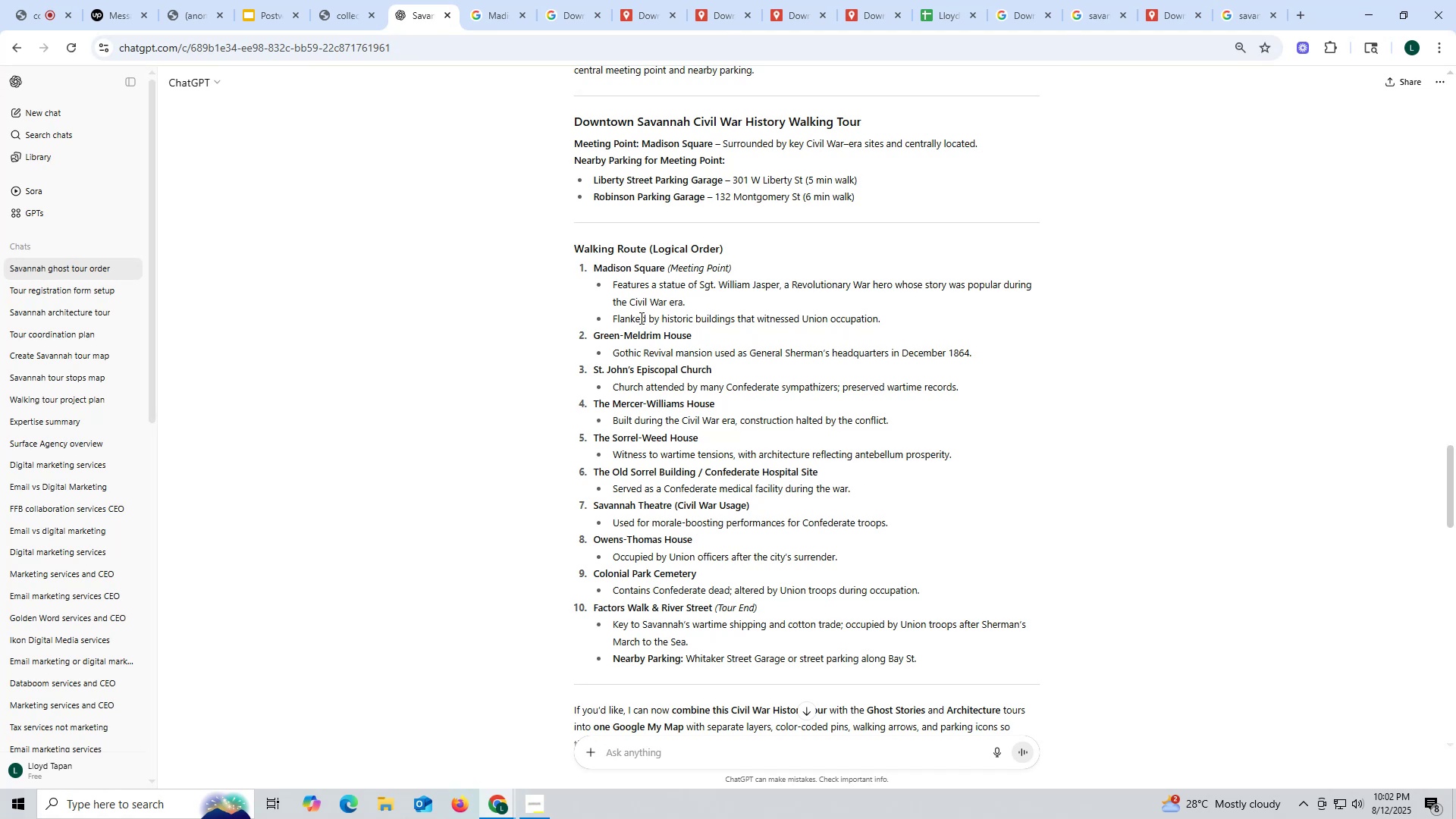 
wait(14.62)
 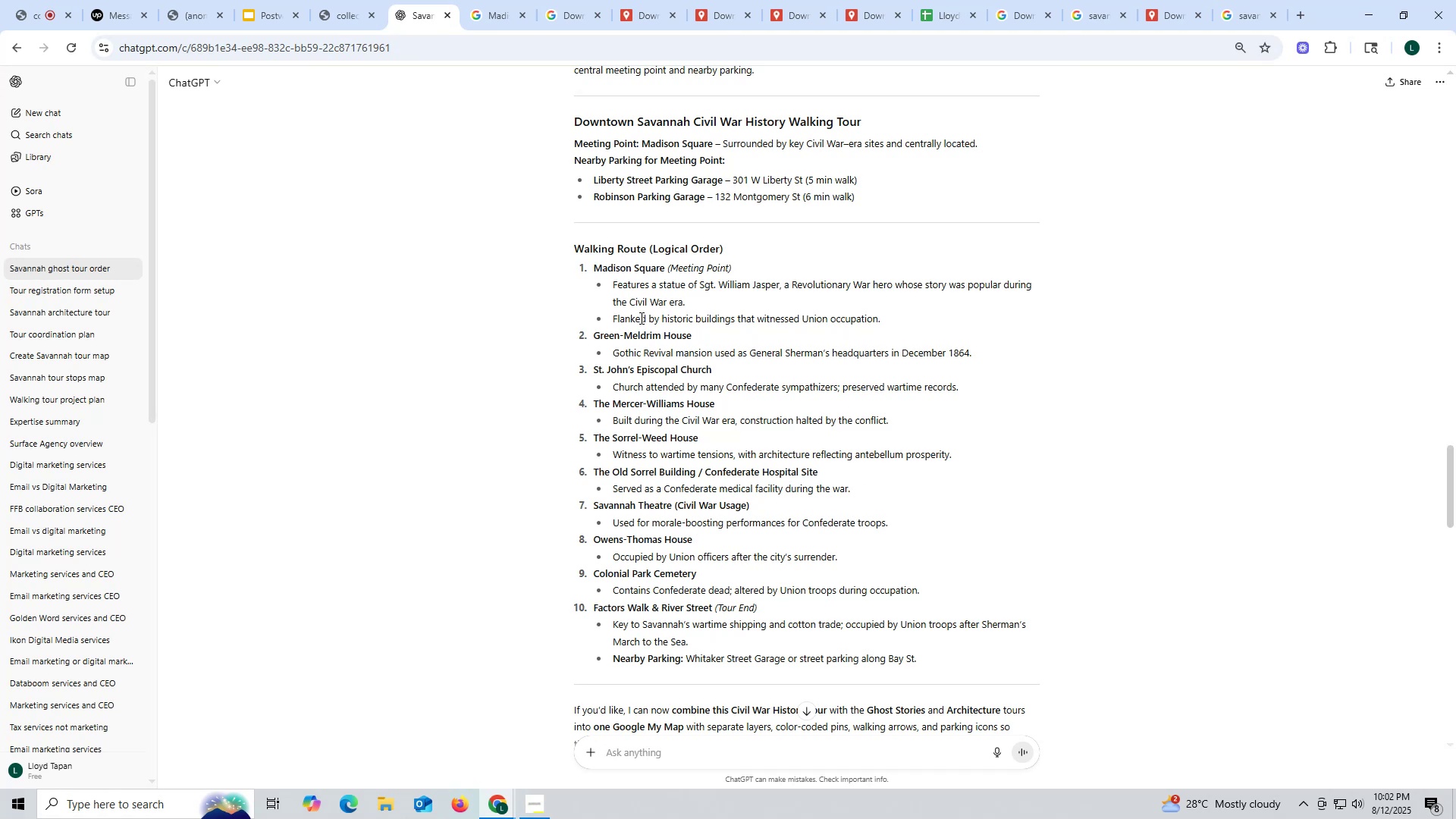 
left_click([628, 425])
 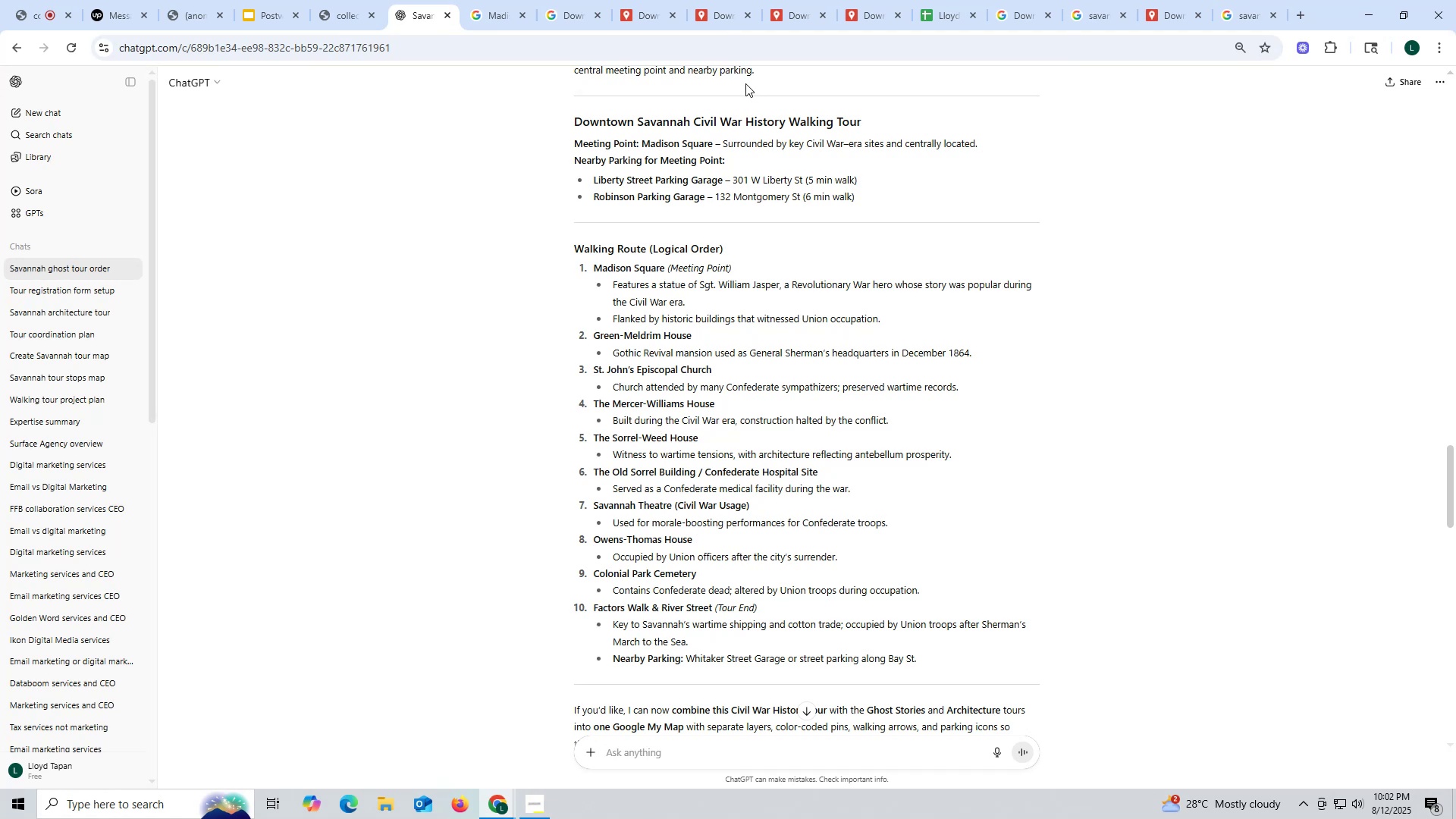 
left_click([716, 17])
 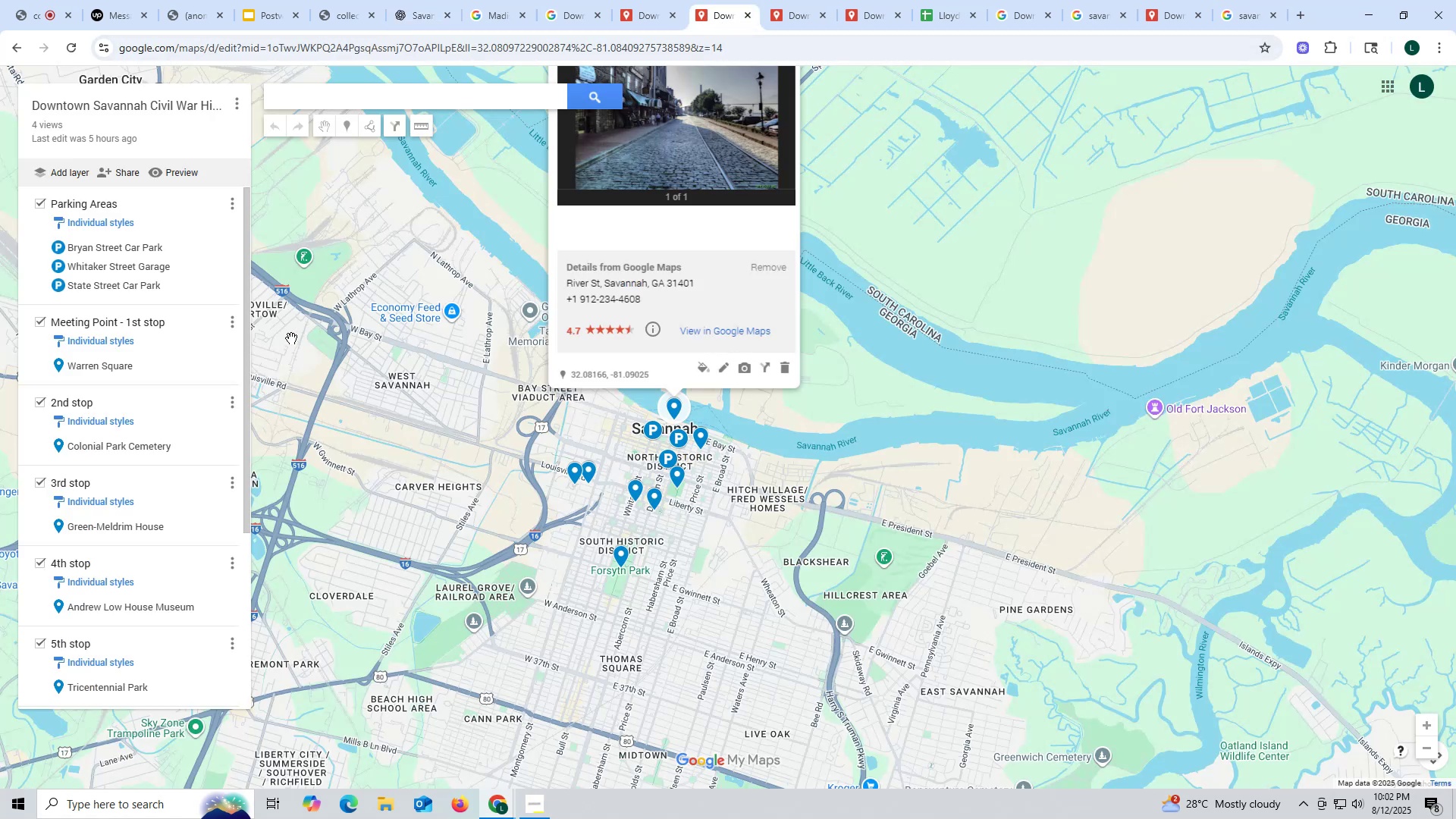 
scroll: coordinate [198, 338], scroll_direction: down, amount: 1.0
 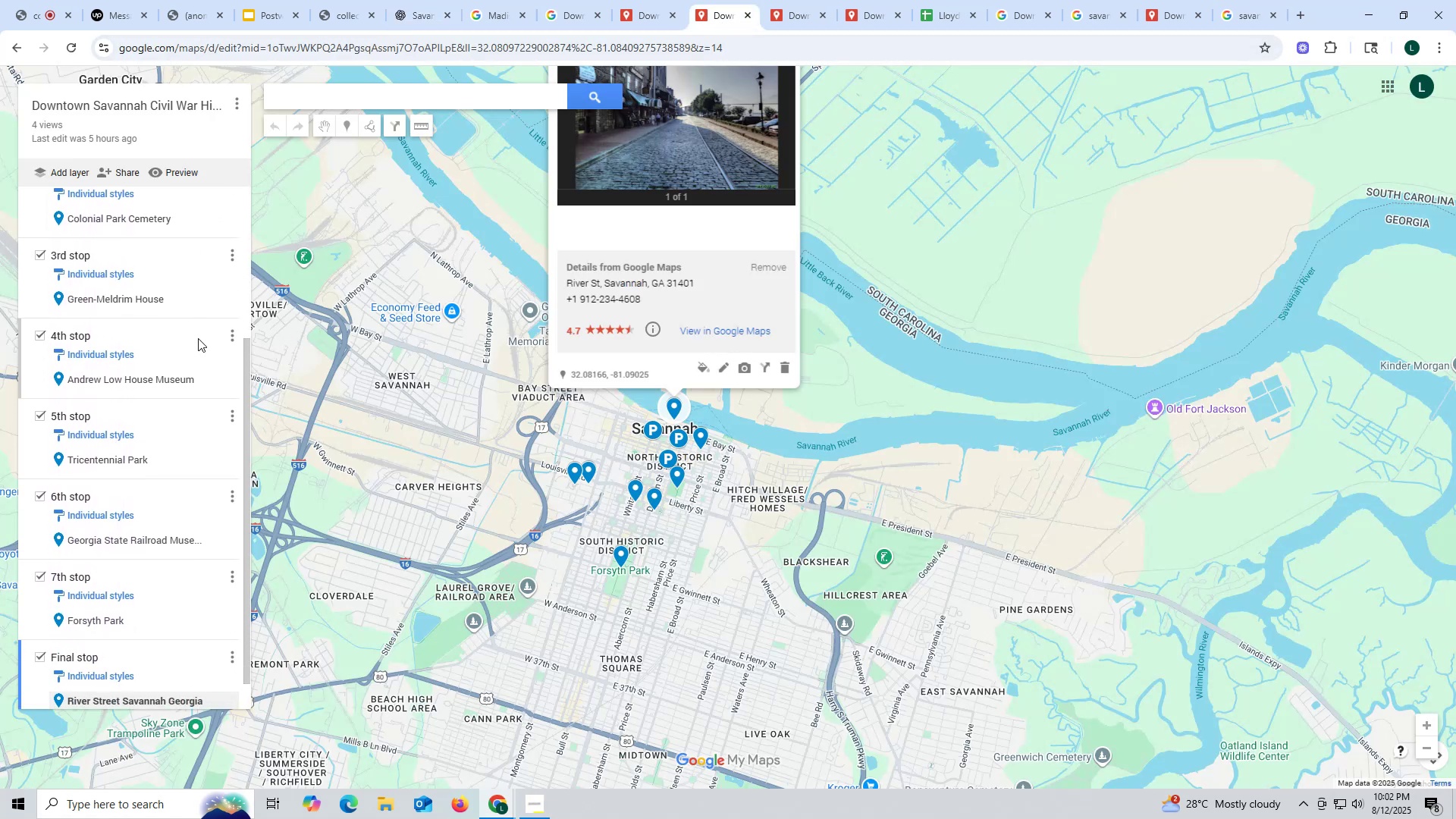 
scroll: coordinate [198, 338], scroll_direction: up, amount: 1.0
 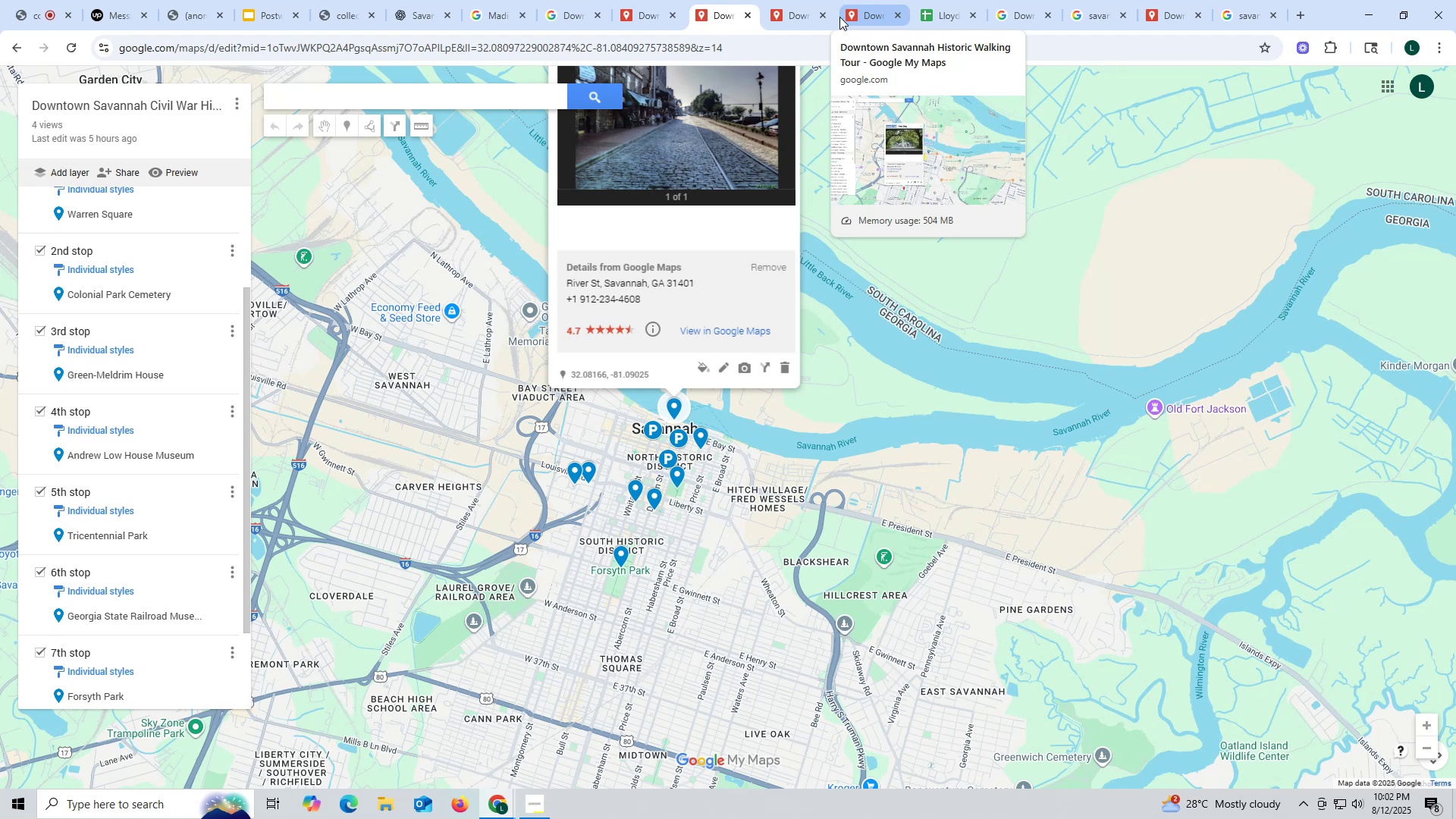 
wait(21.06)
 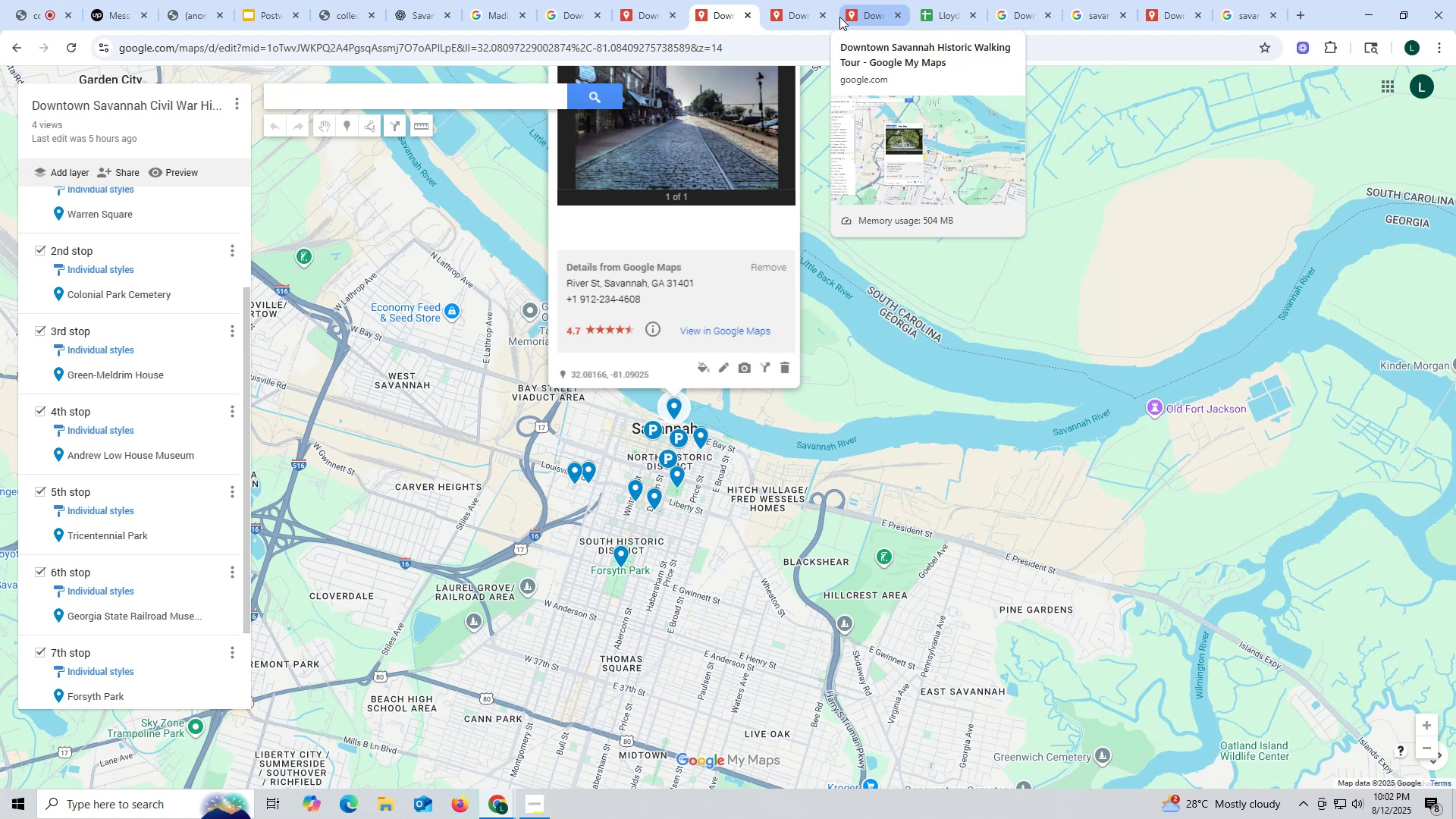 
scroll: coordinate [90, 317], scroll_direction: down, amount: 2.0
 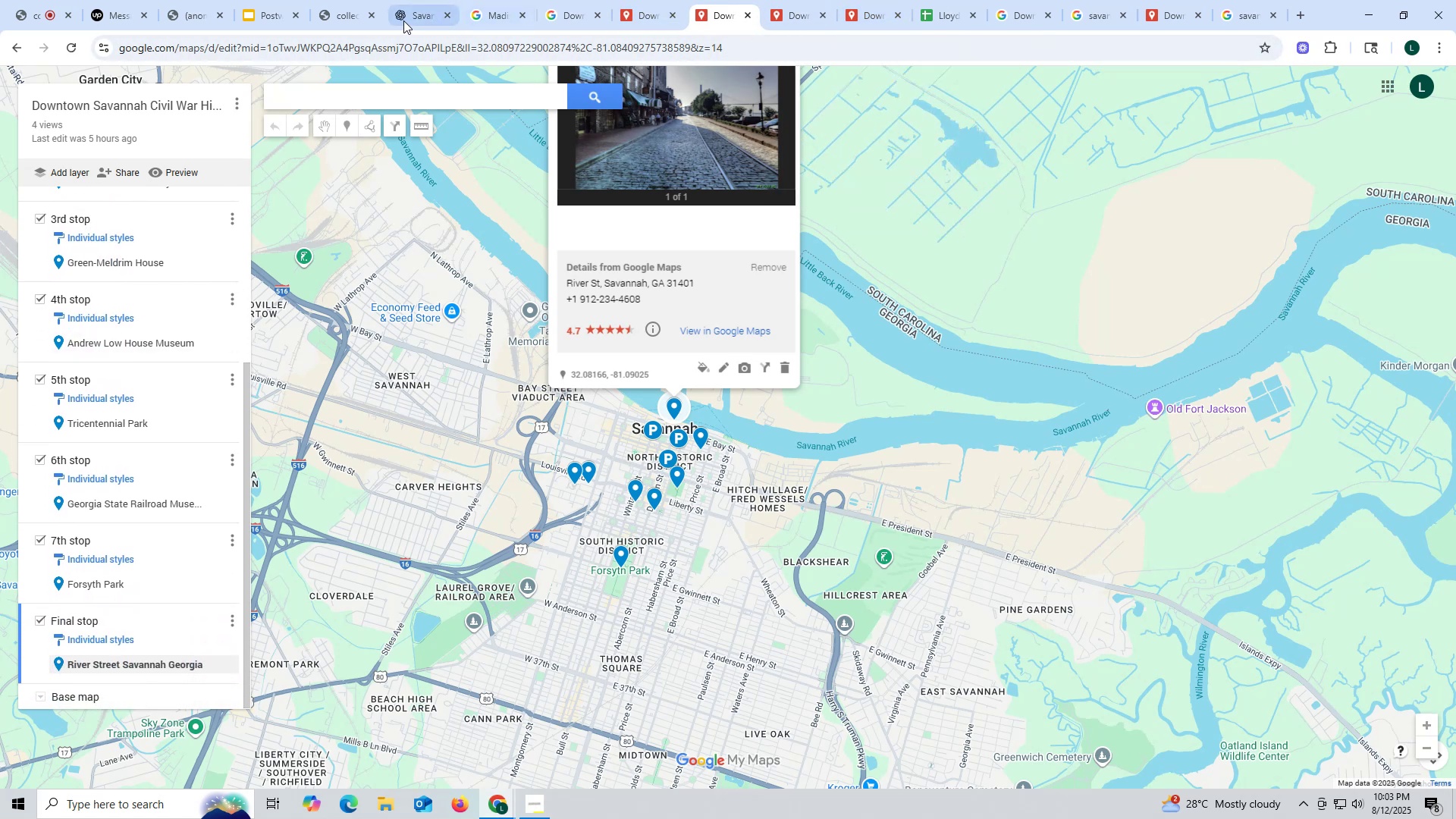 
left_click([421, 17])
 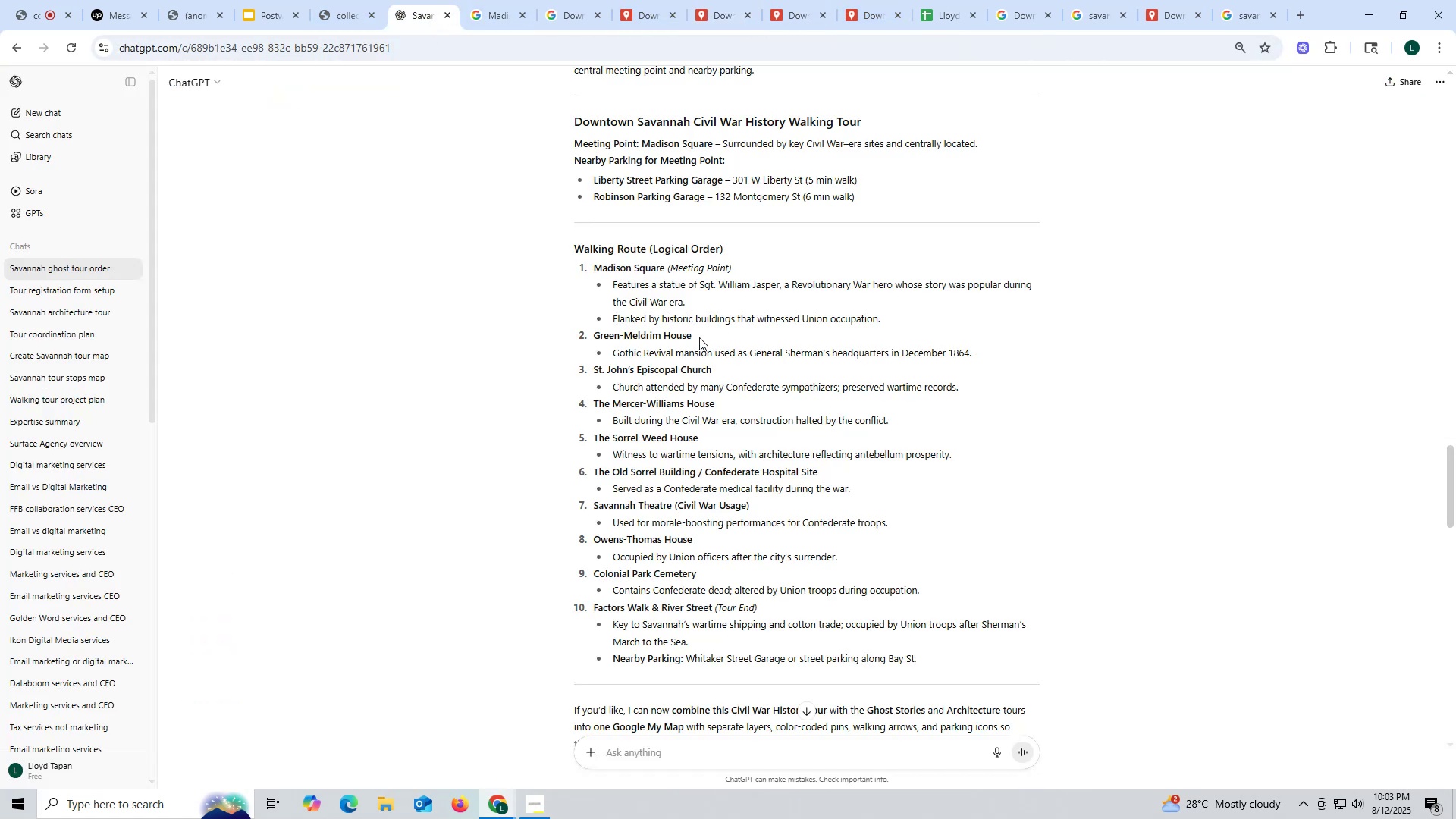 
scroll: coordinate [699, 337], scroll_direction: down, amount: 1.0
 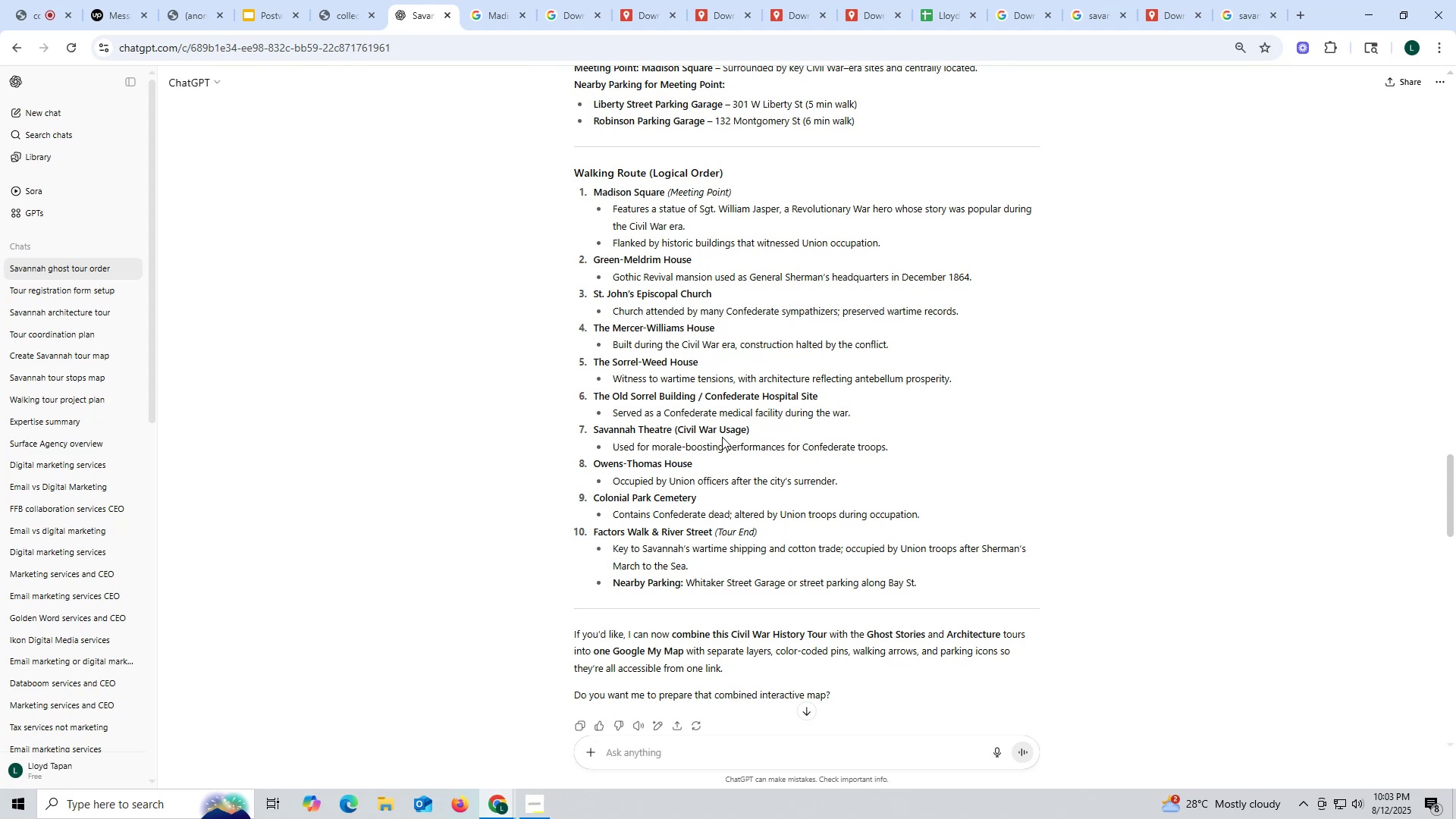 
wait(31.78)
 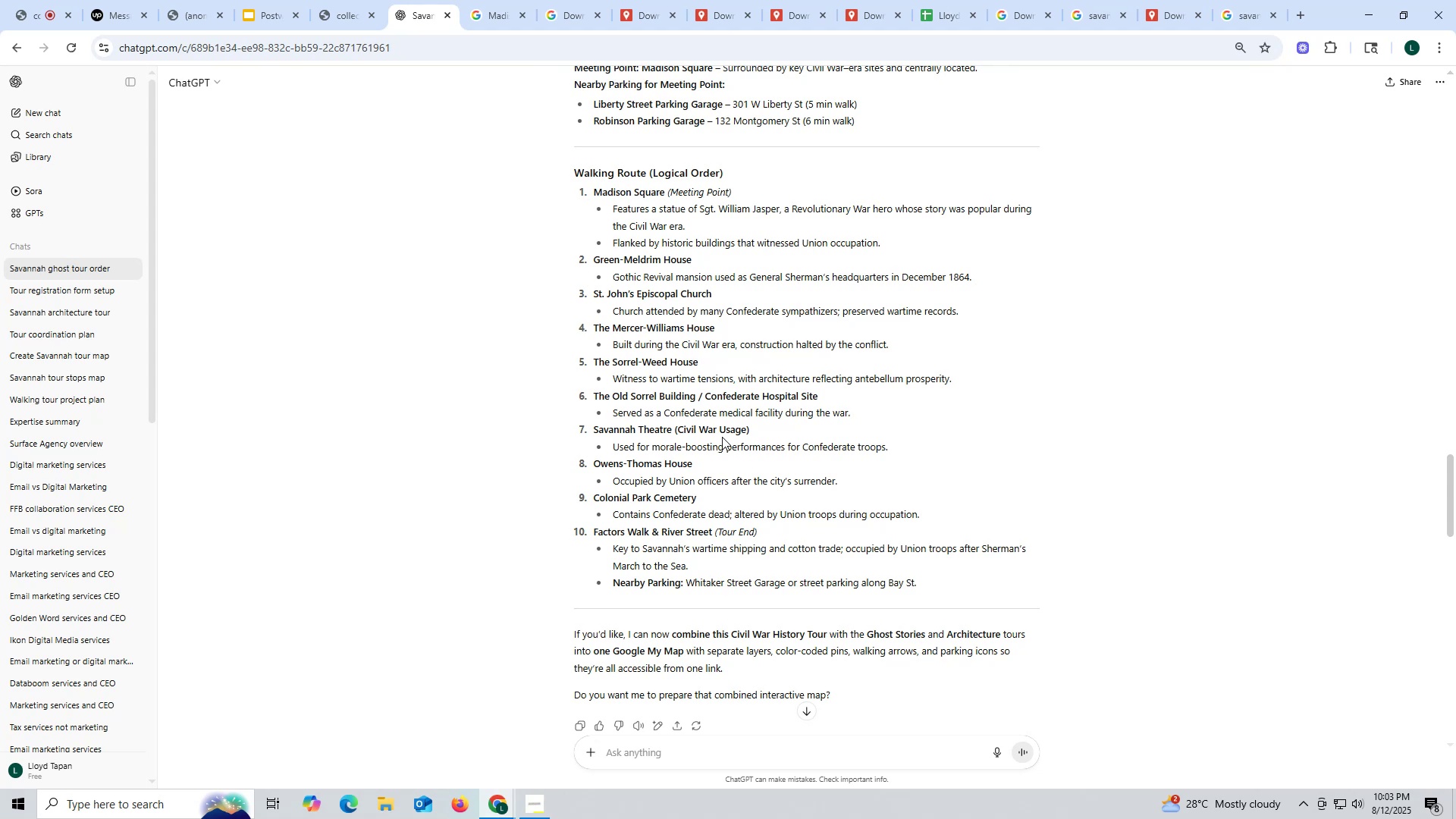 
scroll: coordinate [706, 435], scroll_direction: down, amount: 17.0
 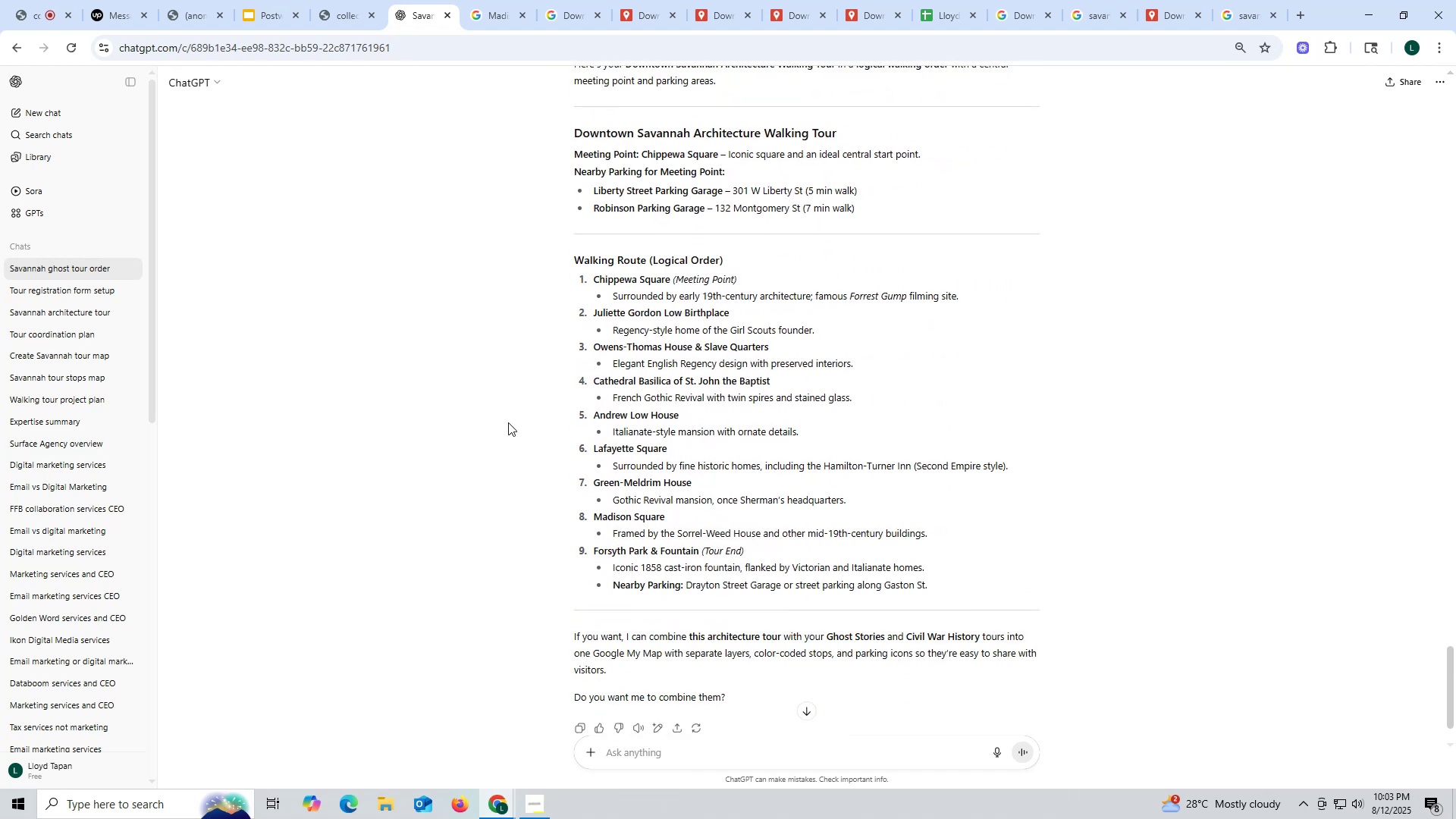 
left_click([115, 17])
 